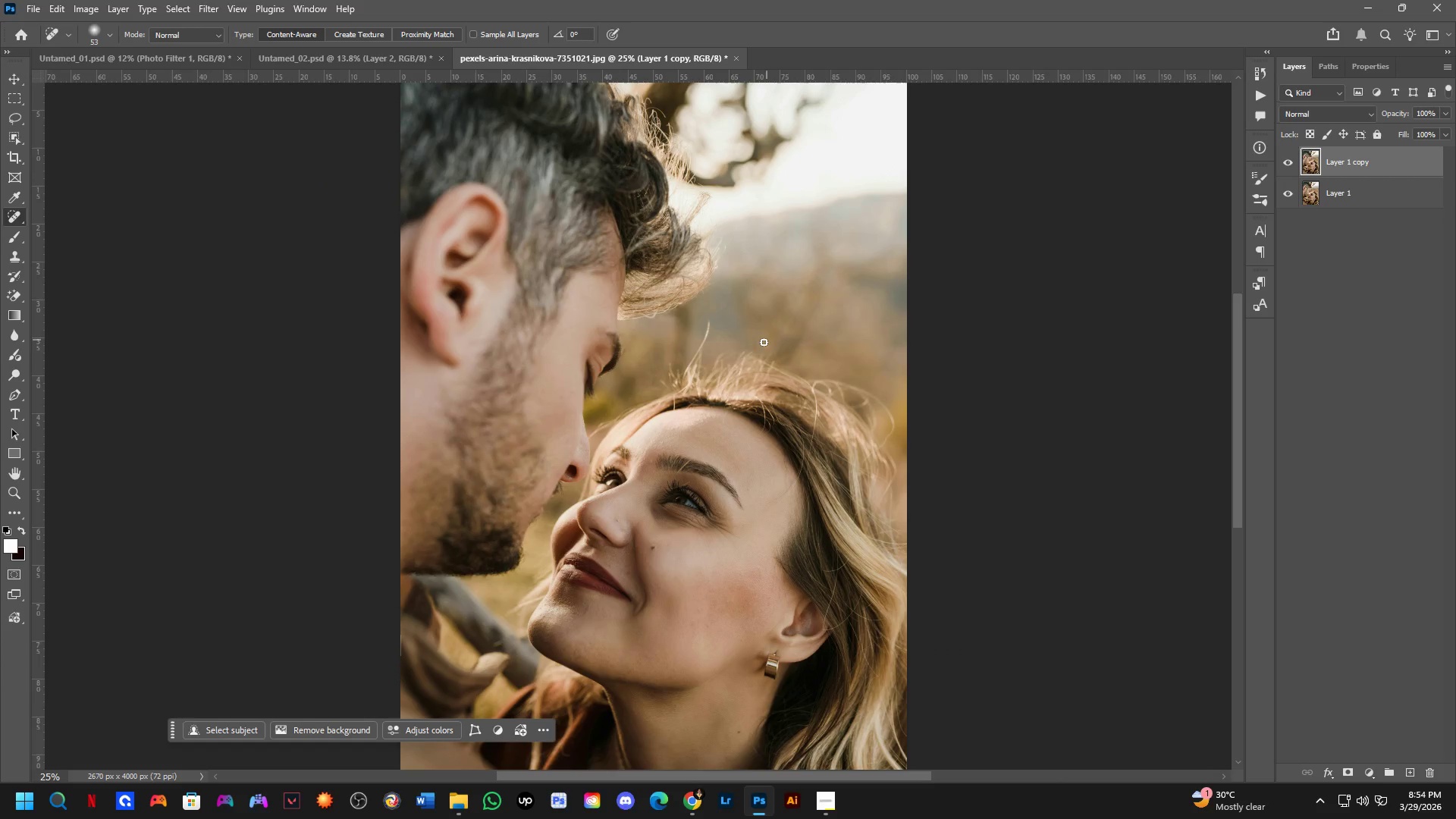 
hold_key(key=Space, duration=0.56)
 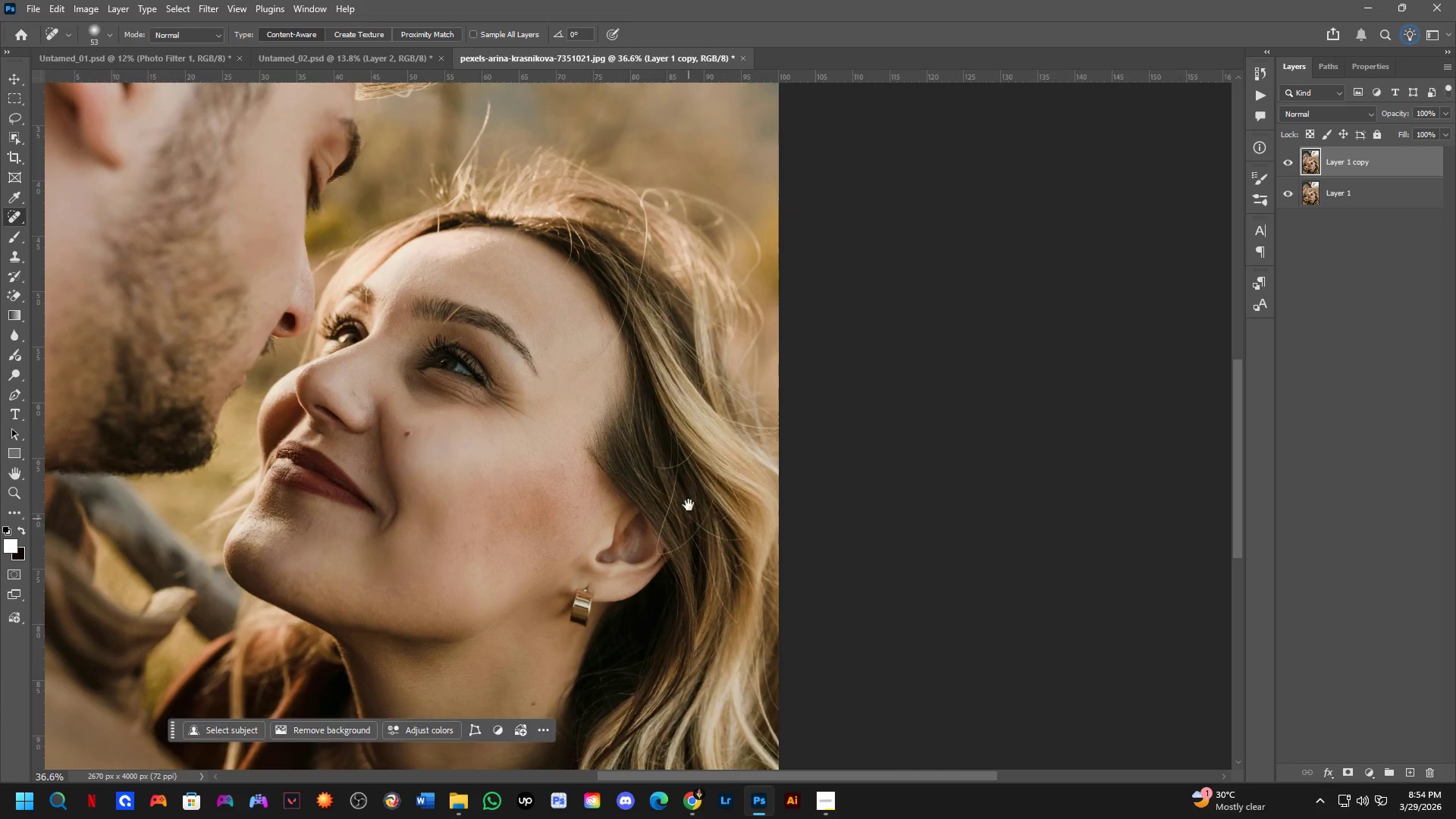 
left_click_drag(start_coordinate=[777, 405], to_coordinate=[551, 206])
 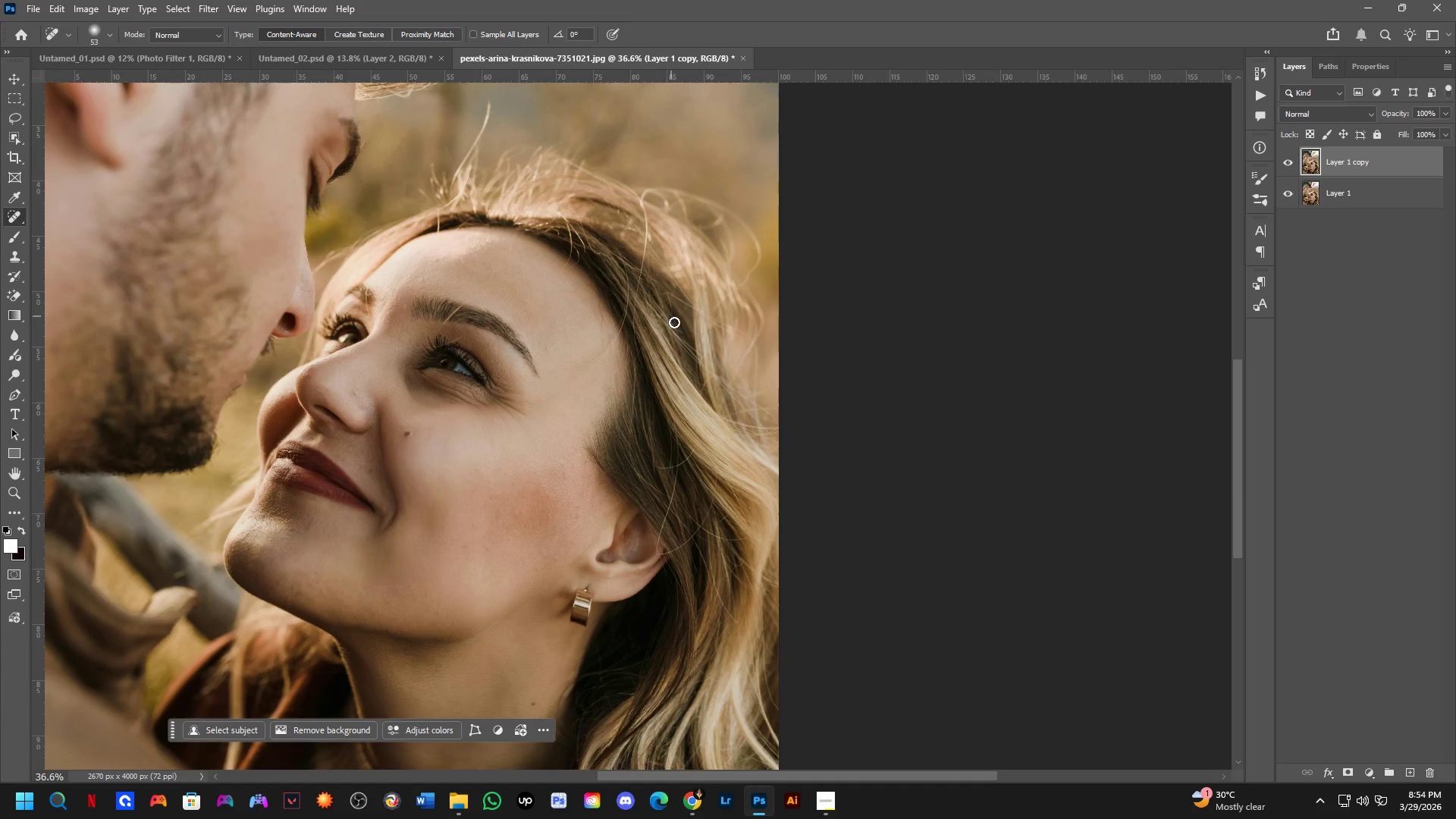 
scroll: coordinate [691, 365], scroll_direction: up, amount: 4.0
 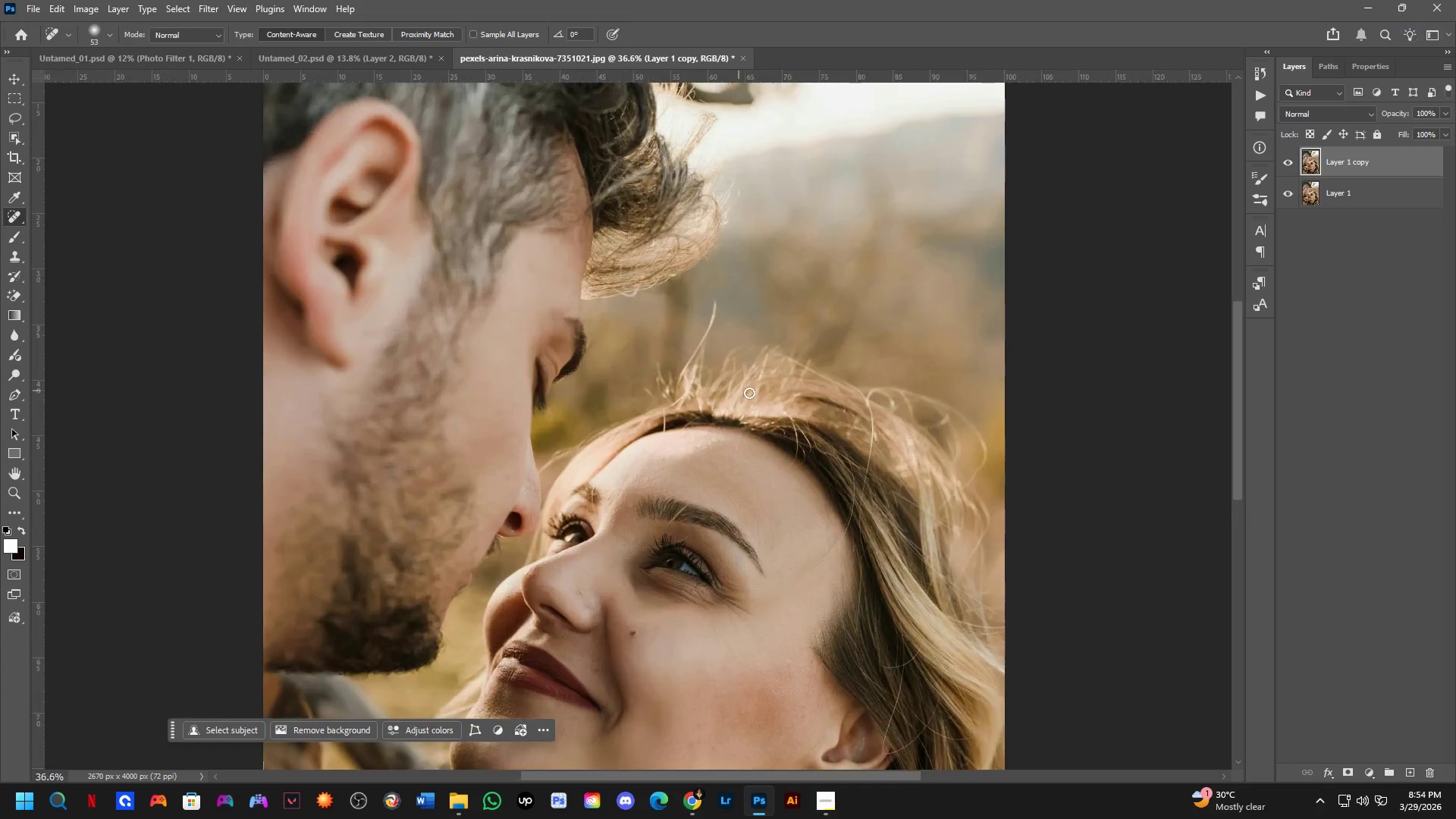 
key(Shift+ShiftLeft)
 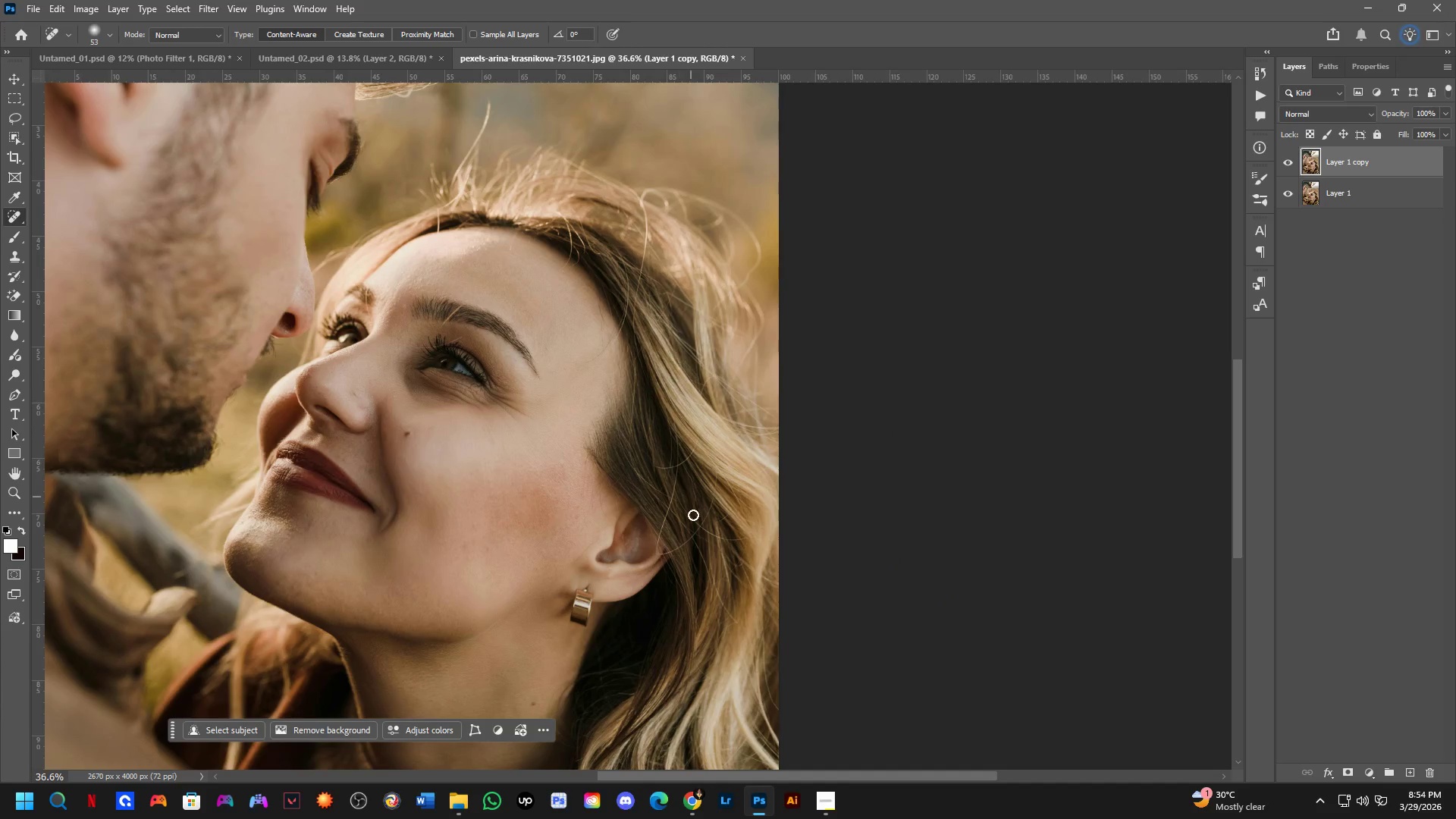 
hold_key(key=Space, duration=1.52)
 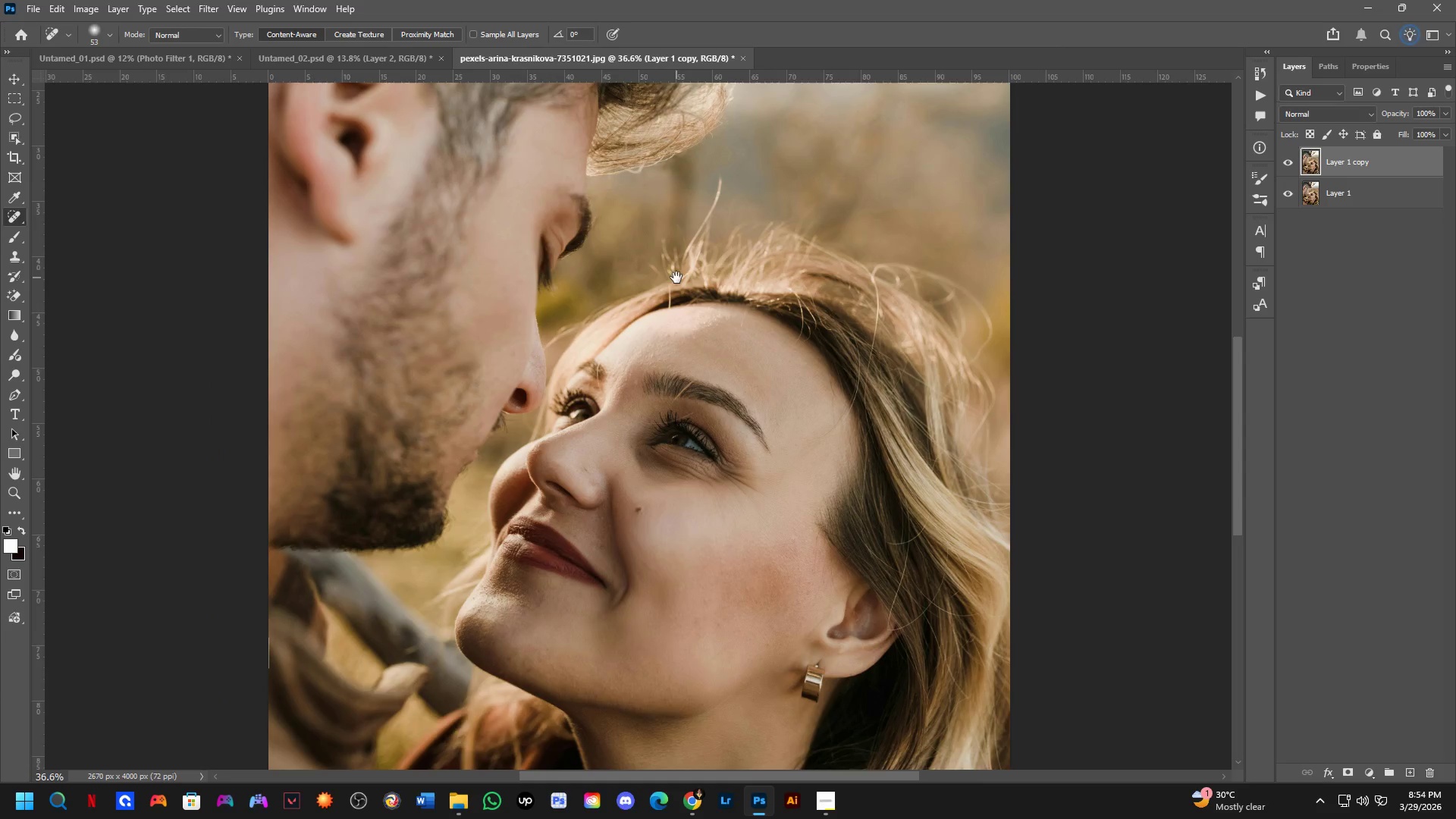 
left_click_drag(start_coordinate=[689, 514], to_coordinate=[830, 541])
 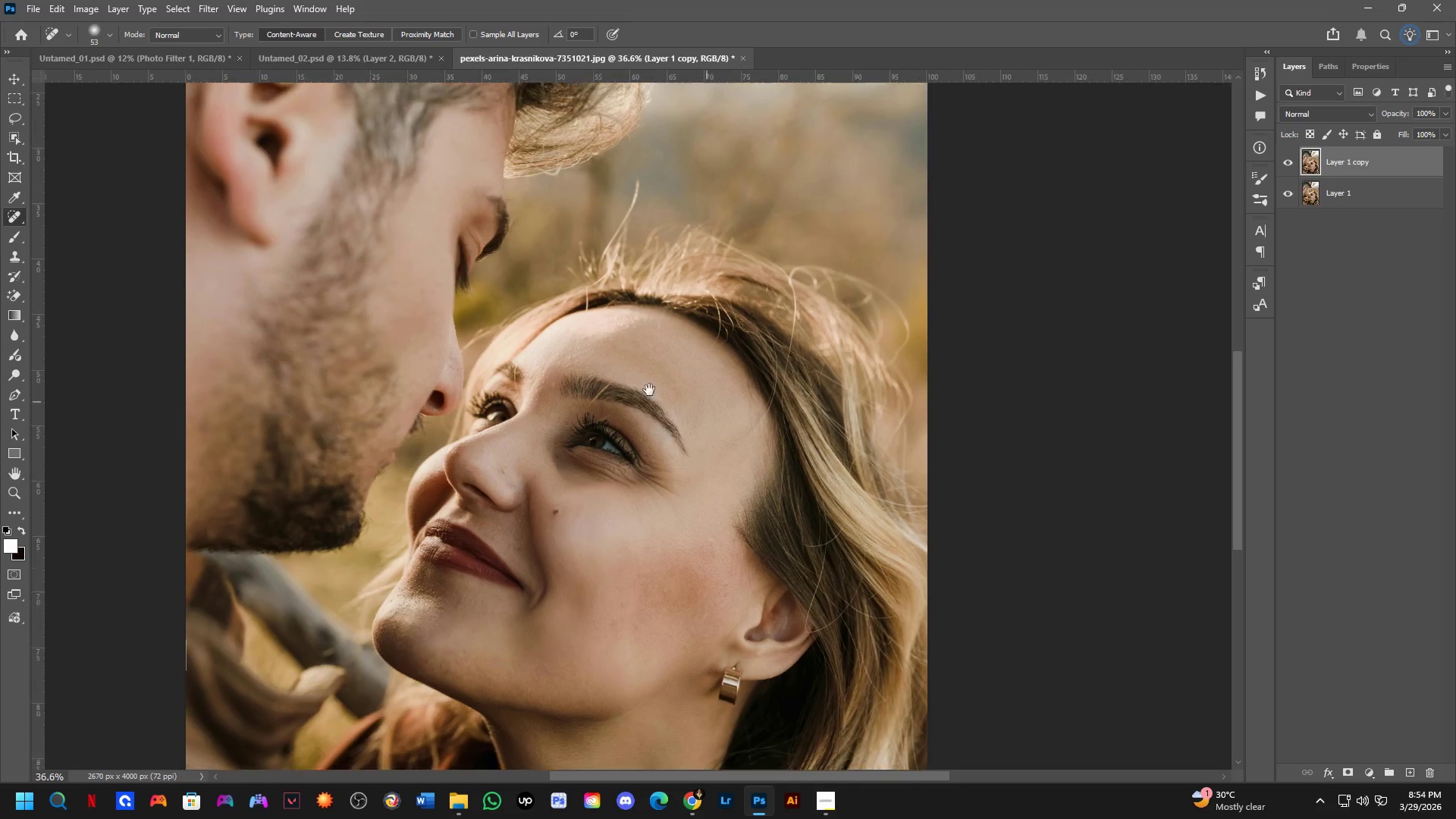 
left_click_drag(start_coordinate=[628, 389], to_coordinate=[703, 304])
 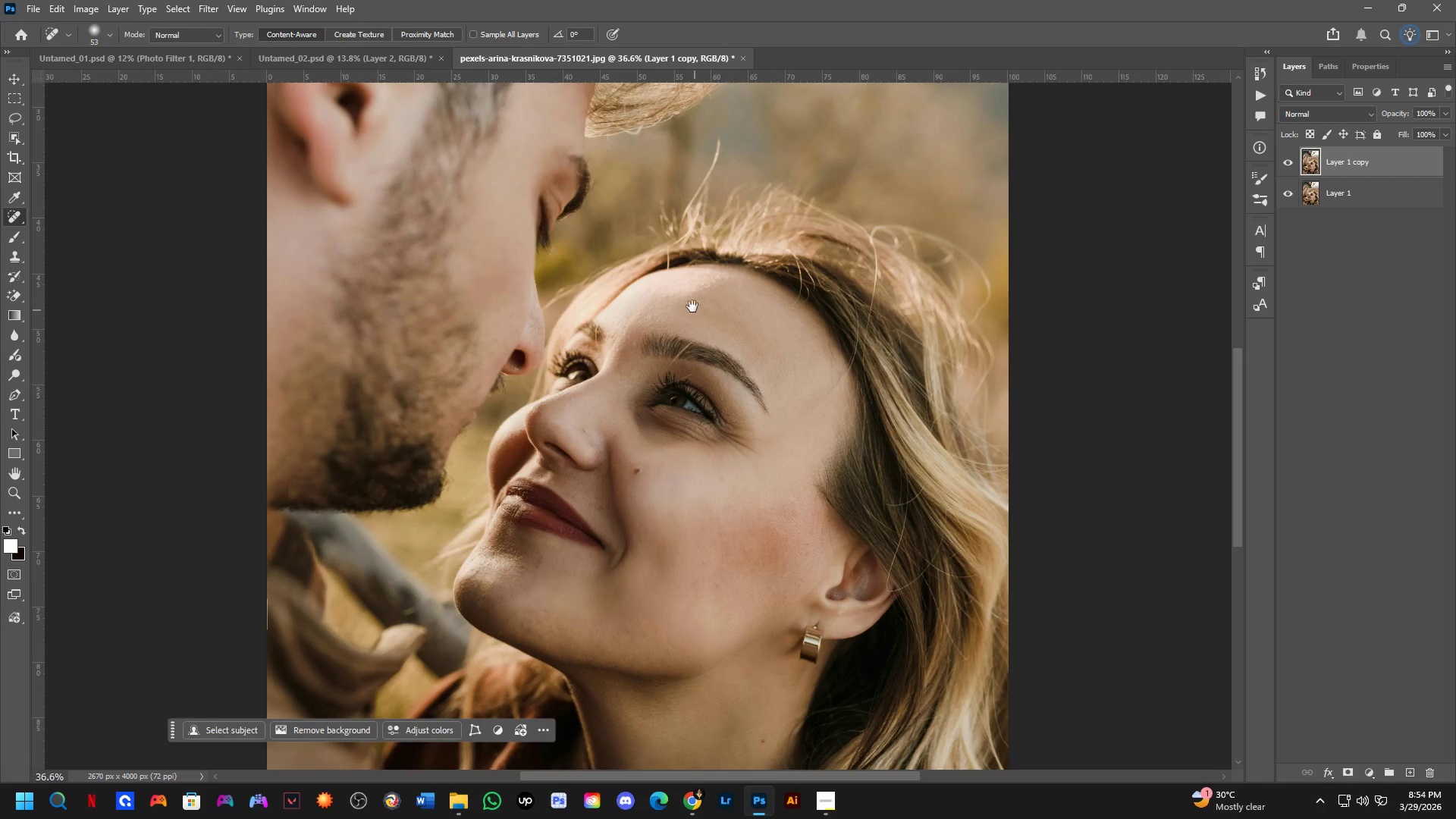 
hold_key(key=Space, duration=0.61)
 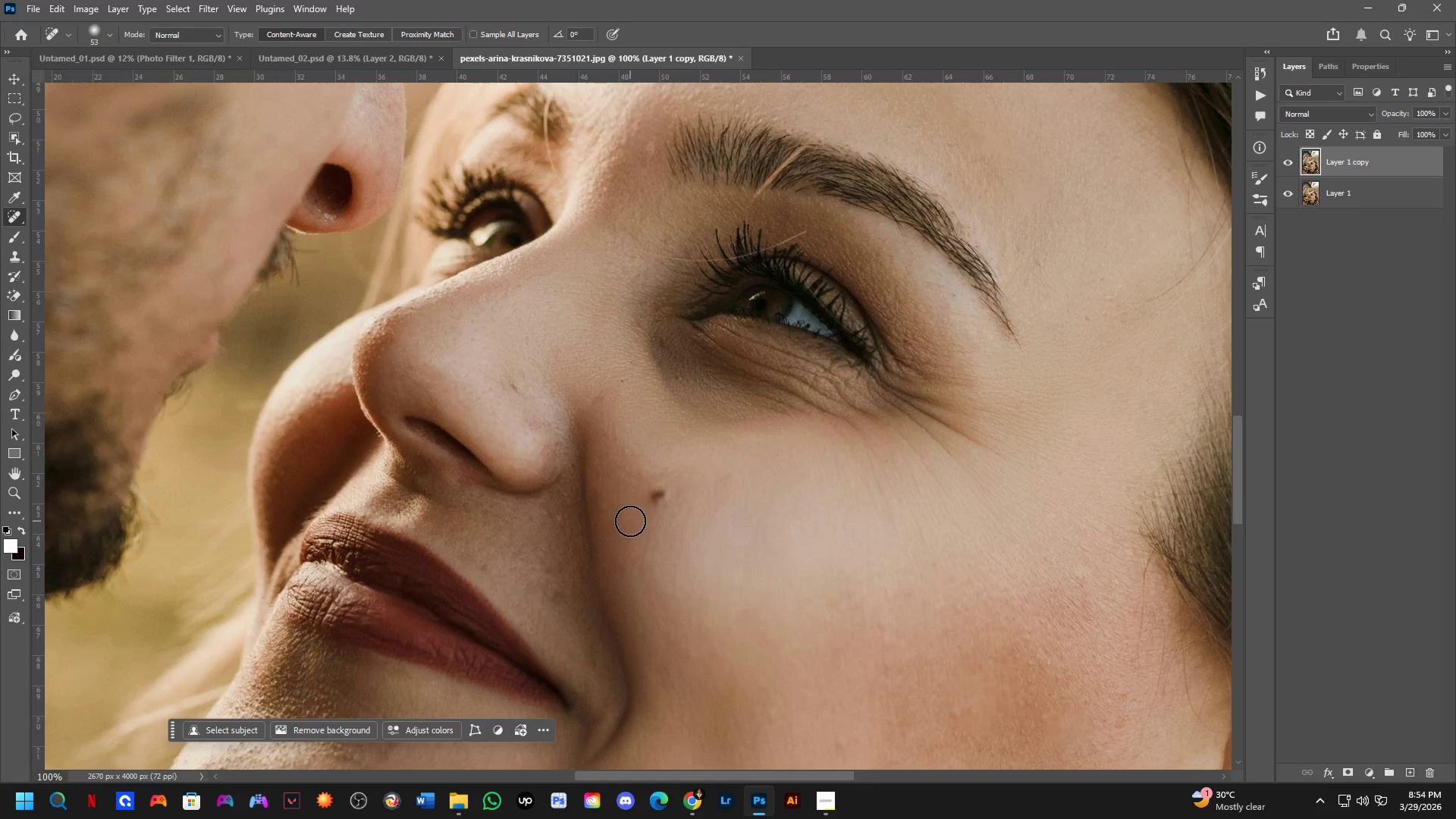 
left_click_drag(start_coordinate=[675, 238], to_coordinate=[676, 278])
 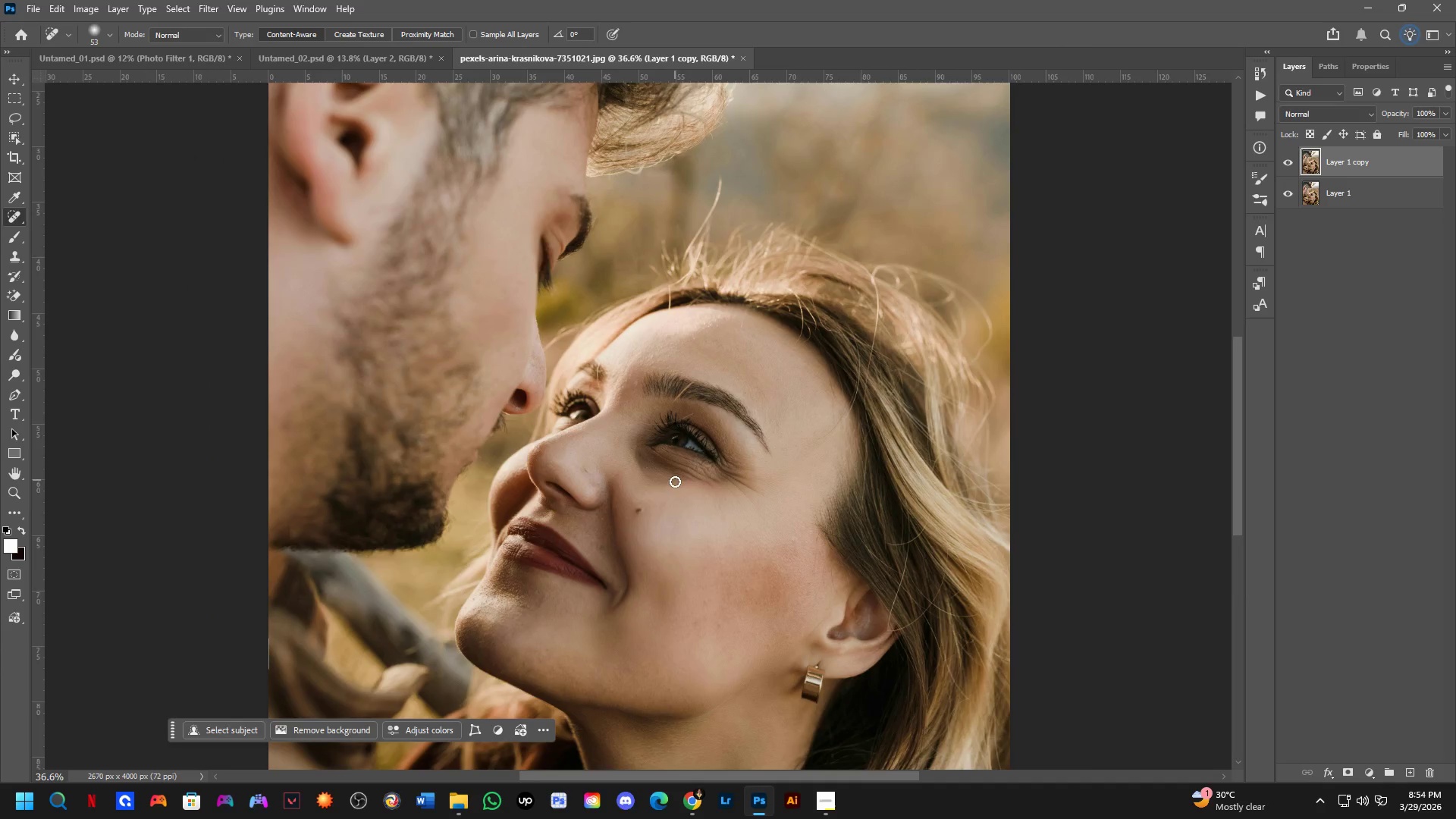 
key(Shift+ShiftLeft)
 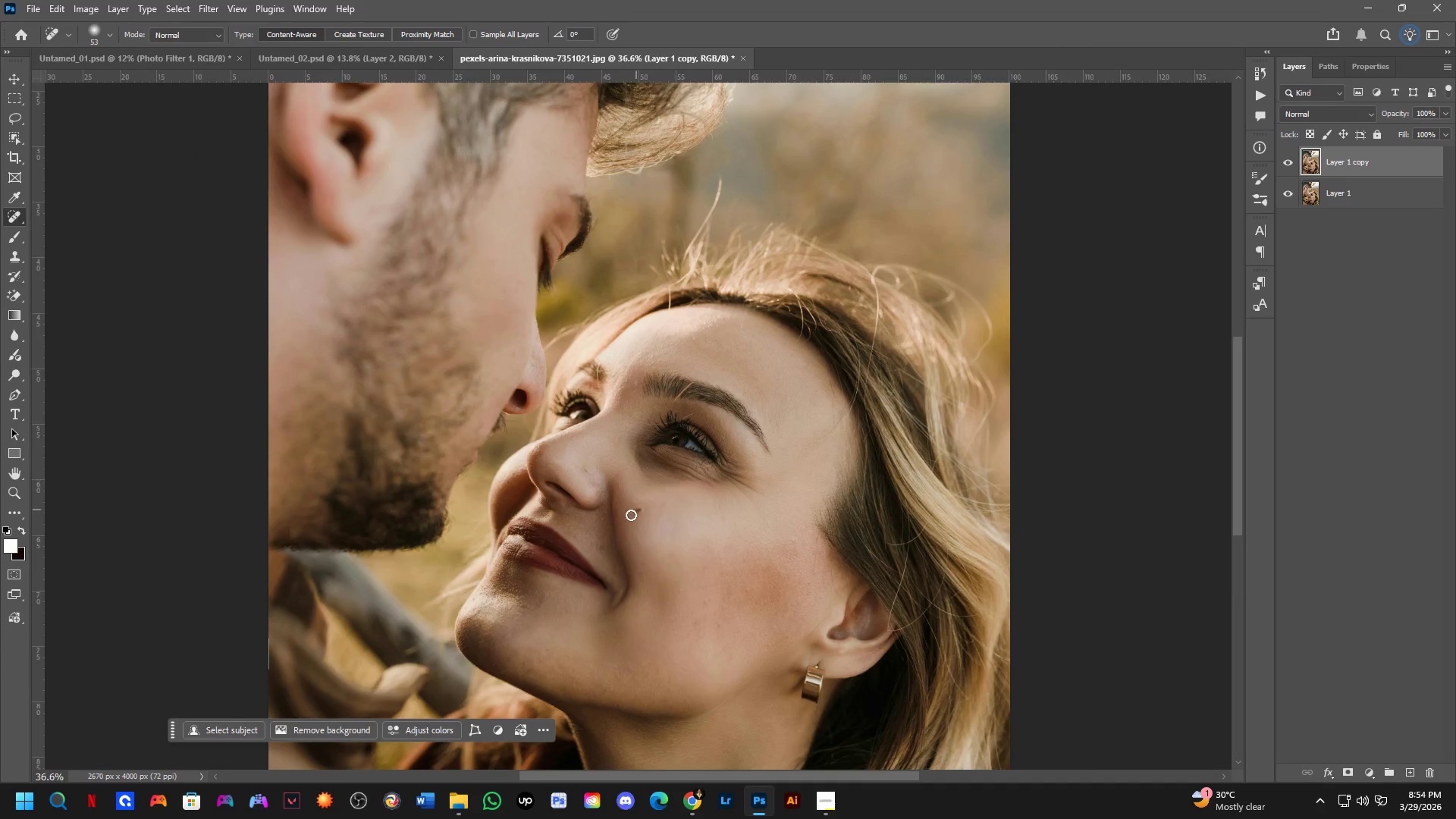 
scroll: coordinate [638, 509], scroll_direction: up, amount: 5.0
 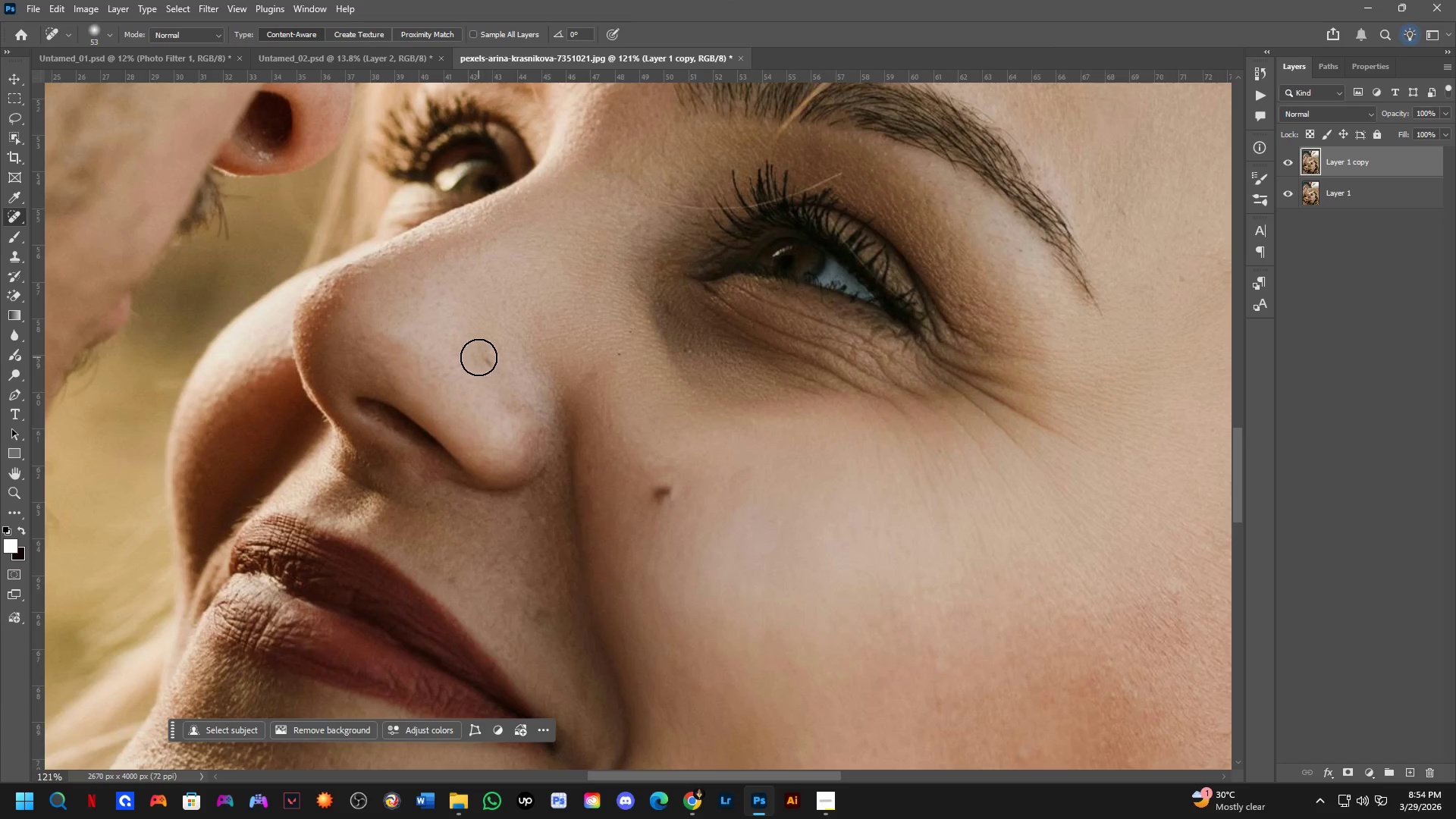 
left_click_drag(start_coordinate=[479, 356], to_coordinate=[494, 373])
 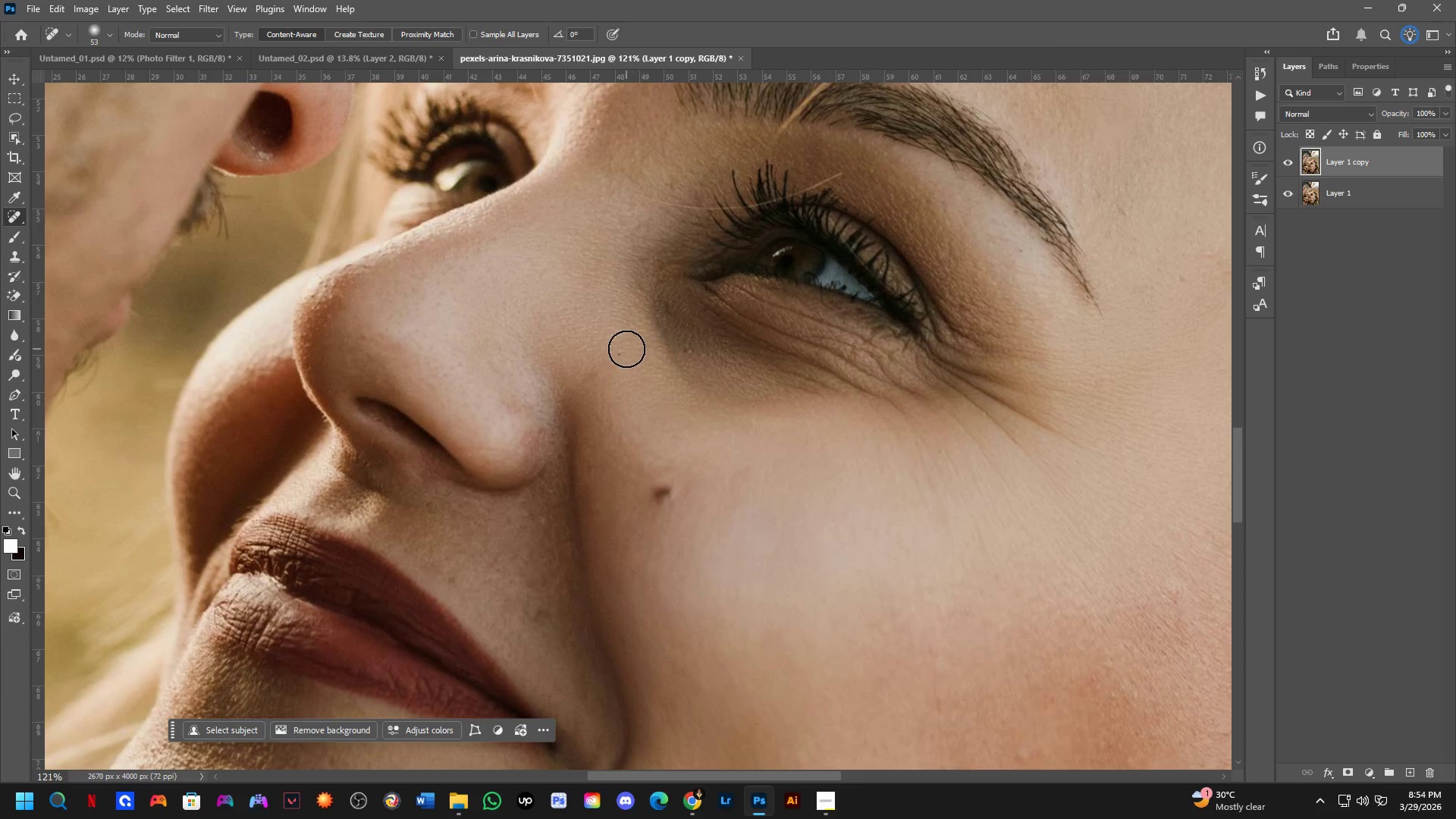 
left_click([617, 359])
 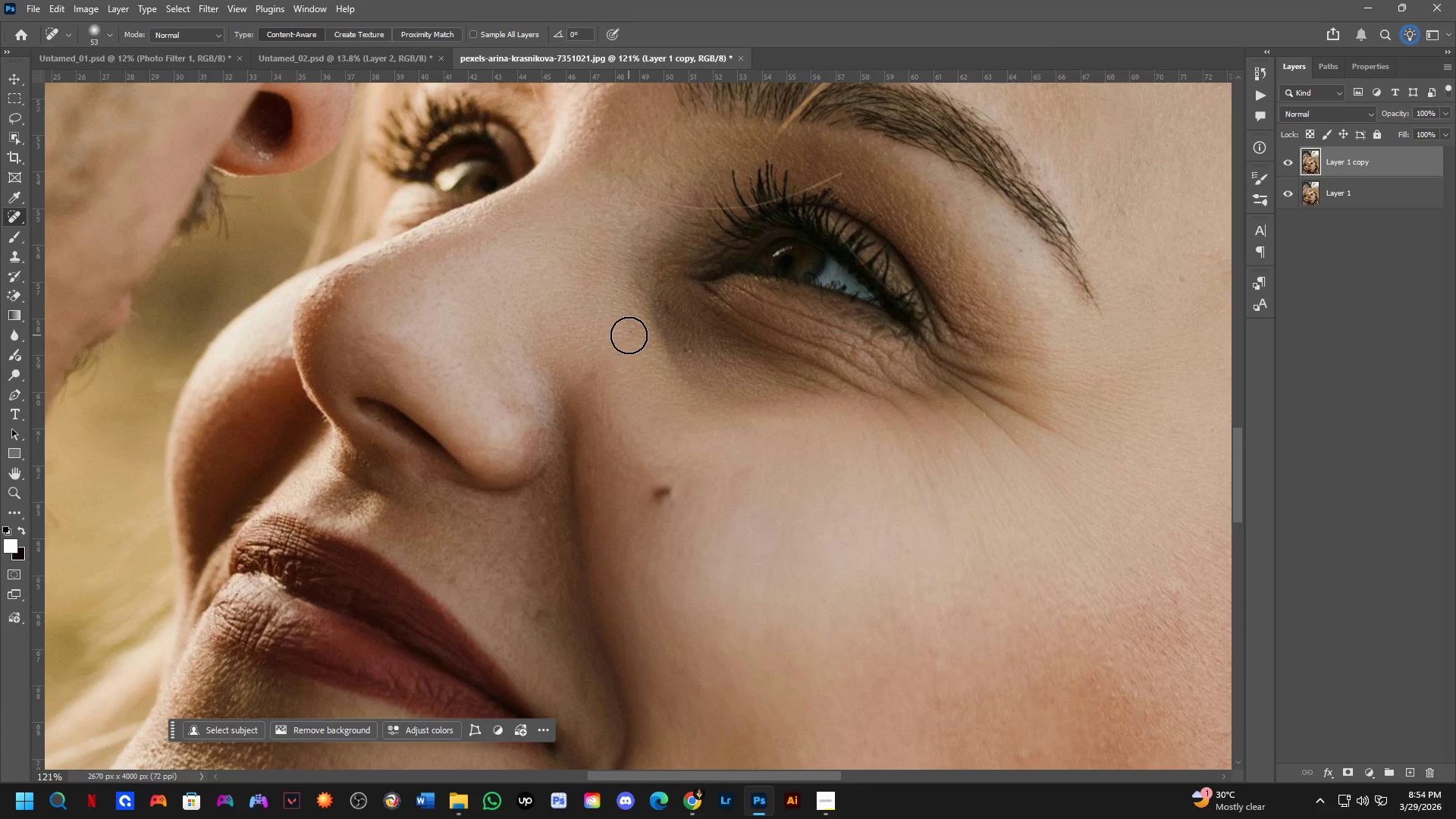 
left_click([629, 333])
 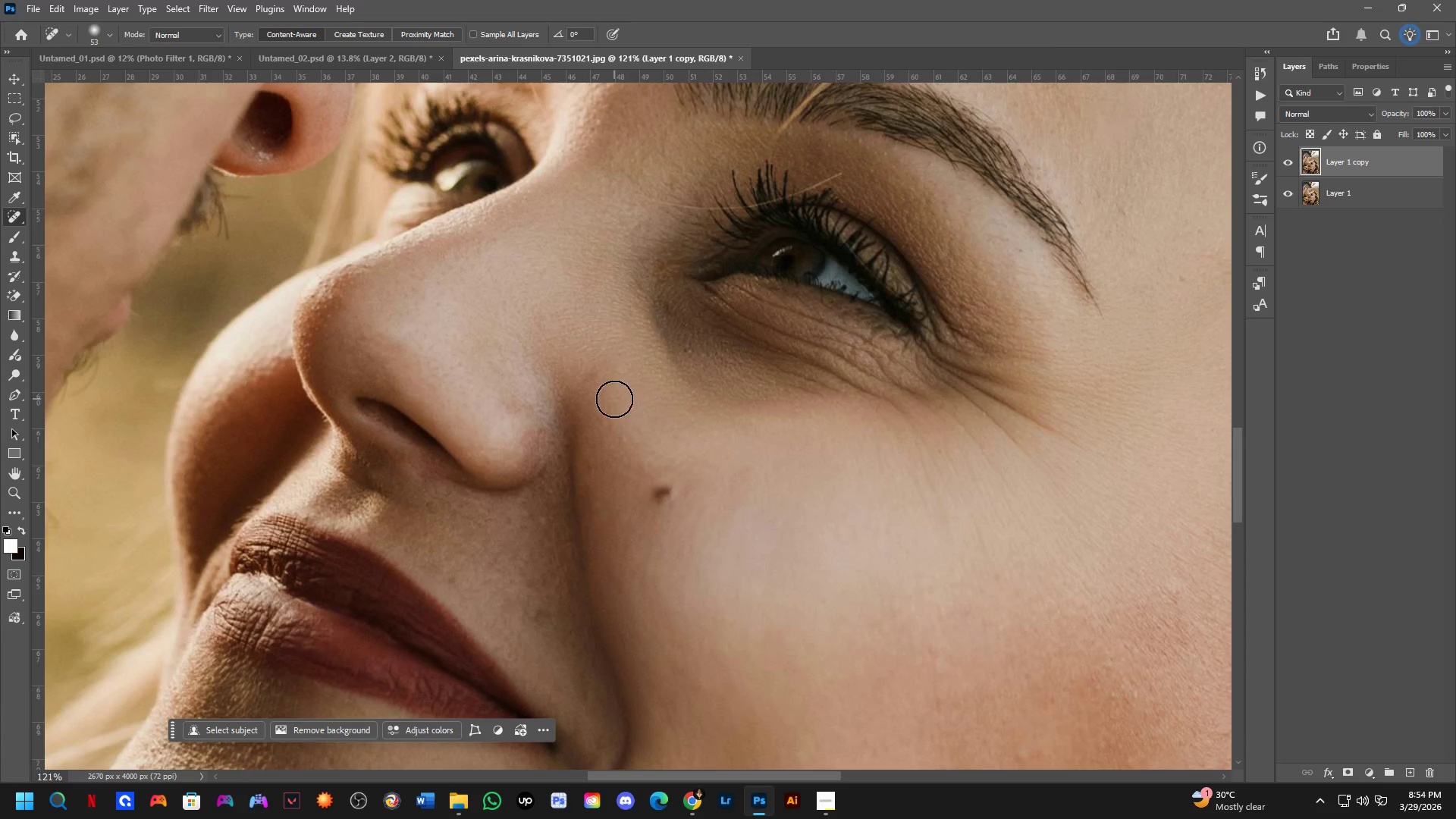 
hold_key(key=AltLeft, duration=0.47)
 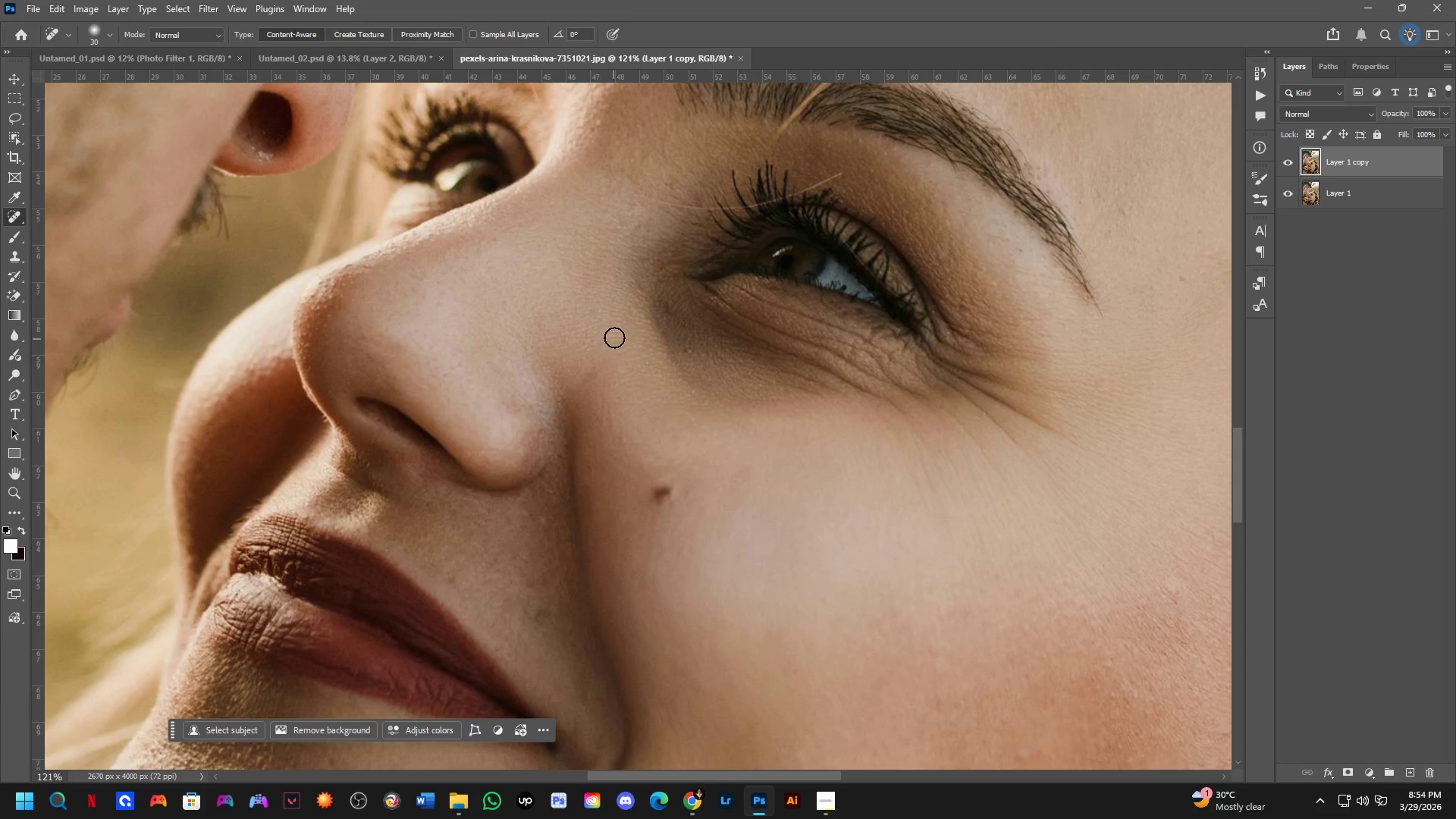 
key(Shift+ShiftLeft)
 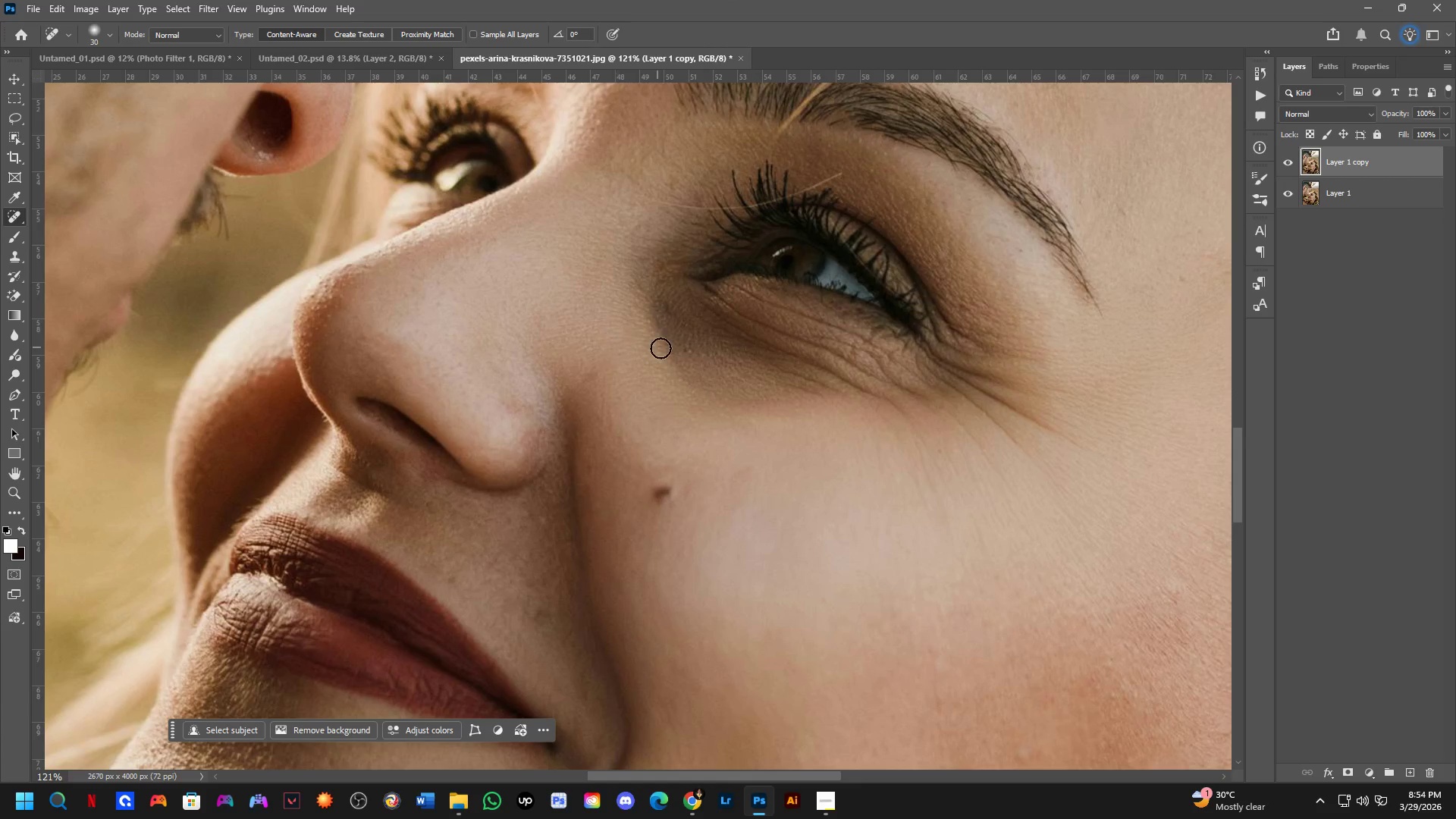 
key(Shift+ShiftLeft)
 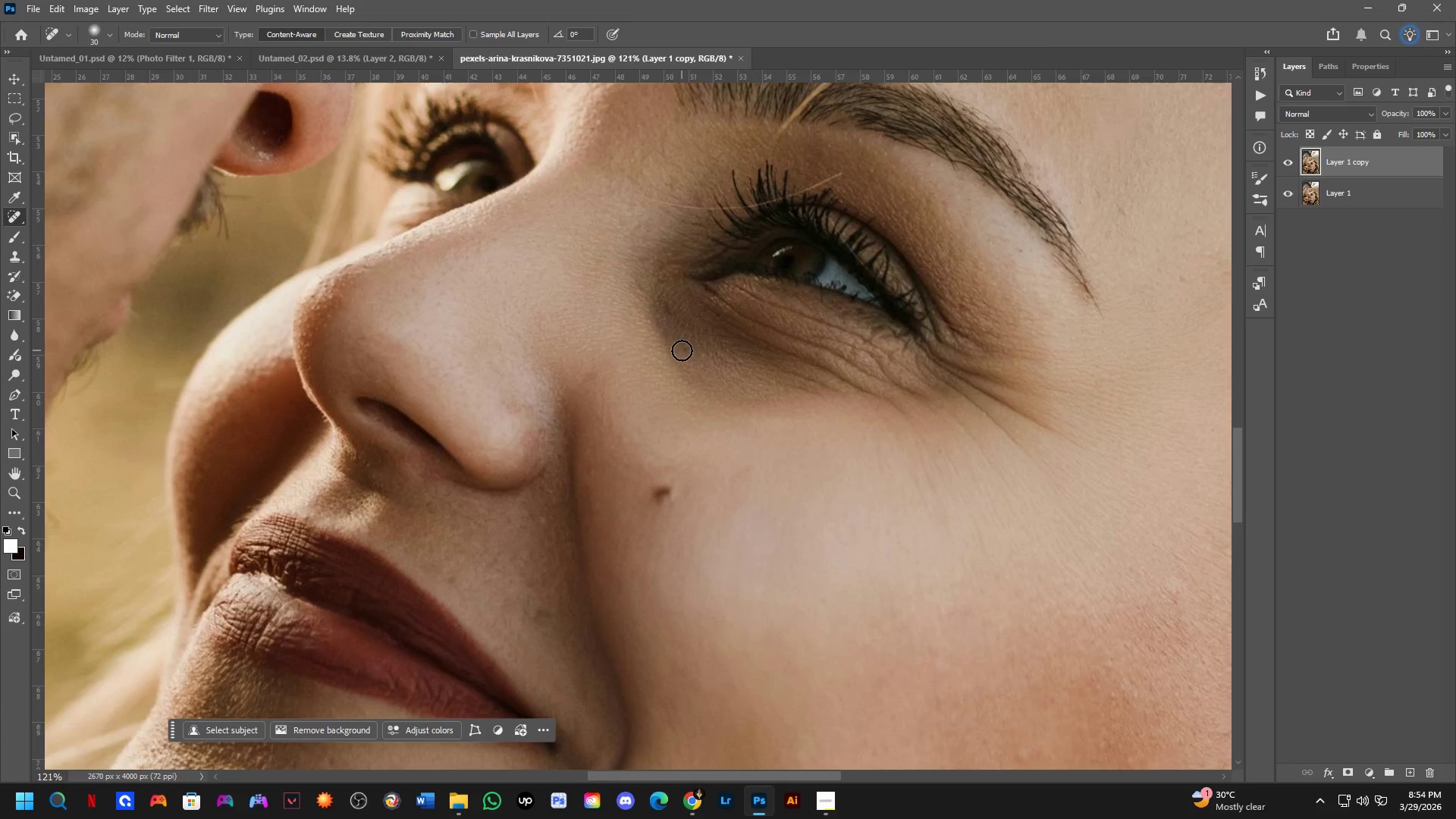 
left_click_drag(start_coordinate=[688, 350], to_coordinate=[702, 356])
 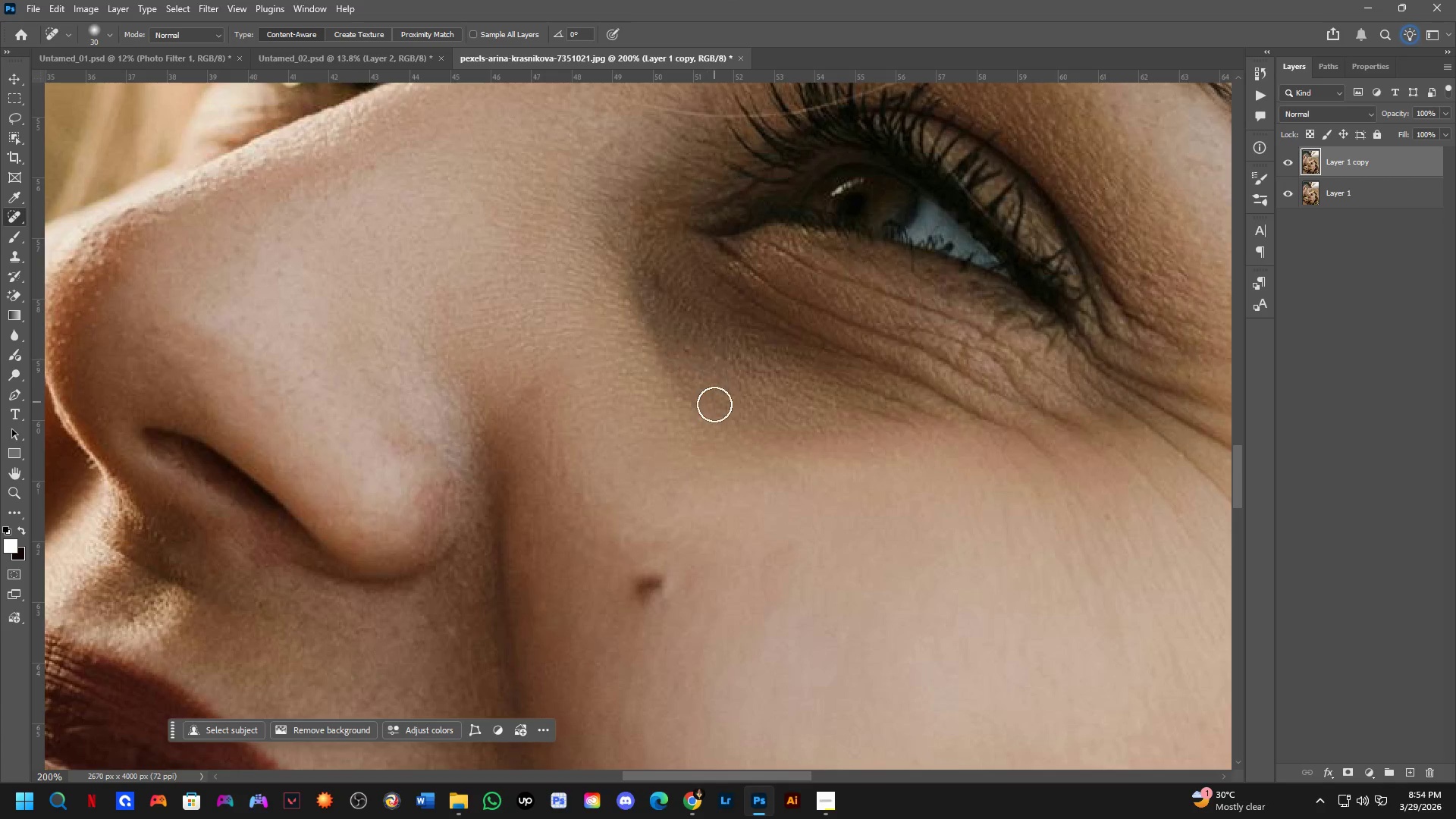 
scroll: coordinate [682, 350], scroll_direction: up, amount: 1.0
 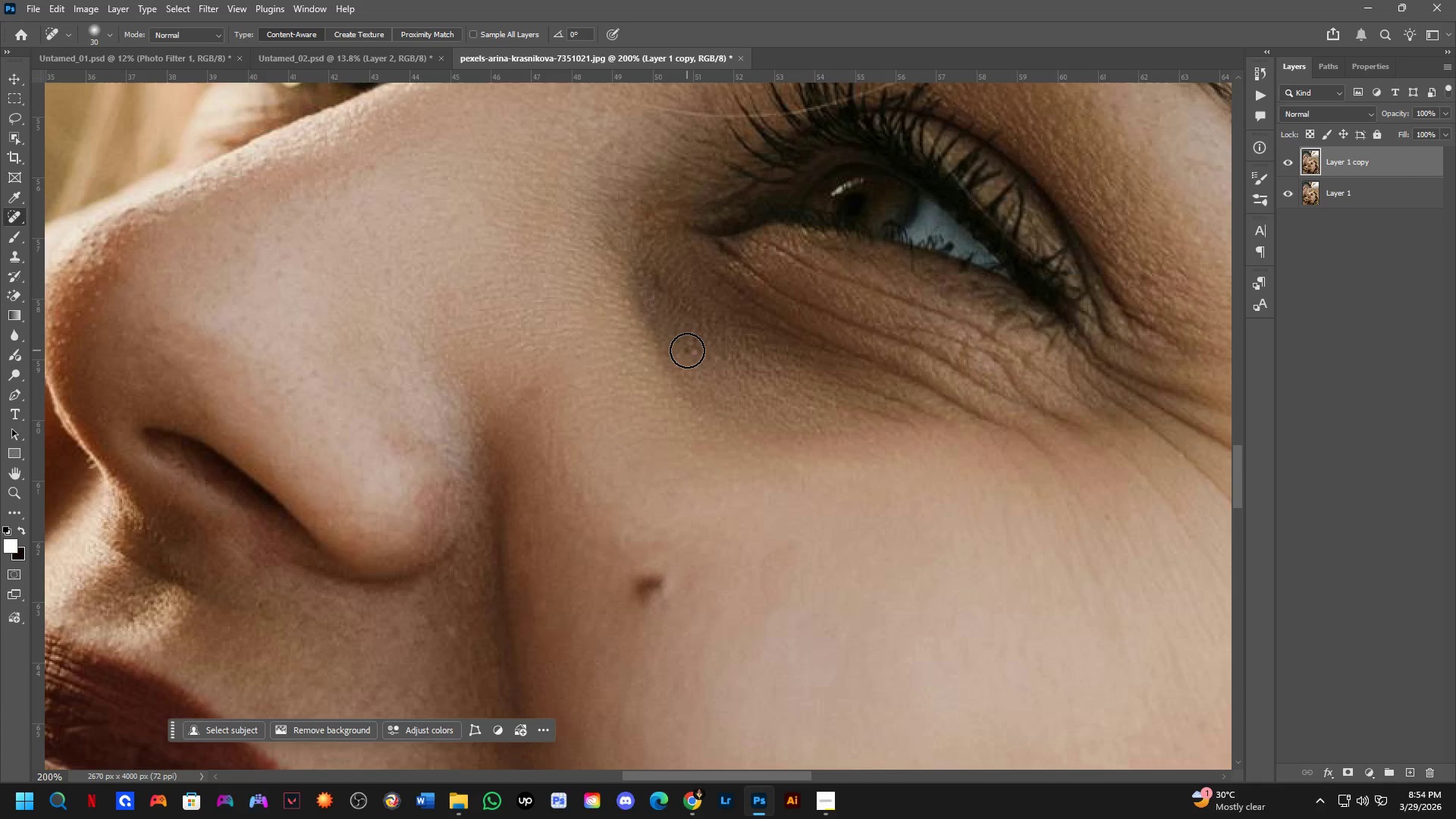 
key(Shift+ShiftLeft)
 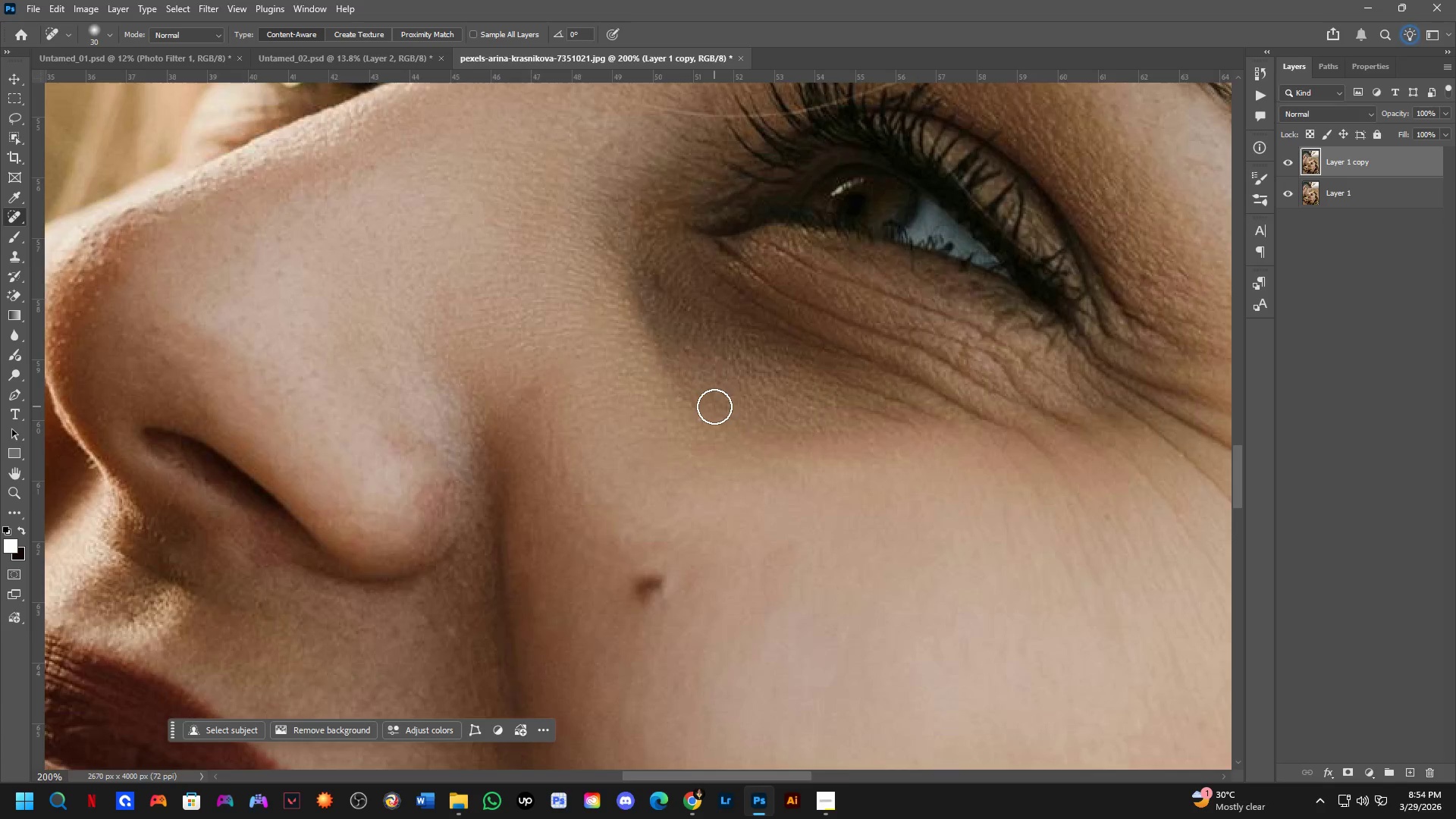 
hold_key(key=Space, duration=1.5)
 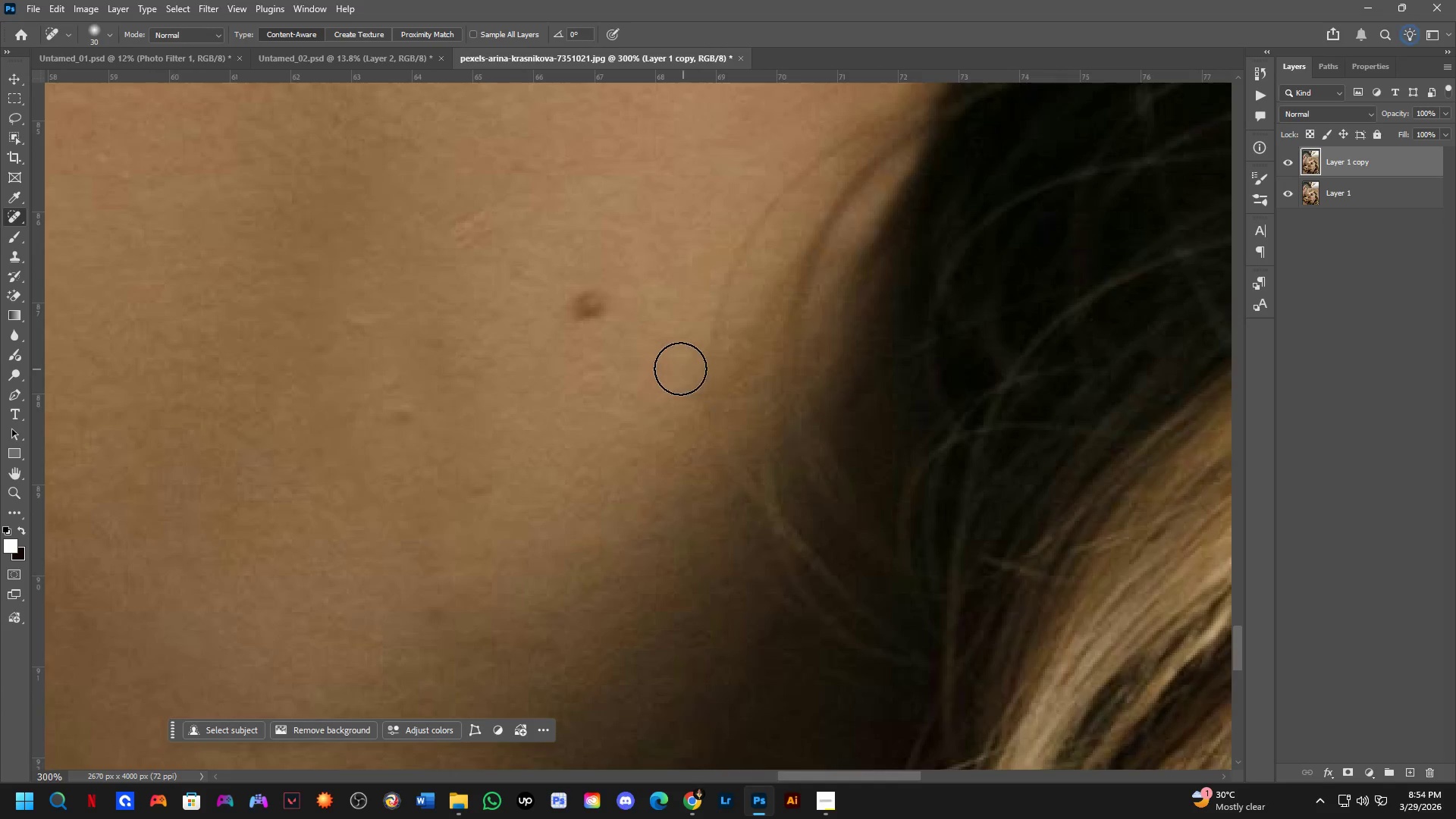 
left_click_drag(start_coordinate=[763, 478], to_coordinate=[639, 129])
 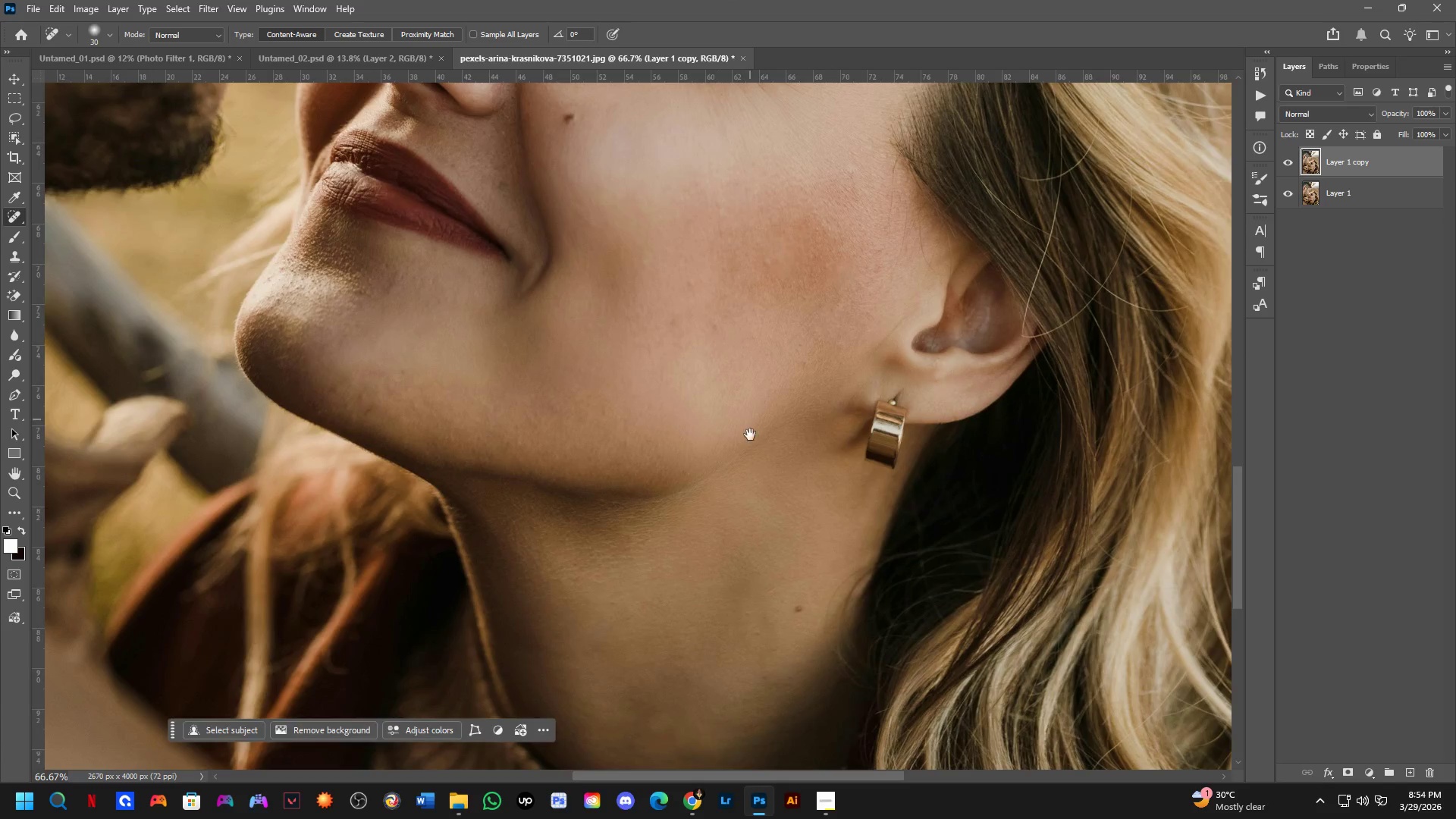 
scroll: coordinate [714, 406], scroll_direction: down, amount: 2.0
 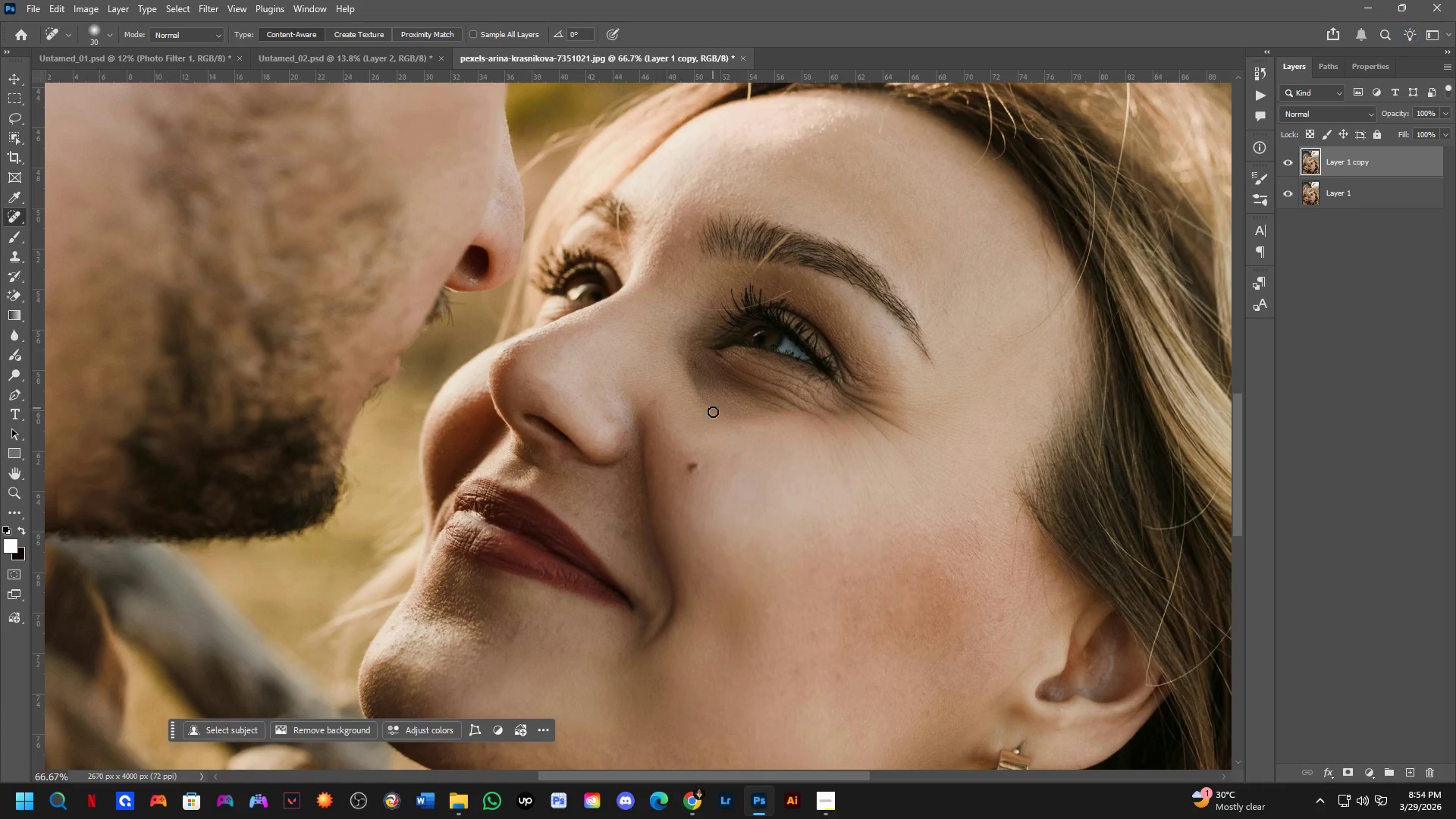 
left_click_drag(start_coordinate=[751, 440], to_coordinate=[649, 224])
 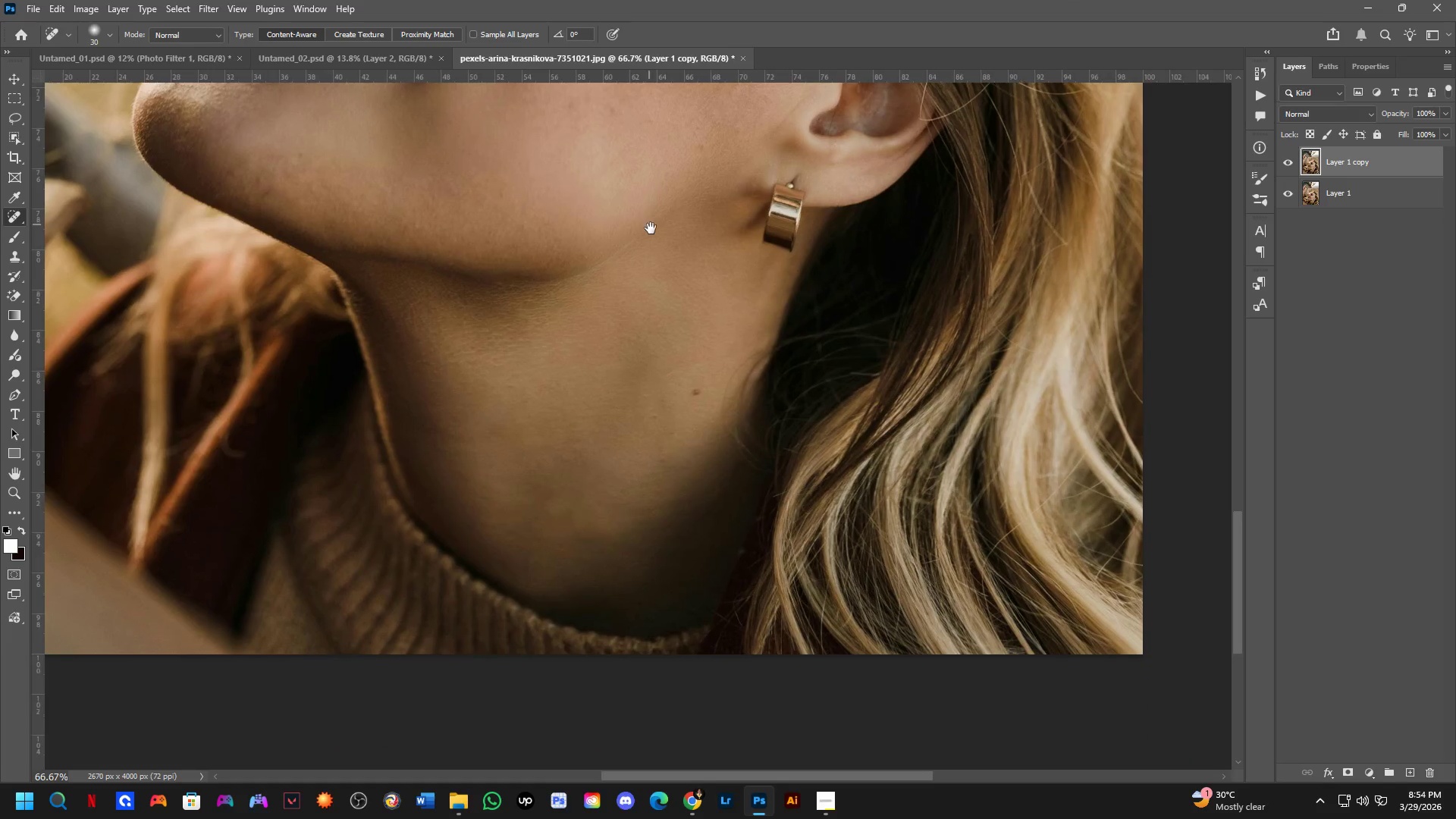 
key(Space)
 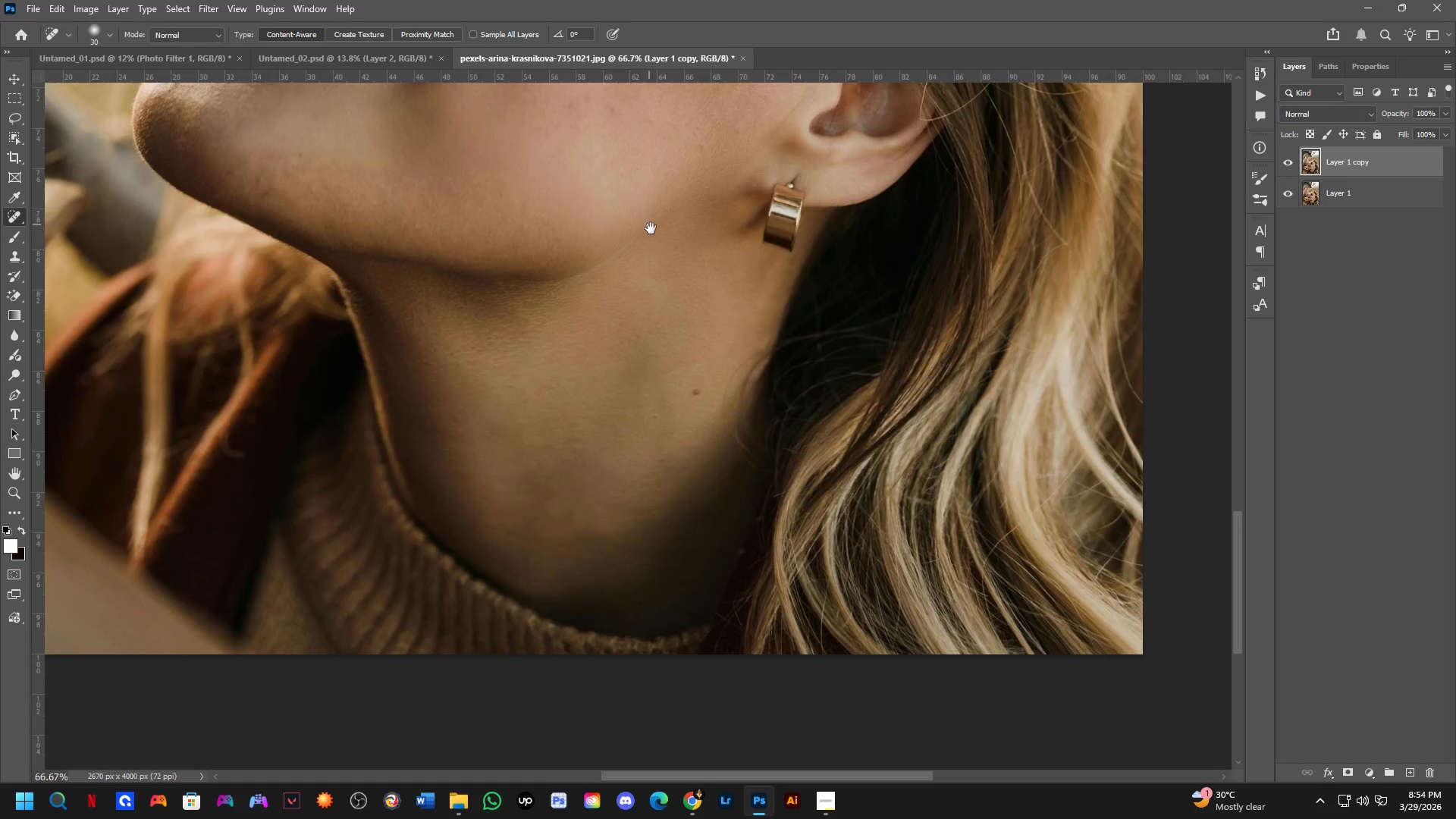 
key(Space)
 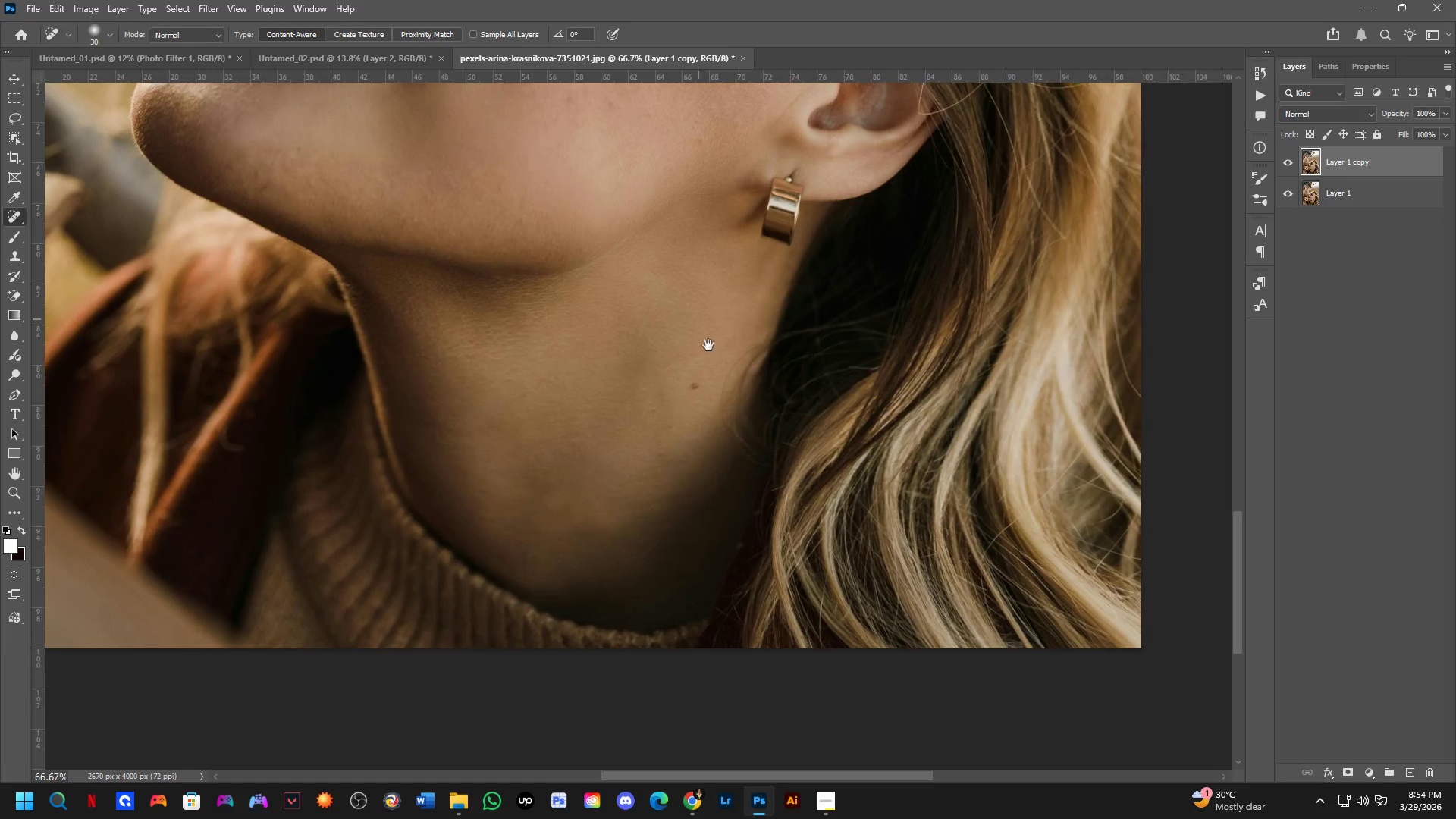 
key(Space)
 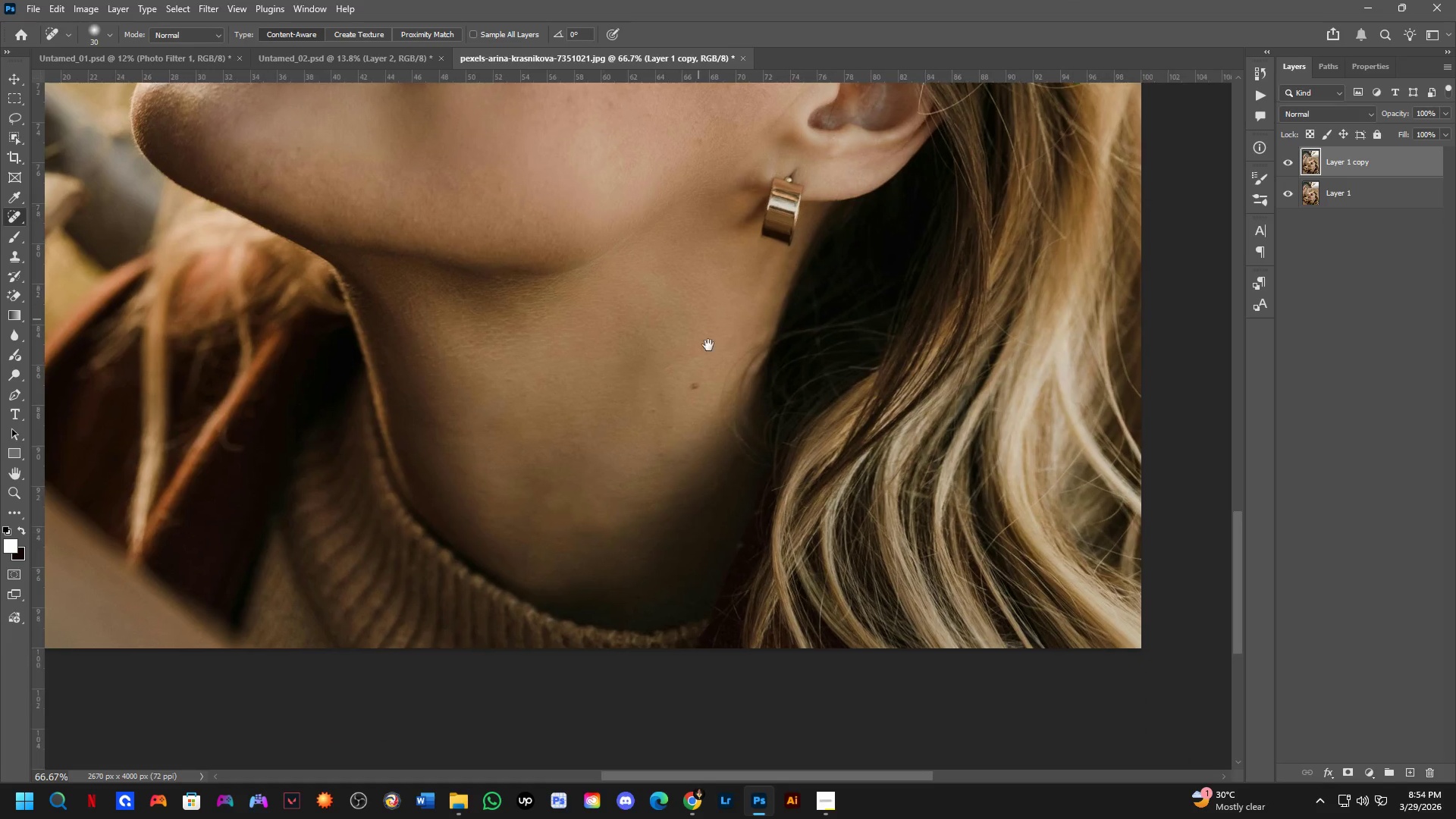 
key(Space)
 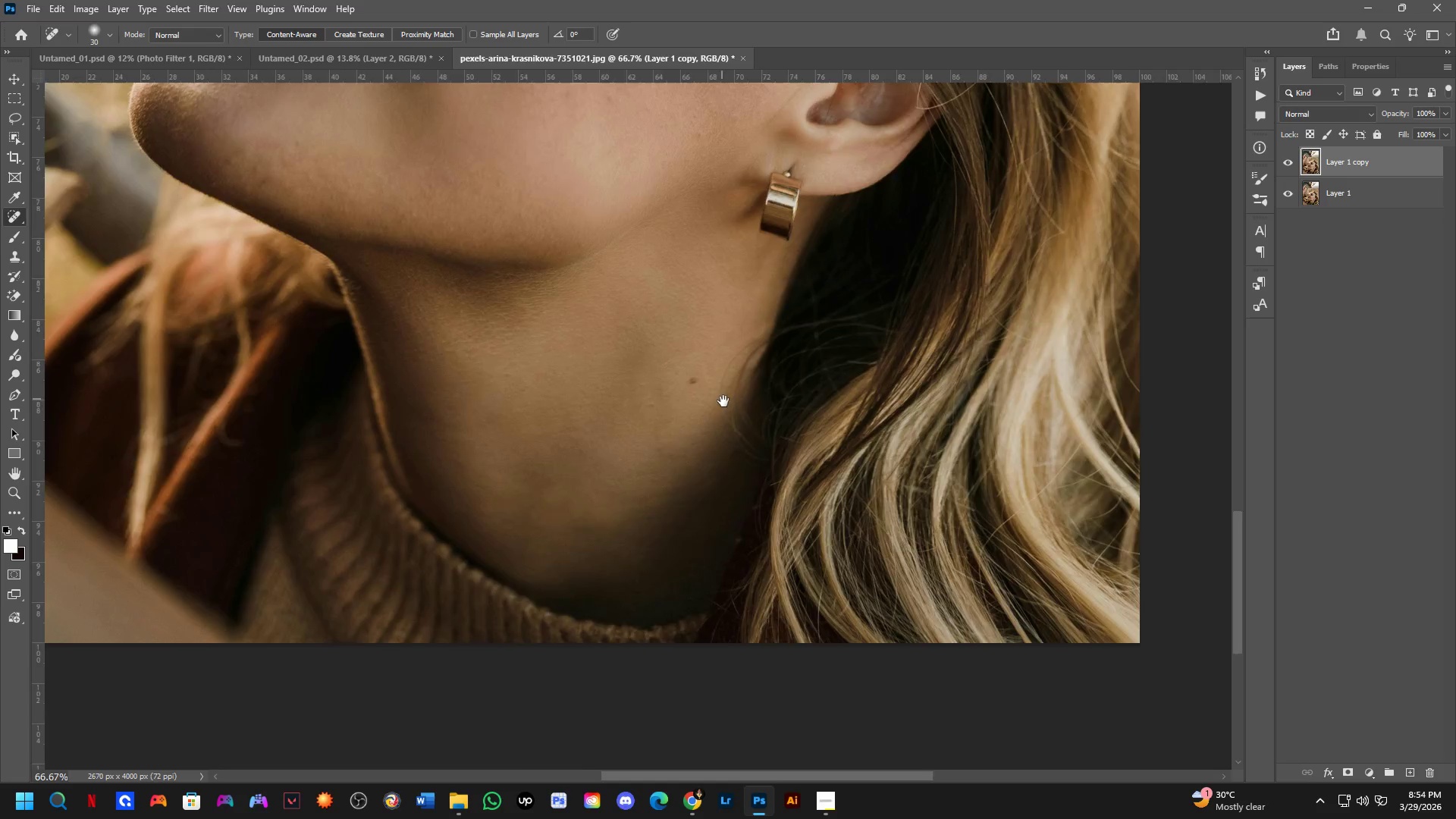 
key(Space)
 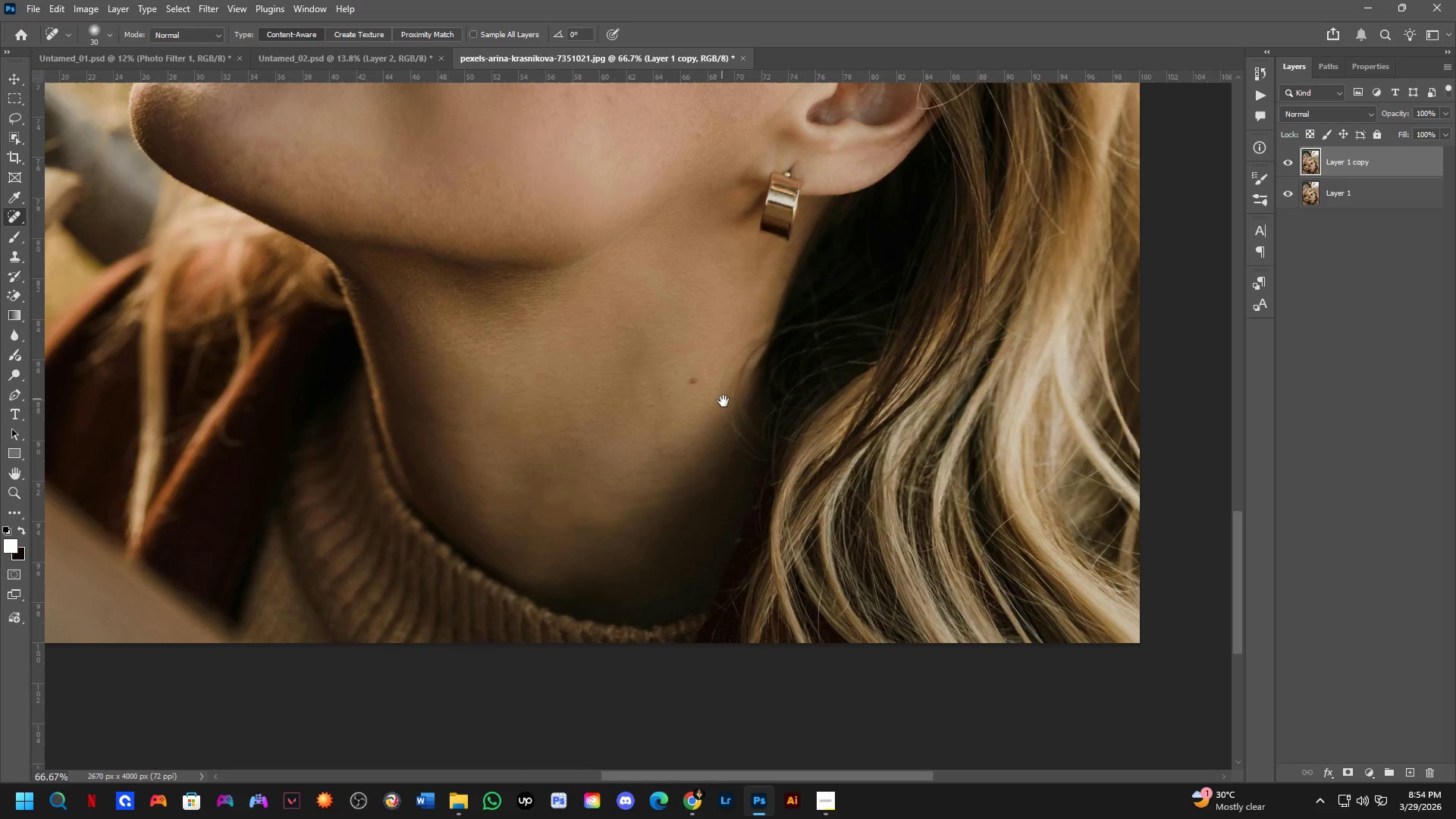 
key(Shift+ShiftLeft)
 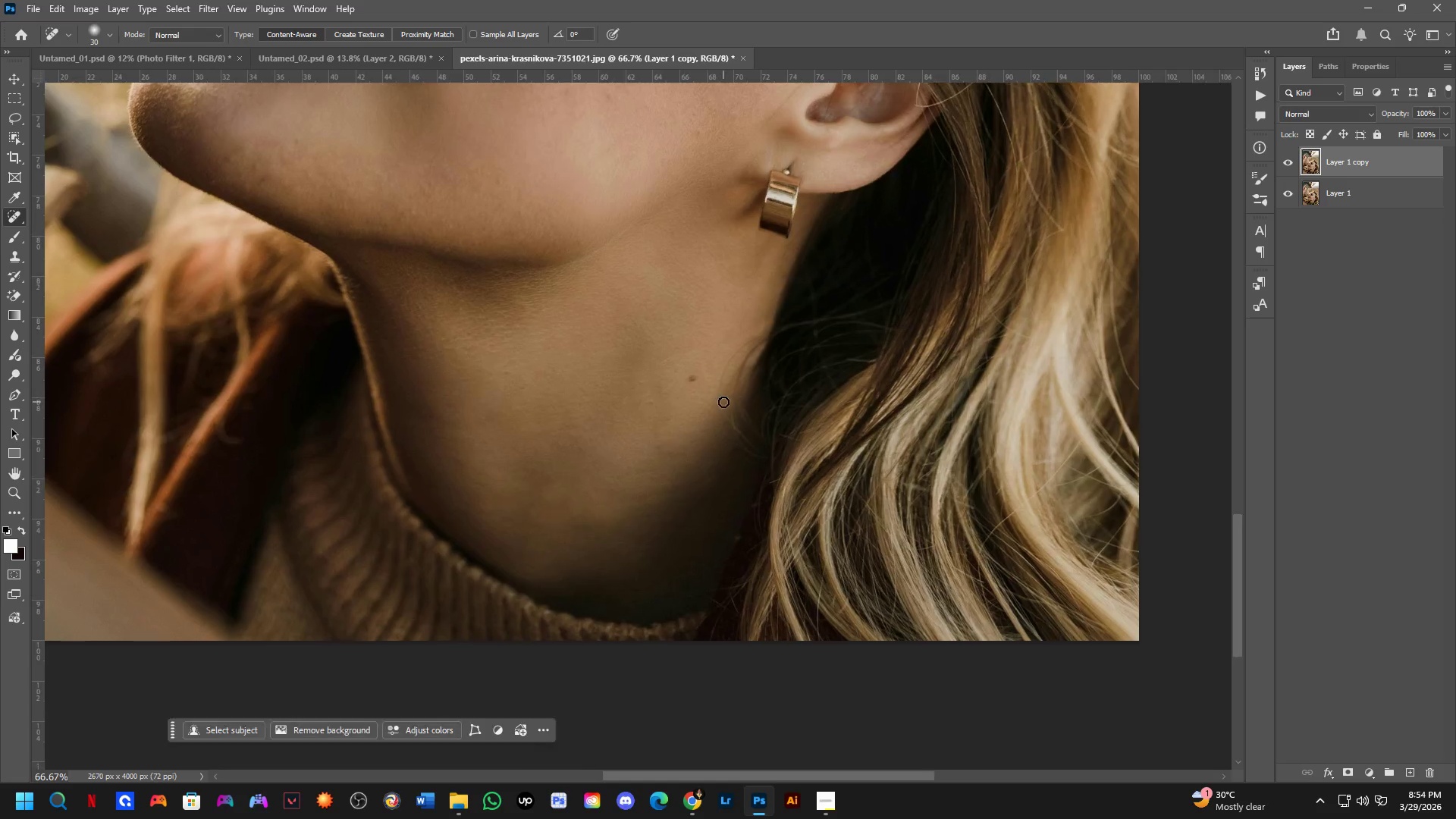 
left_click_drag(start_coordinate=[594, 295], to_coordinate=[569, 303])
 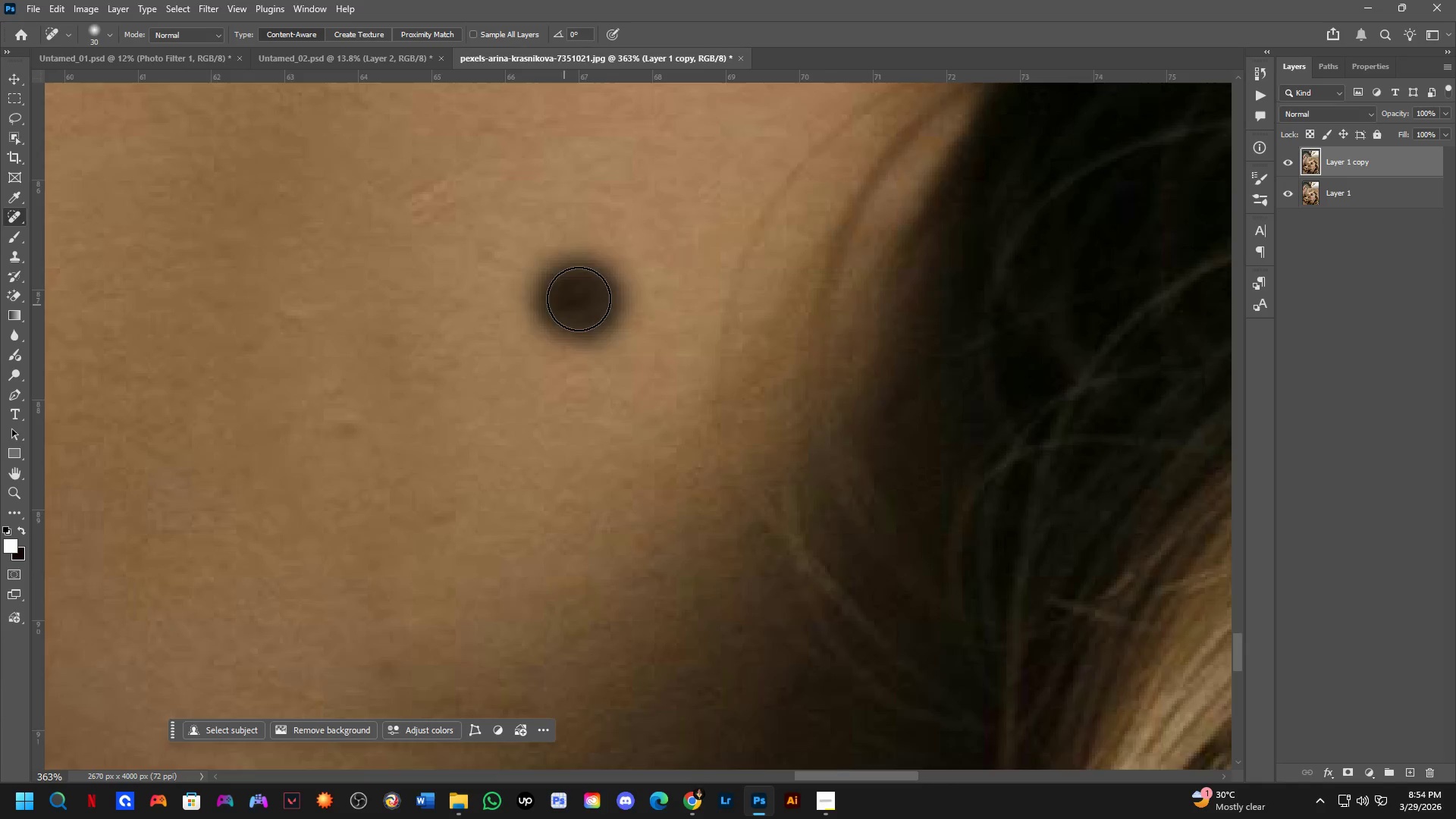 
scroll: coordinate [657, 356], scroll_direction: up, amount: 5.0
 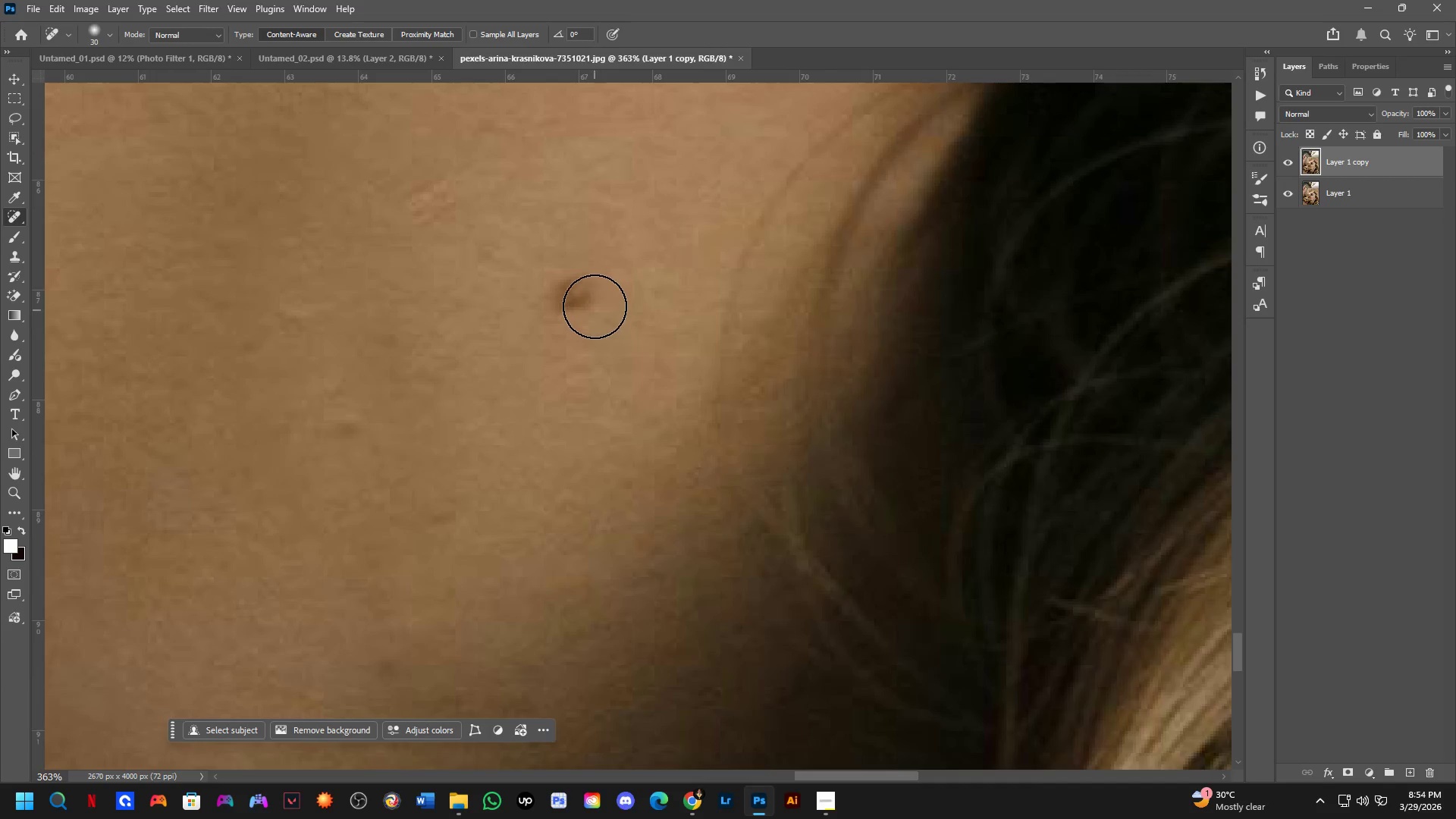 
key(Shift+ShiftLeft)
 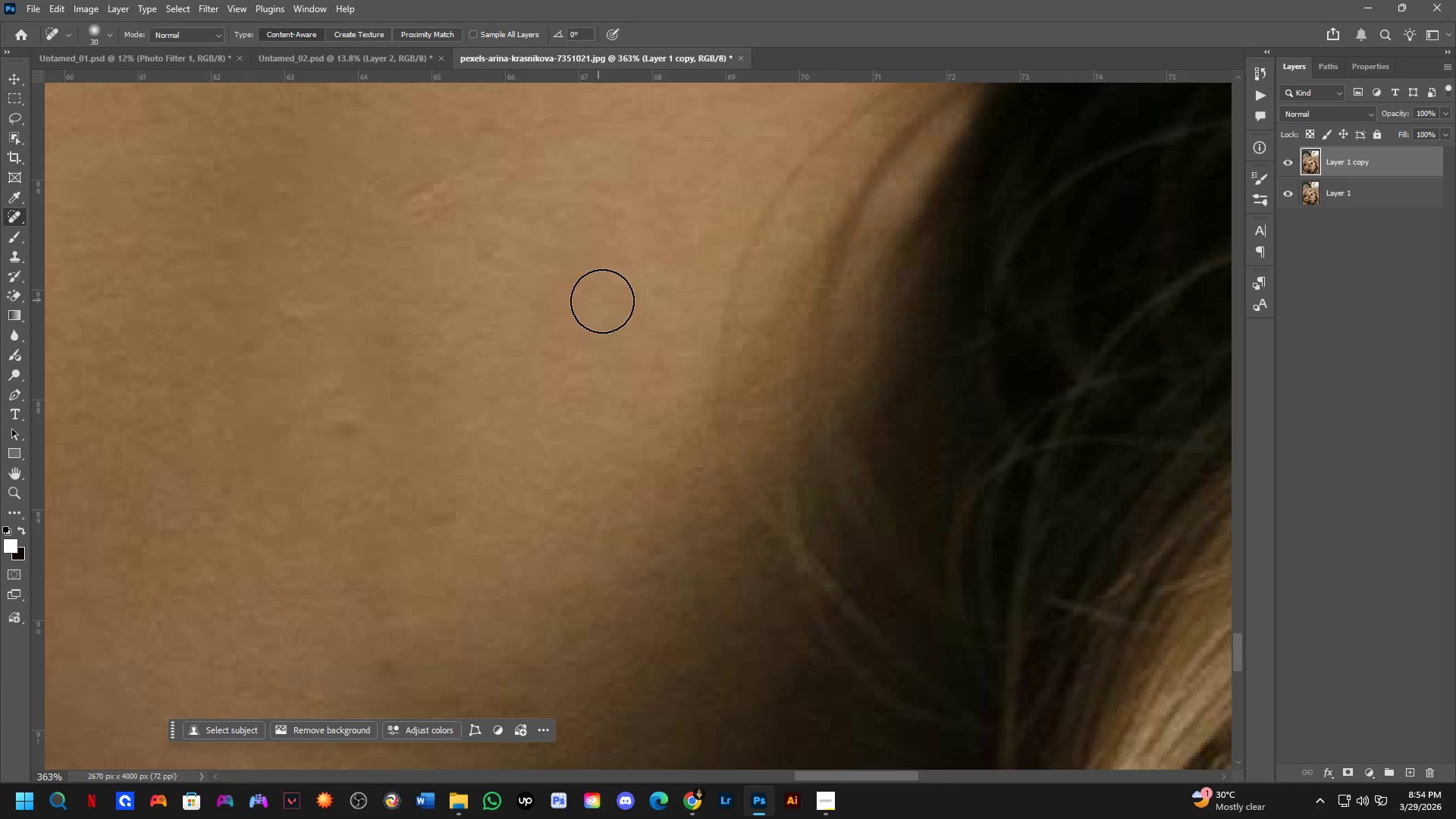 
hold_key(key=Space, duration=1.41)
 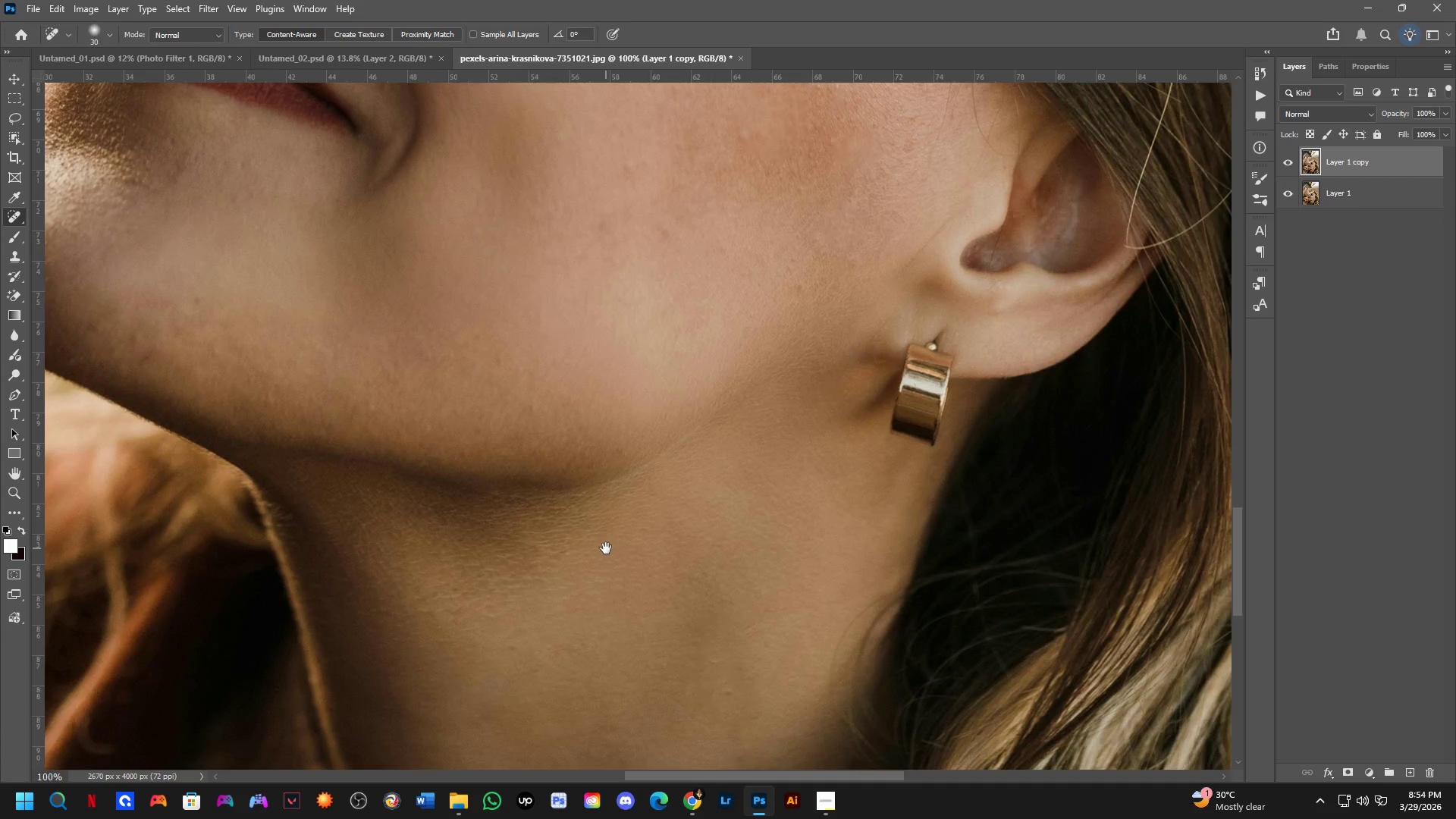 
left_click_drag(start_coordinate=[589, 397], to_coordinate=[622, 435])
 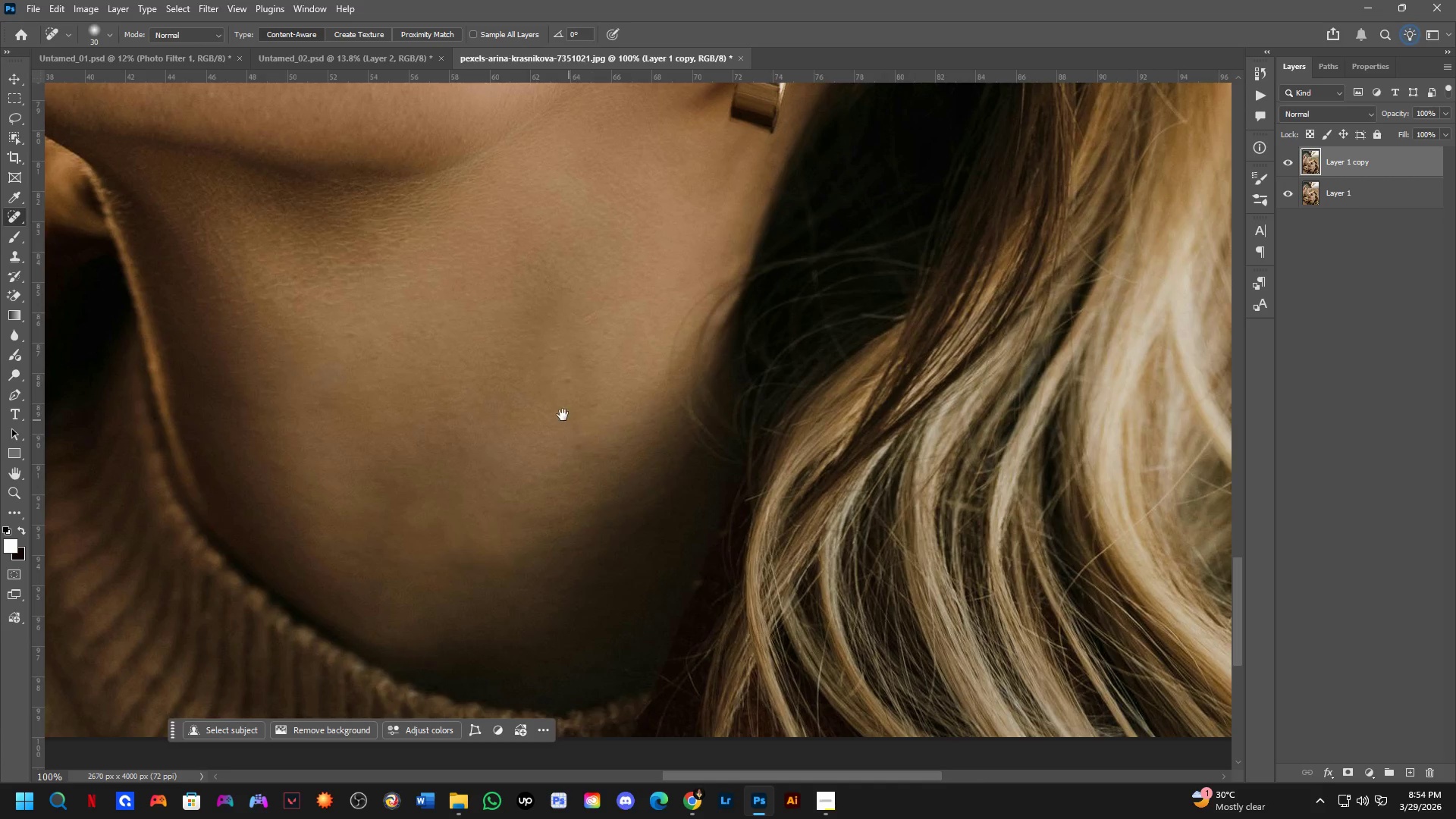 
scroll: coordinate [607, 312], scroll_direction: down, amount: 3.0
 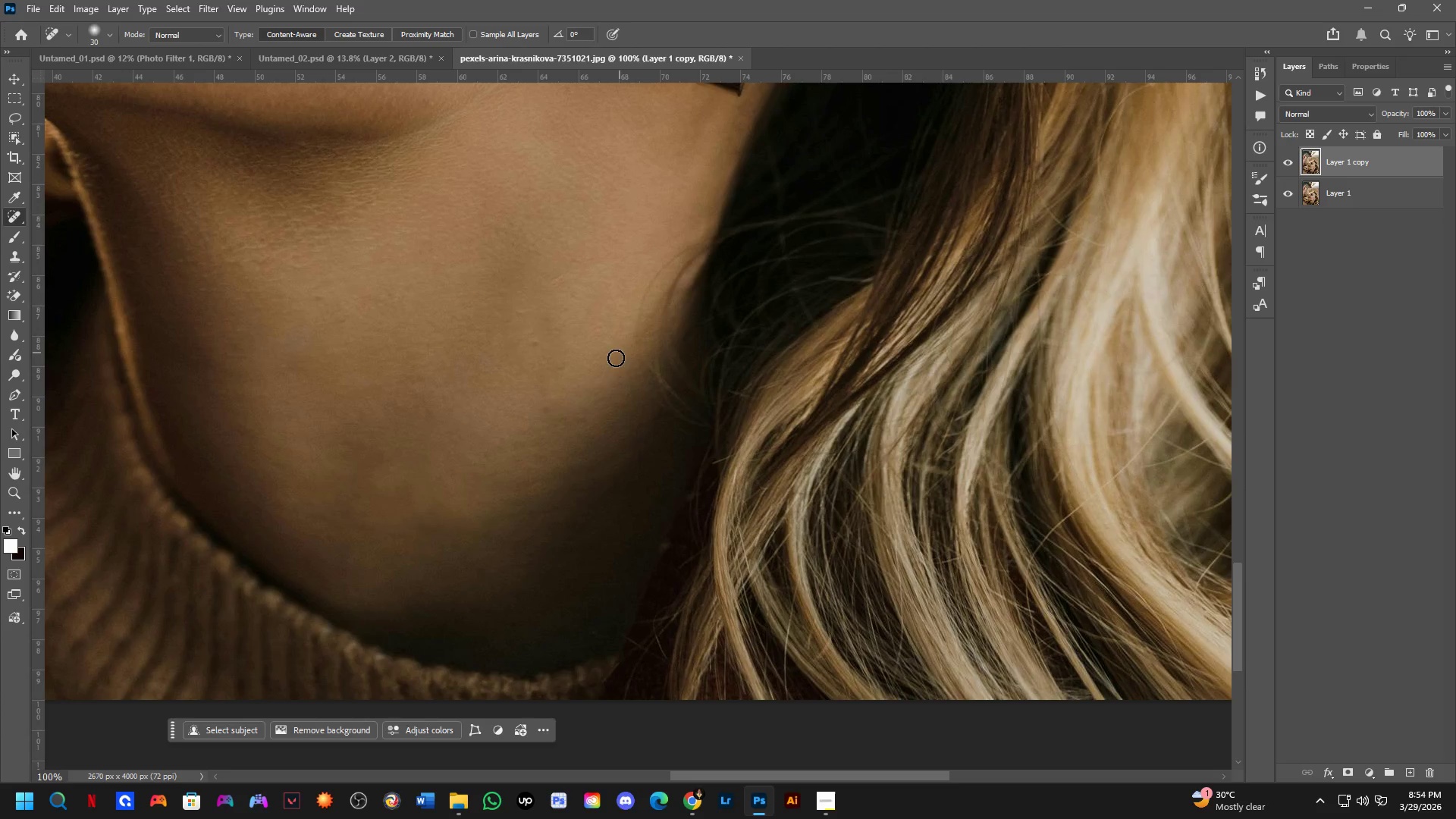 
left_click_drag(start_coordinate=[558, 410], to_coordinate=[584, 475])
 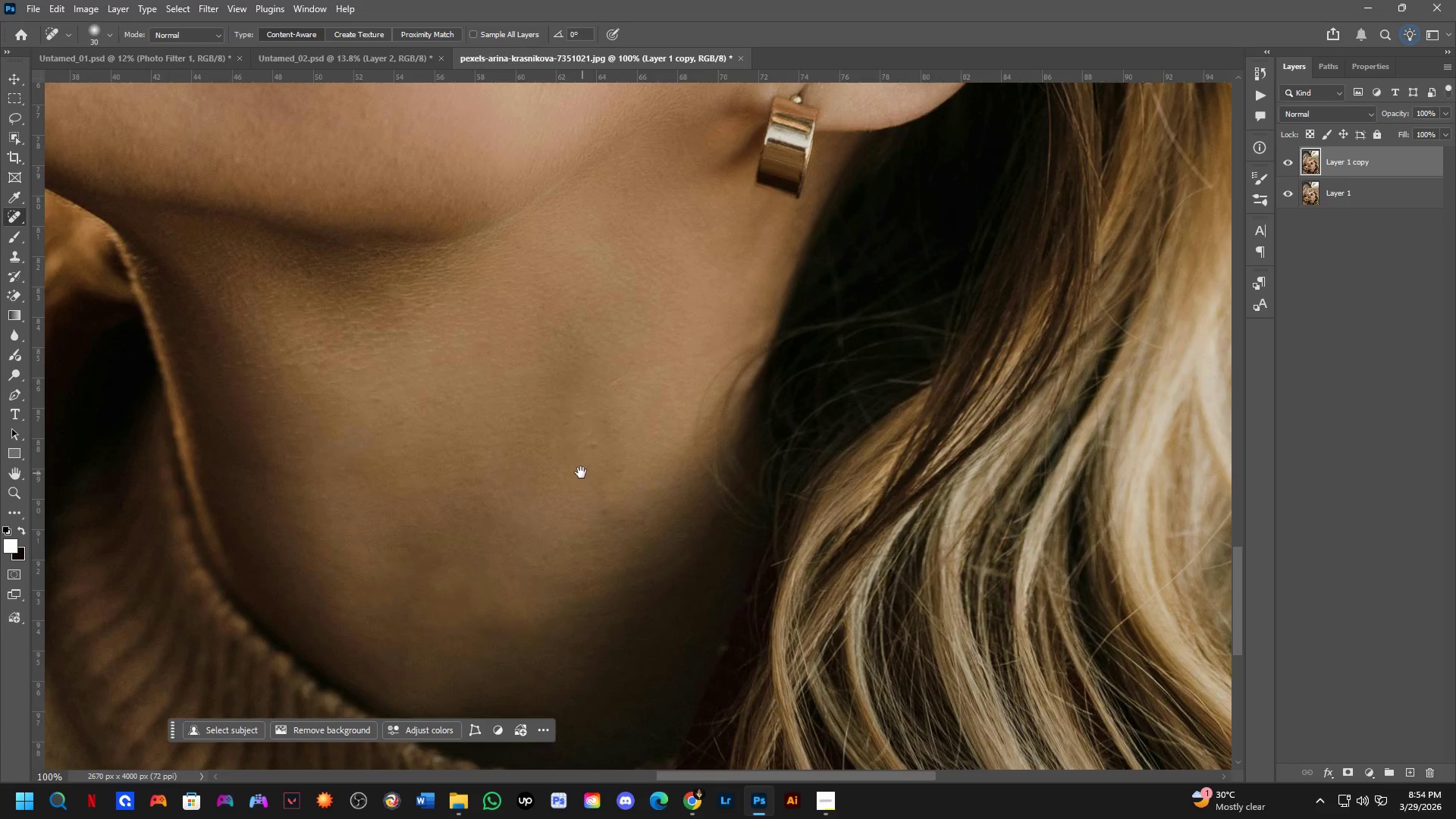 
hold_key(key=Space, duration=0.62)
 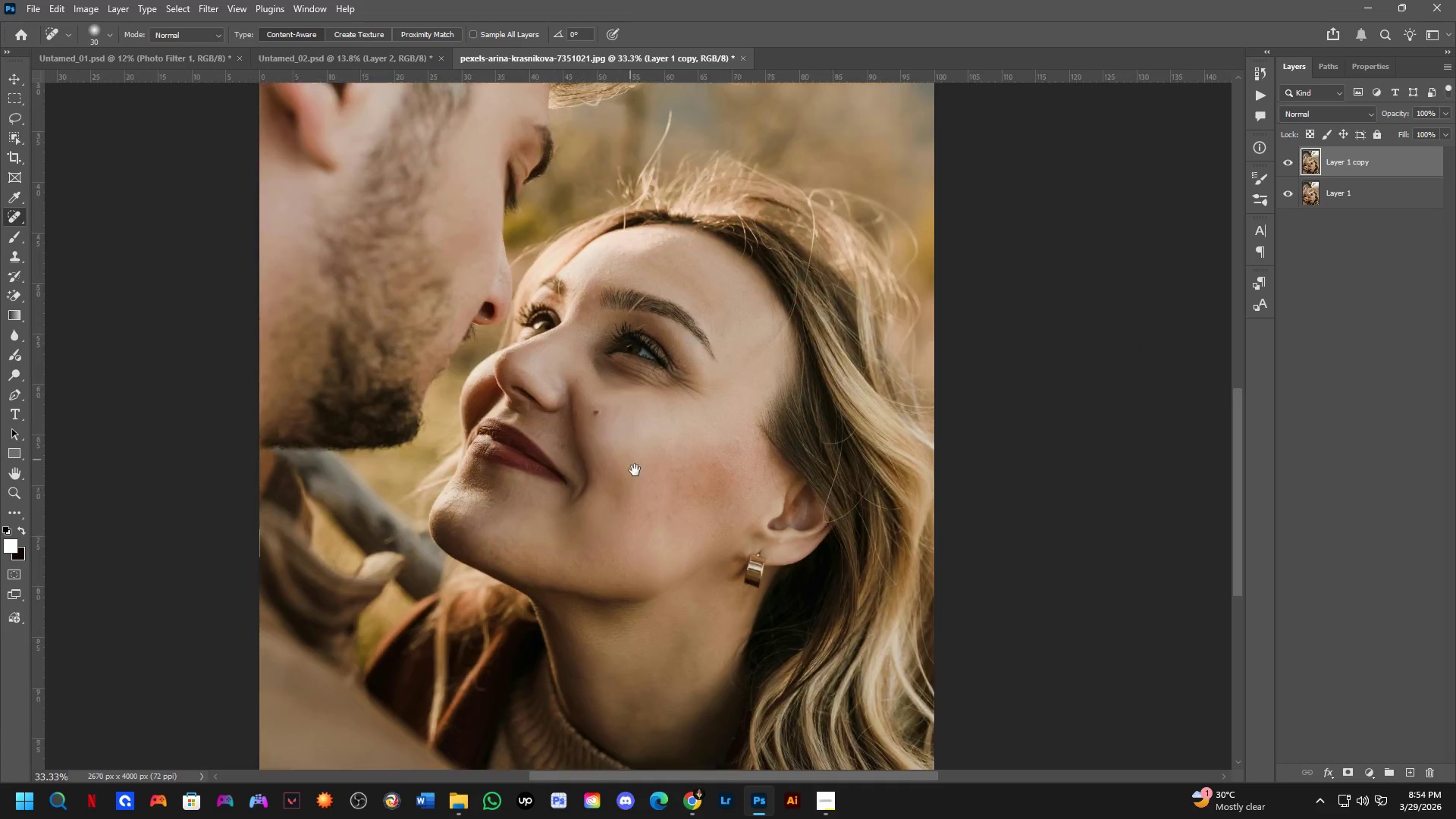 
left_click_drag(start_coordinate=[471, 301], to_coordinate=[606, 548])
 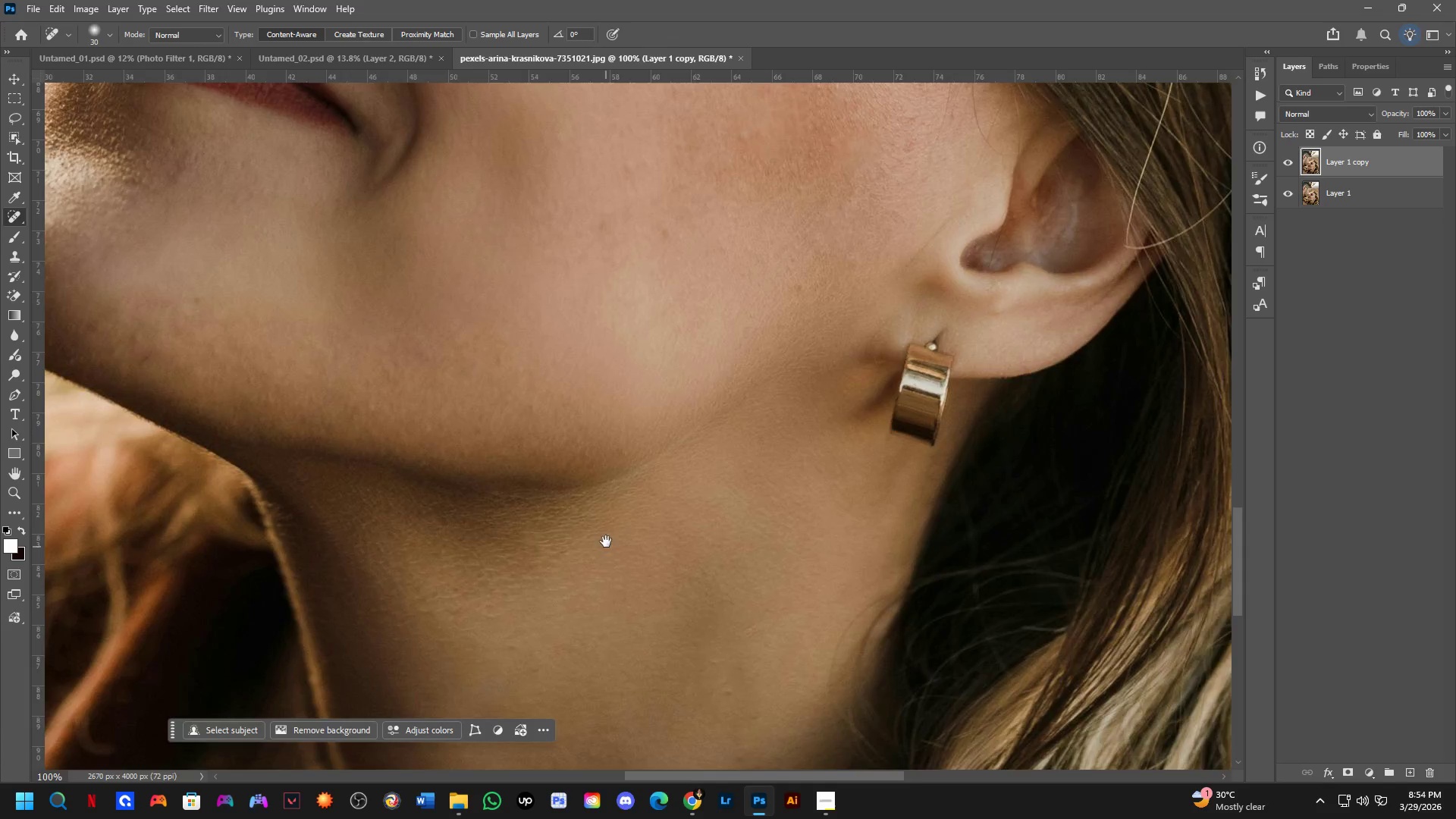 
key(Shift+ShiftLeft)
 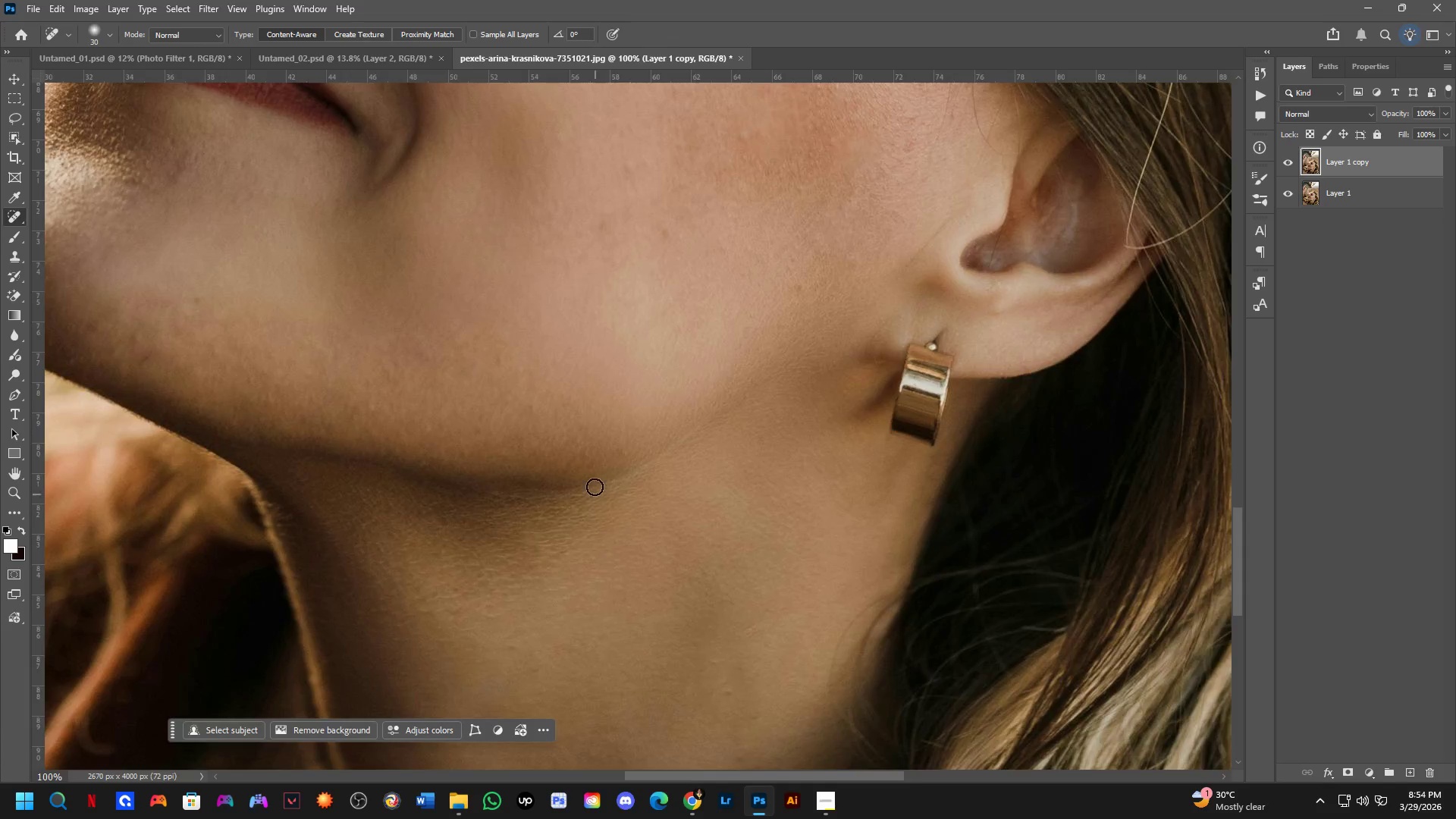 
hold_key(key=Space, duration=0.53)
 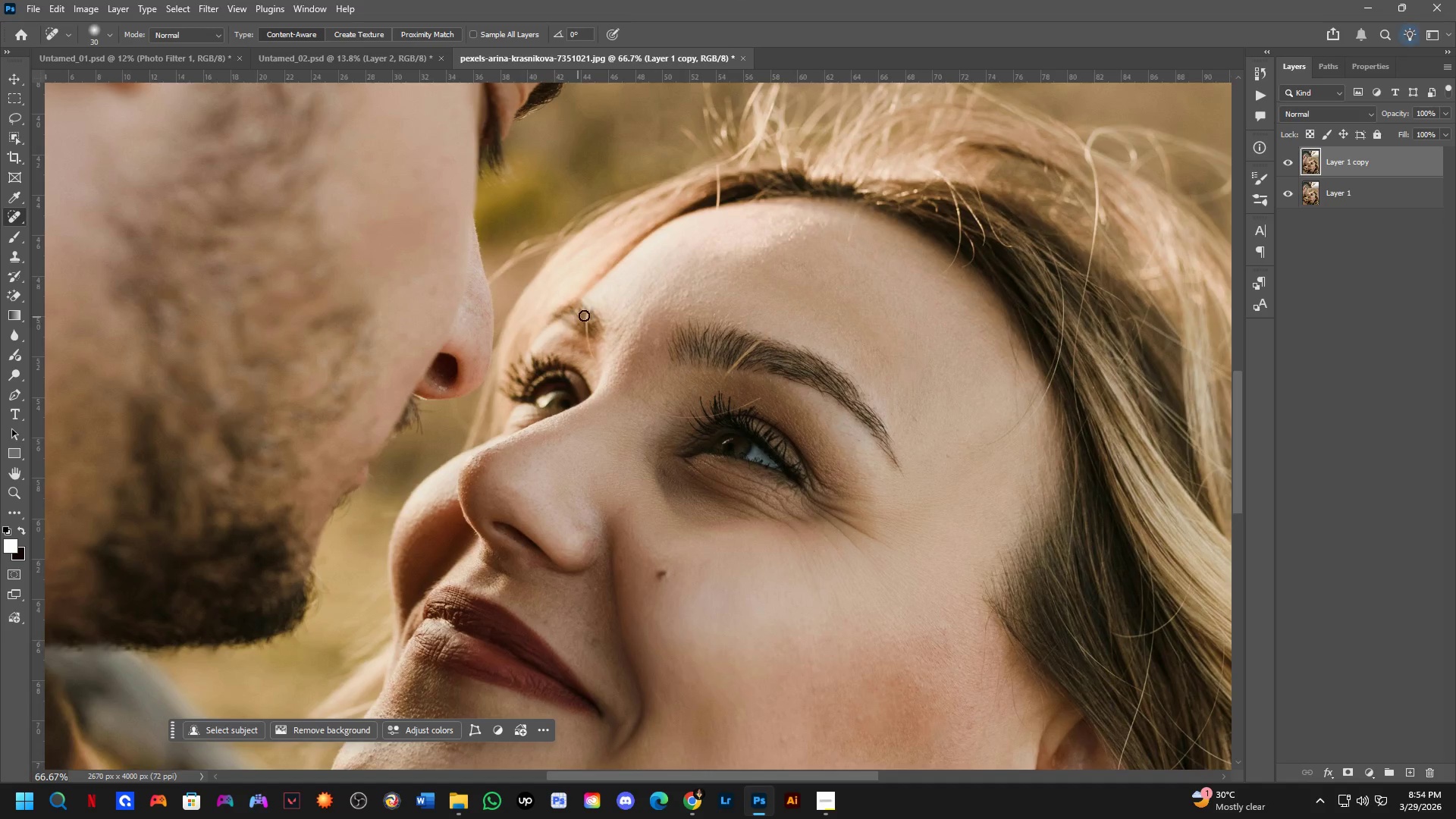 
left_click_drag(start_coordinate=[576, 337], to_coordinate=[640, 490])
 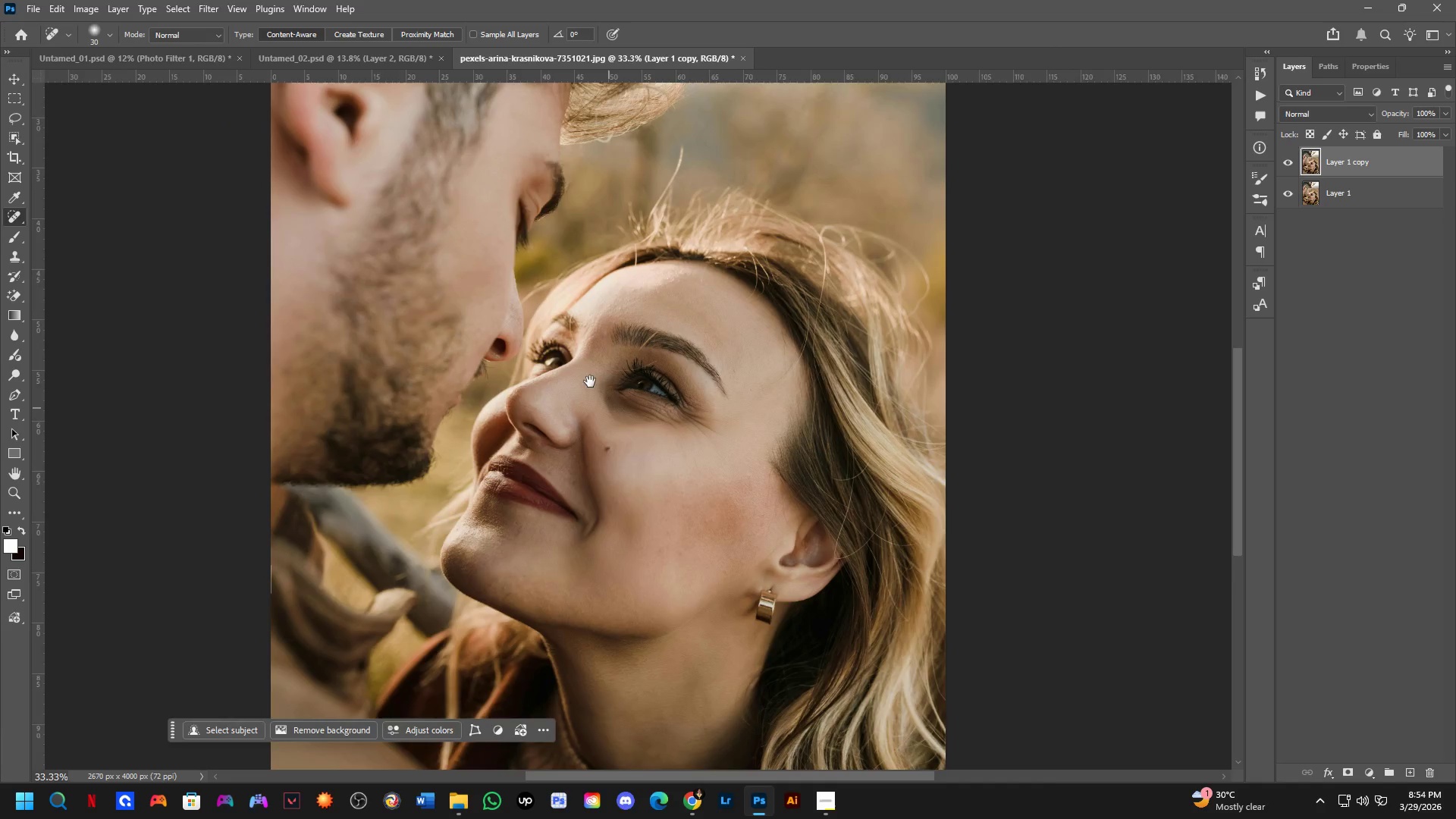 
scroll: coordinate [593, 485], scroll_direction: down, amount: 3.0
 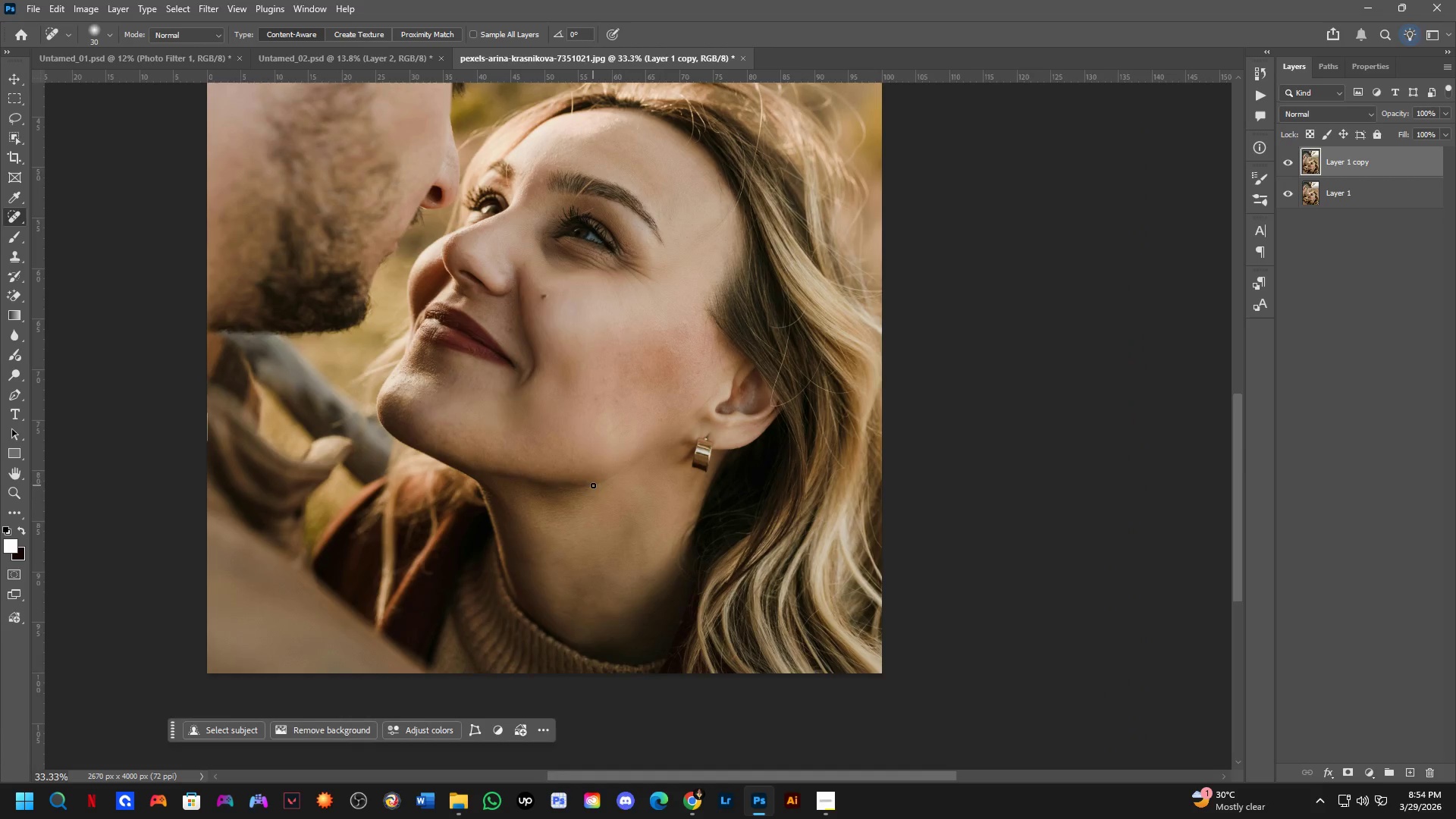 
key(Shift+ShiftLeft)
 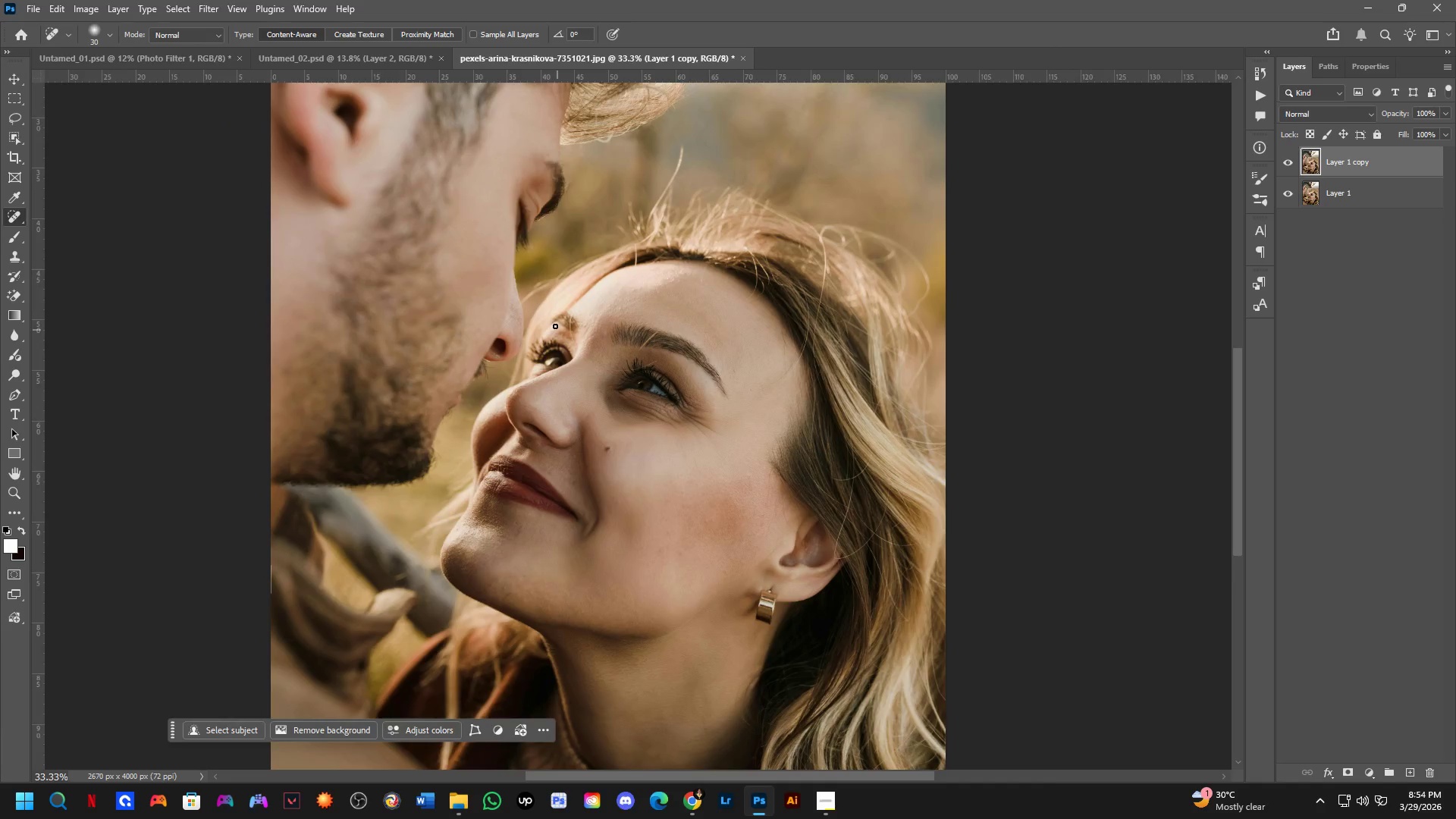 
hold_key(key=Space, duration=0.53)
 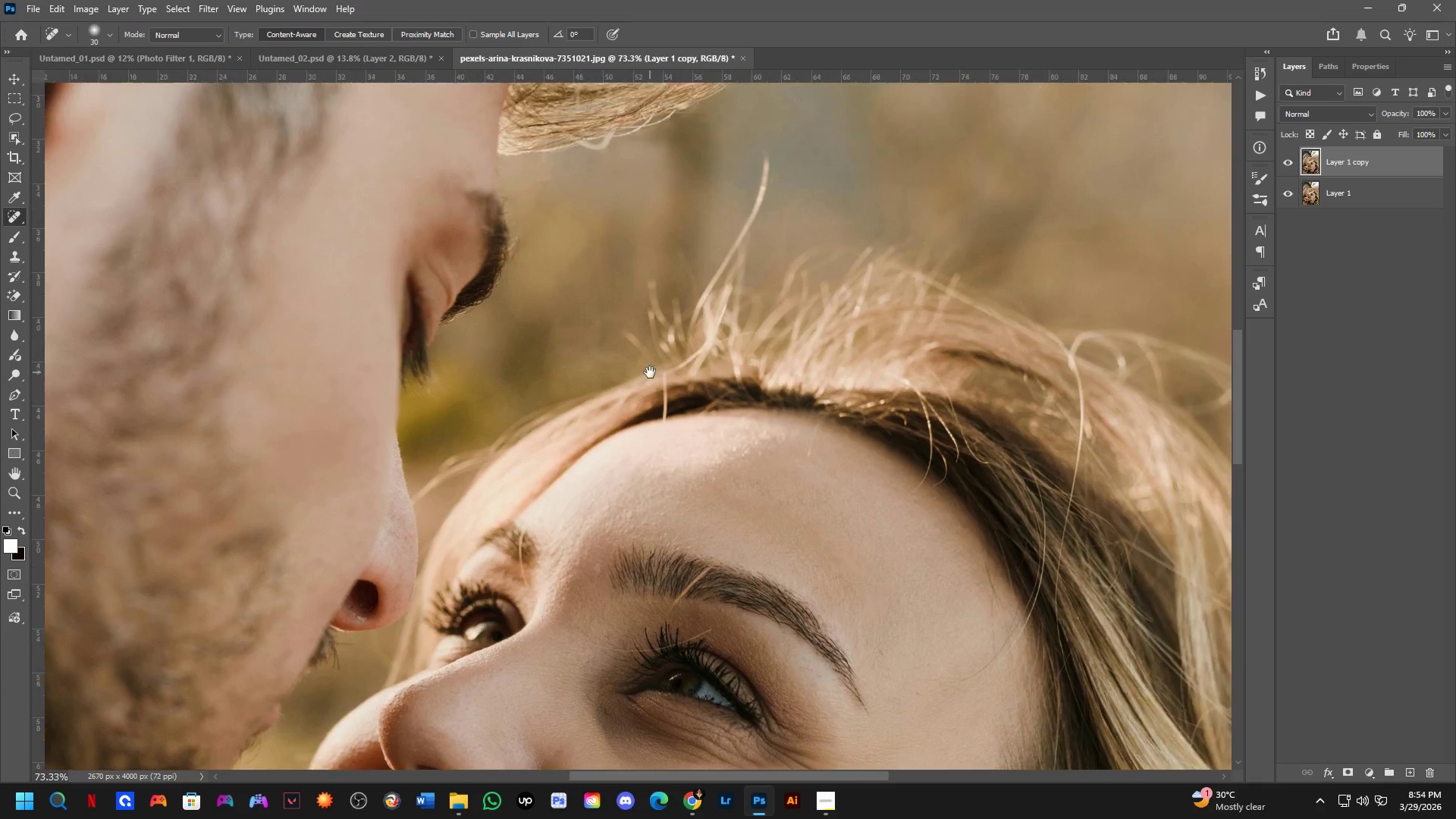 
left_click_drag(start_coordinate=[559, 270], to_coordinate=[598, 454])
 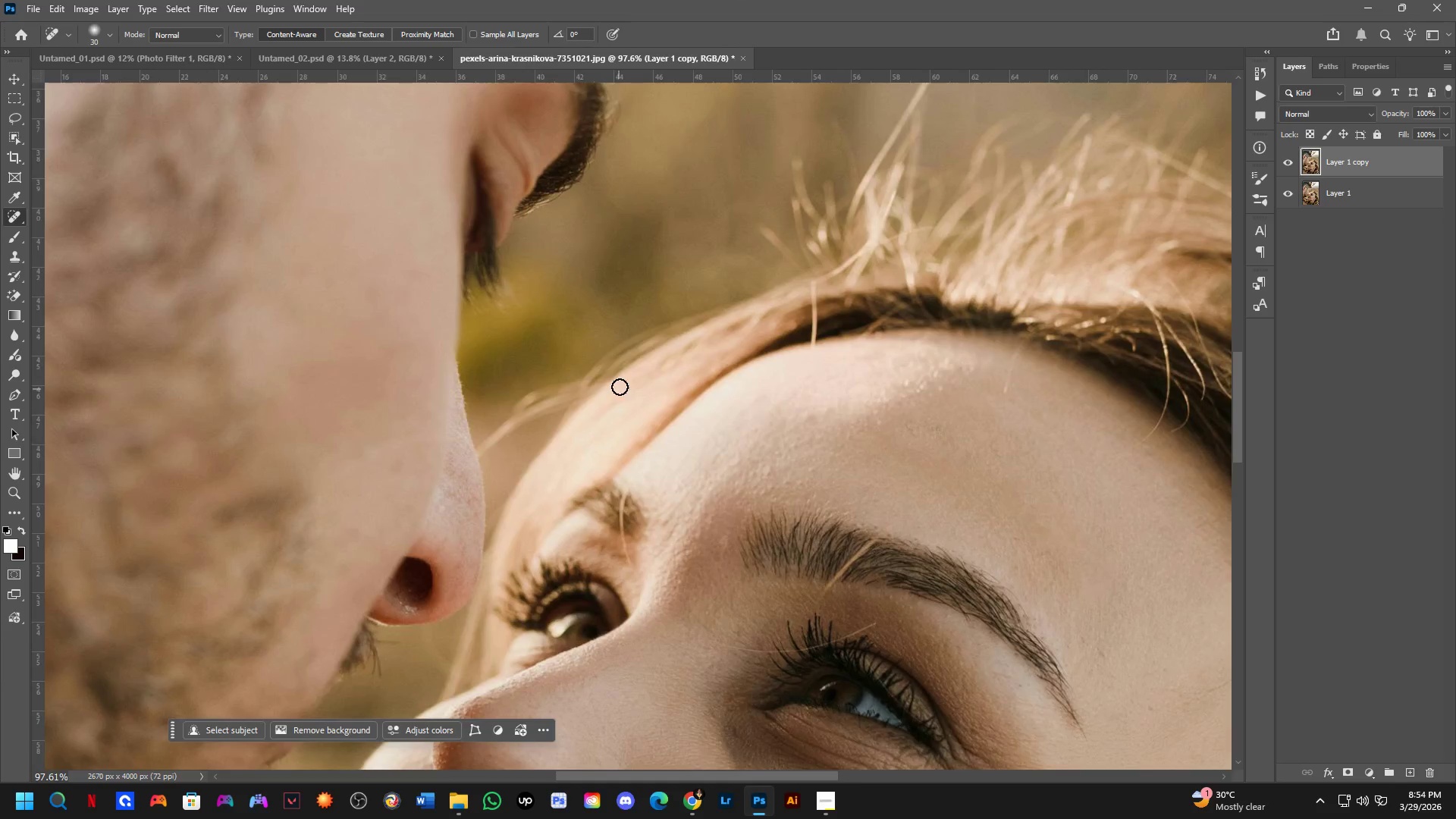 
scroll: coordinate [591, 309], scroll_direction: up, amount: 6.0
 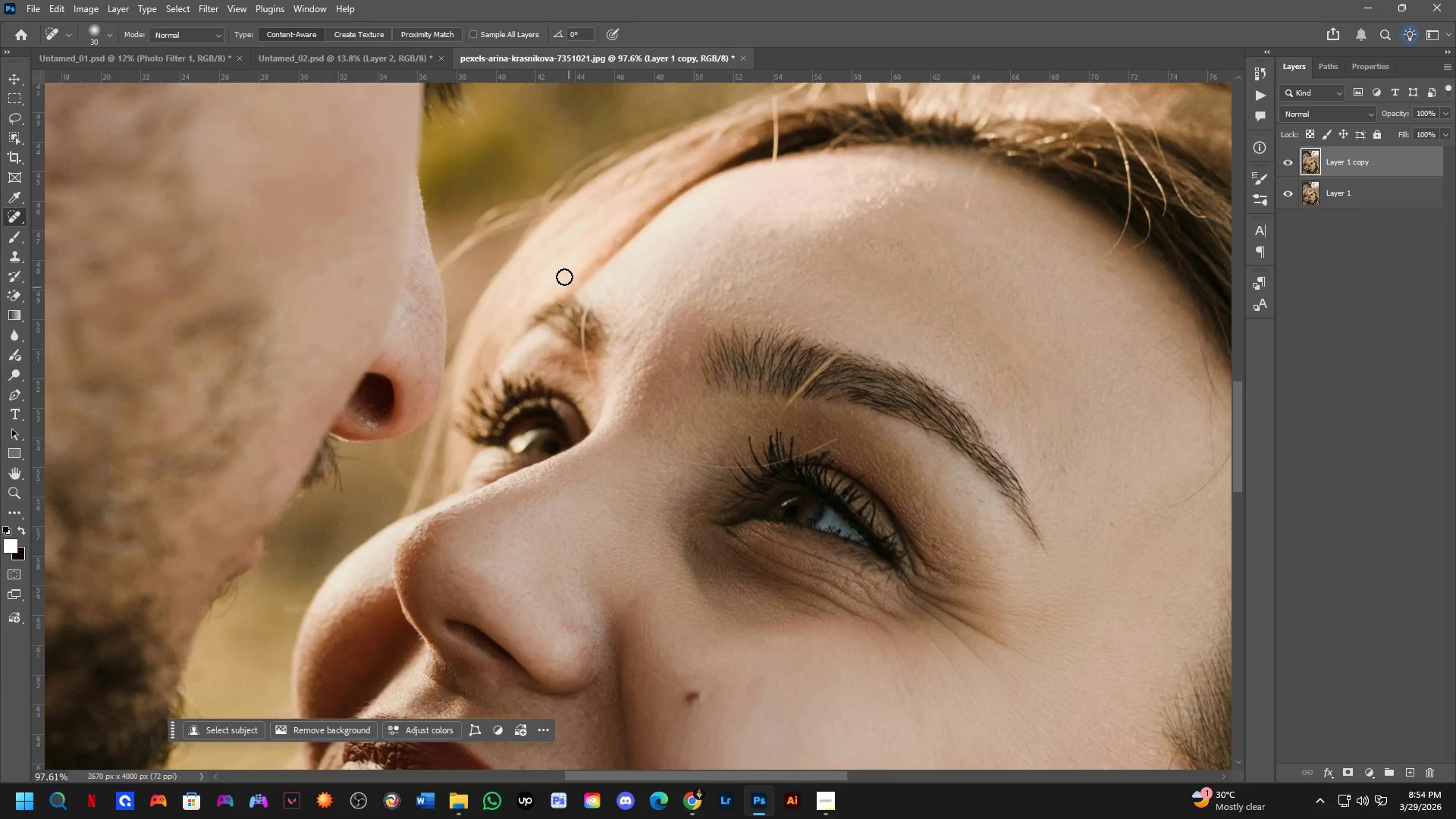 
hold_key(key=Space, duration=0.5)
 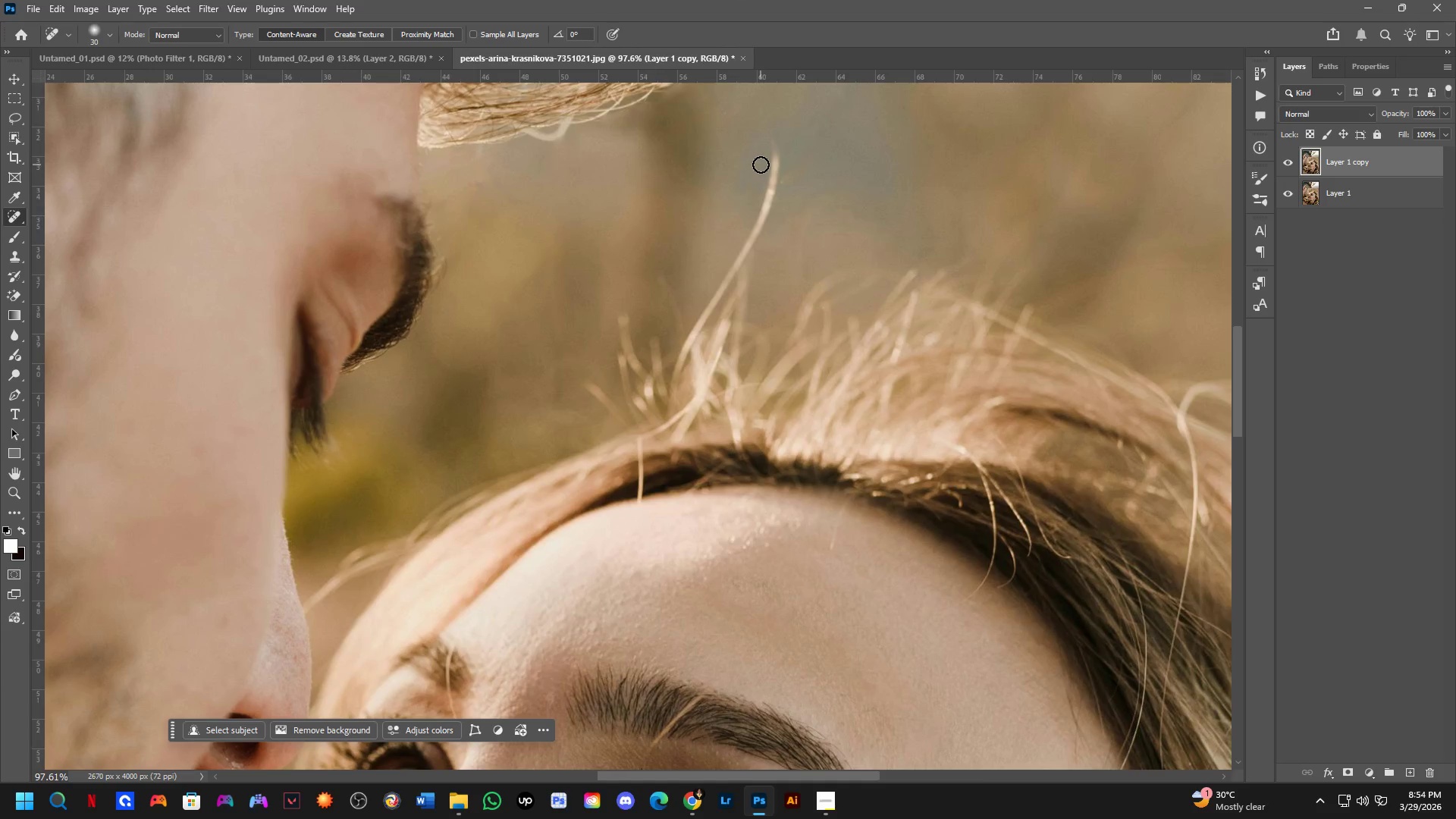 
left_click_drag(start_coordinate=[751, 307], to_coordinate=[648, 372])
 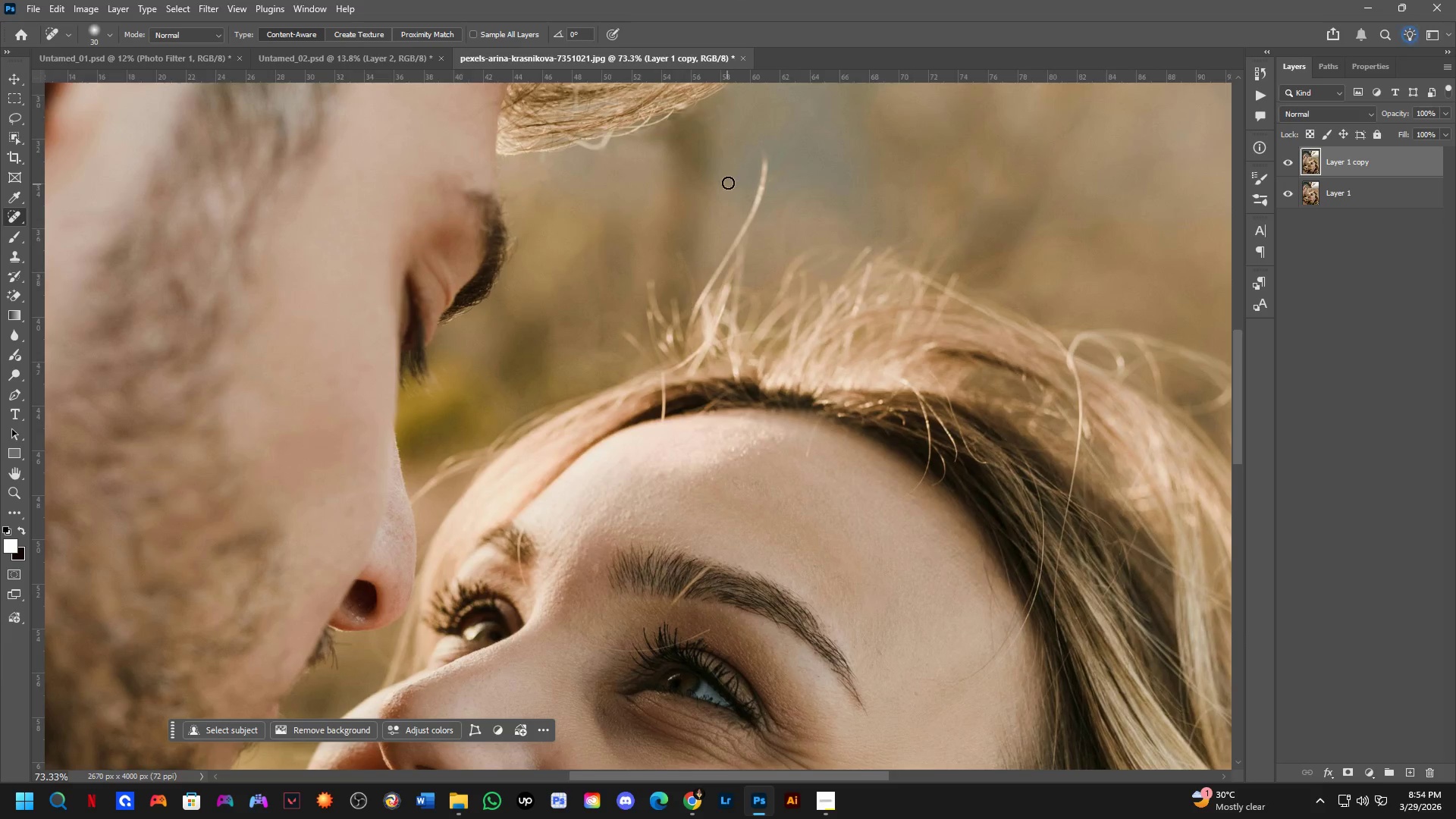 
scroll: coordinate [620, 386], scroll_direction: down, amount: 3.0
 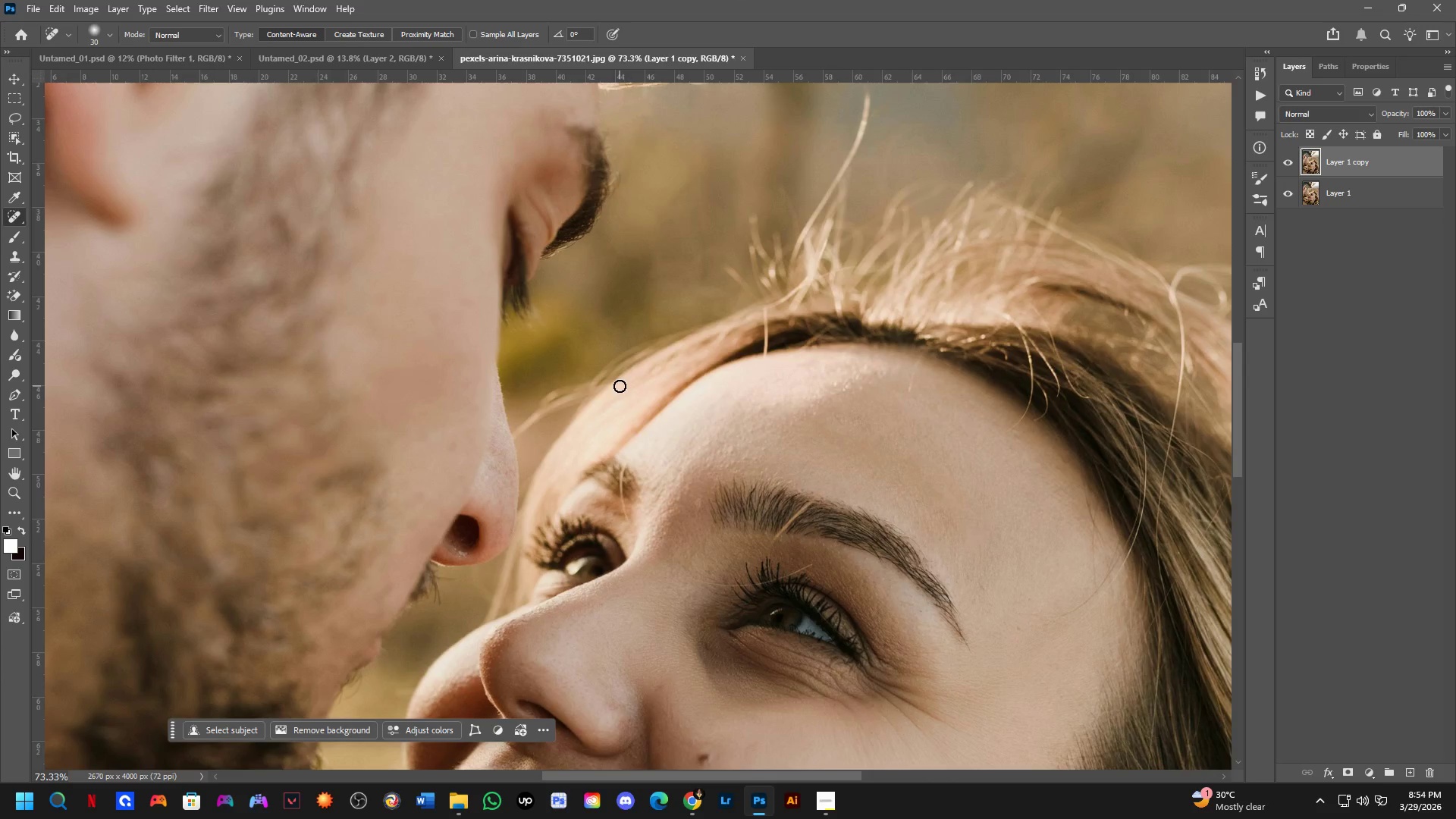 
key(Alt+AltLeft)
 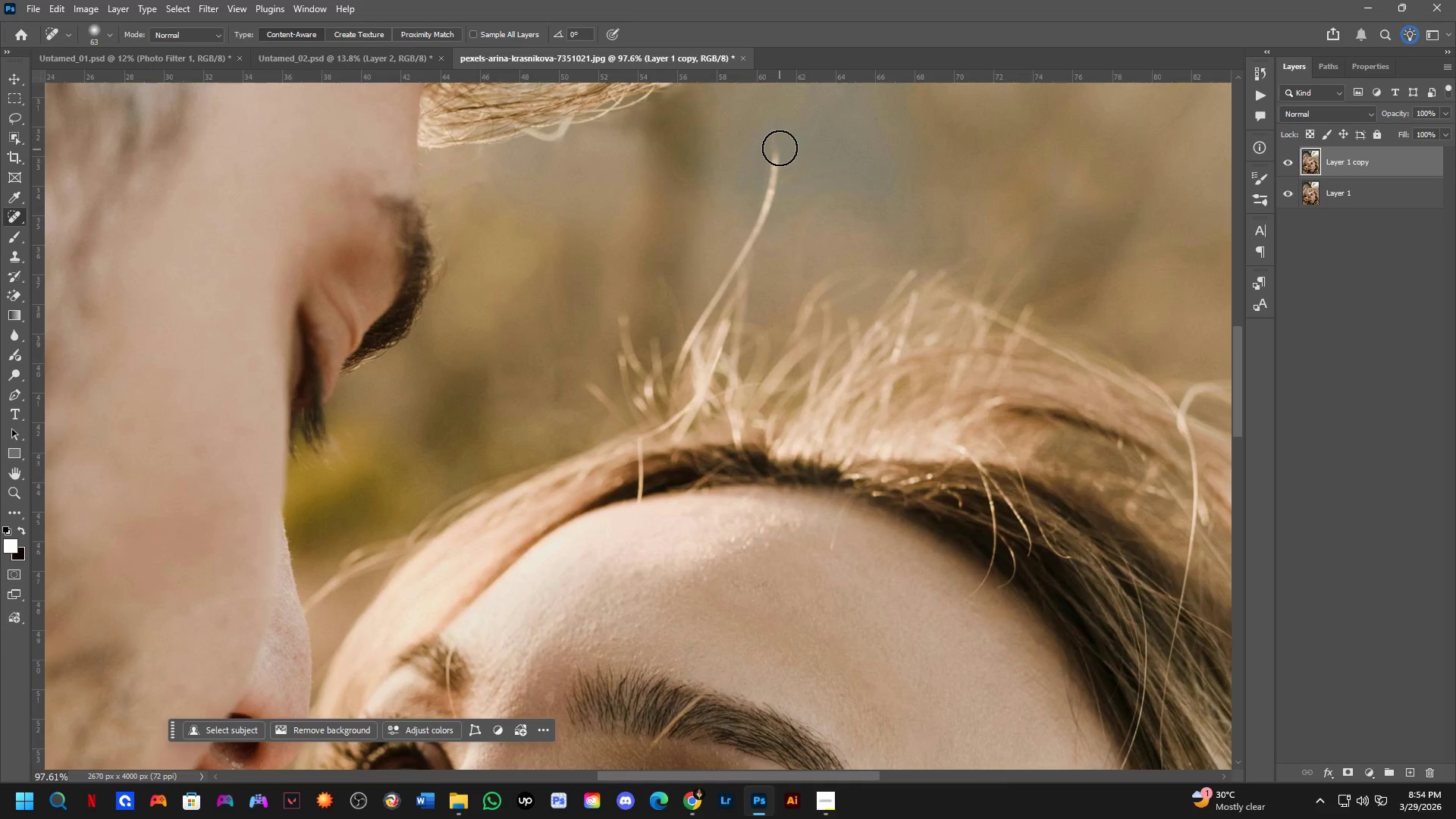 
scroll: coordinate [733, 176], scroll_direction: up, amount: 3.0
 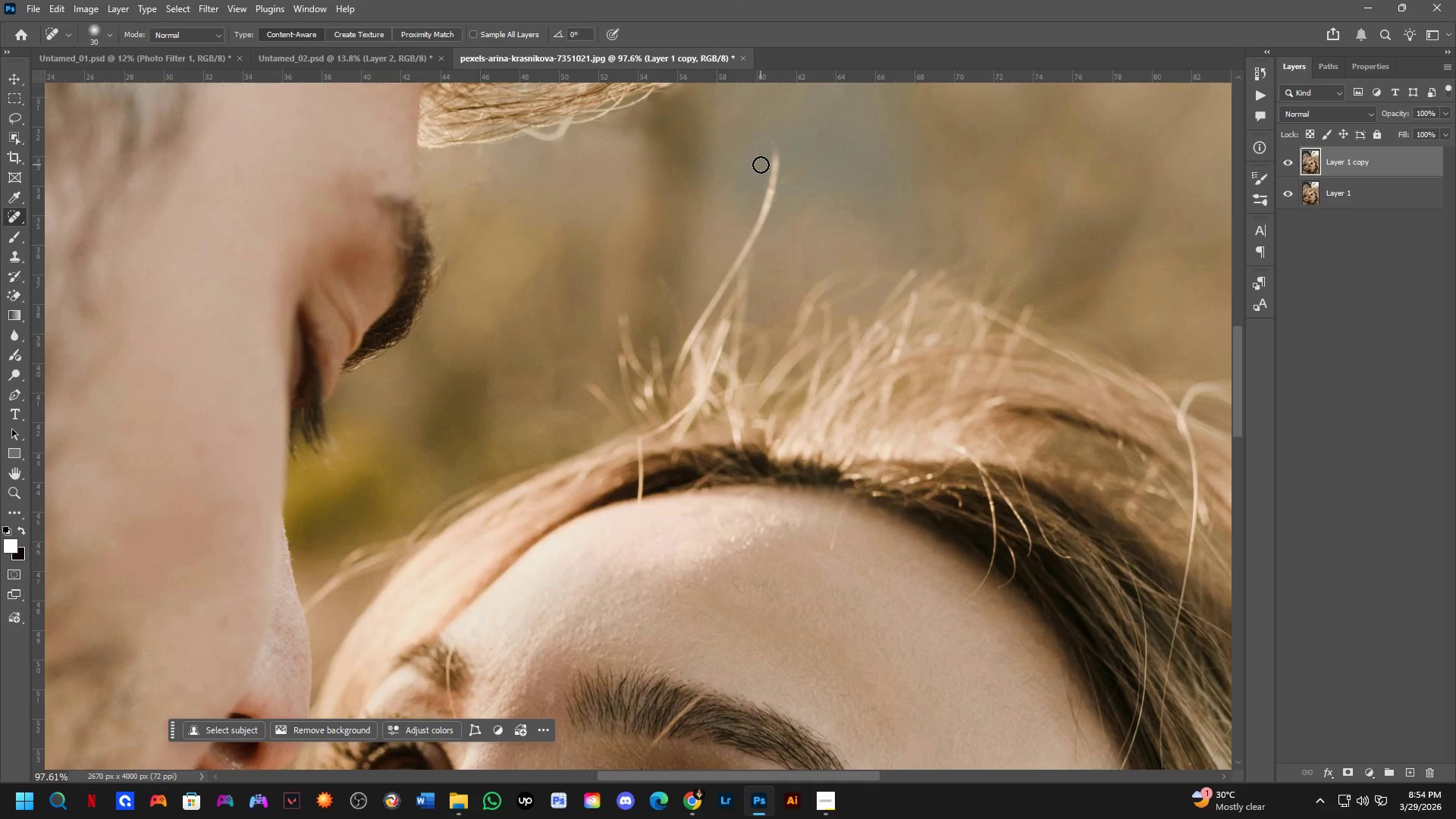 
left_click_drag(start_coordinate=[778, 139], to_coordinate=[763, 220])
 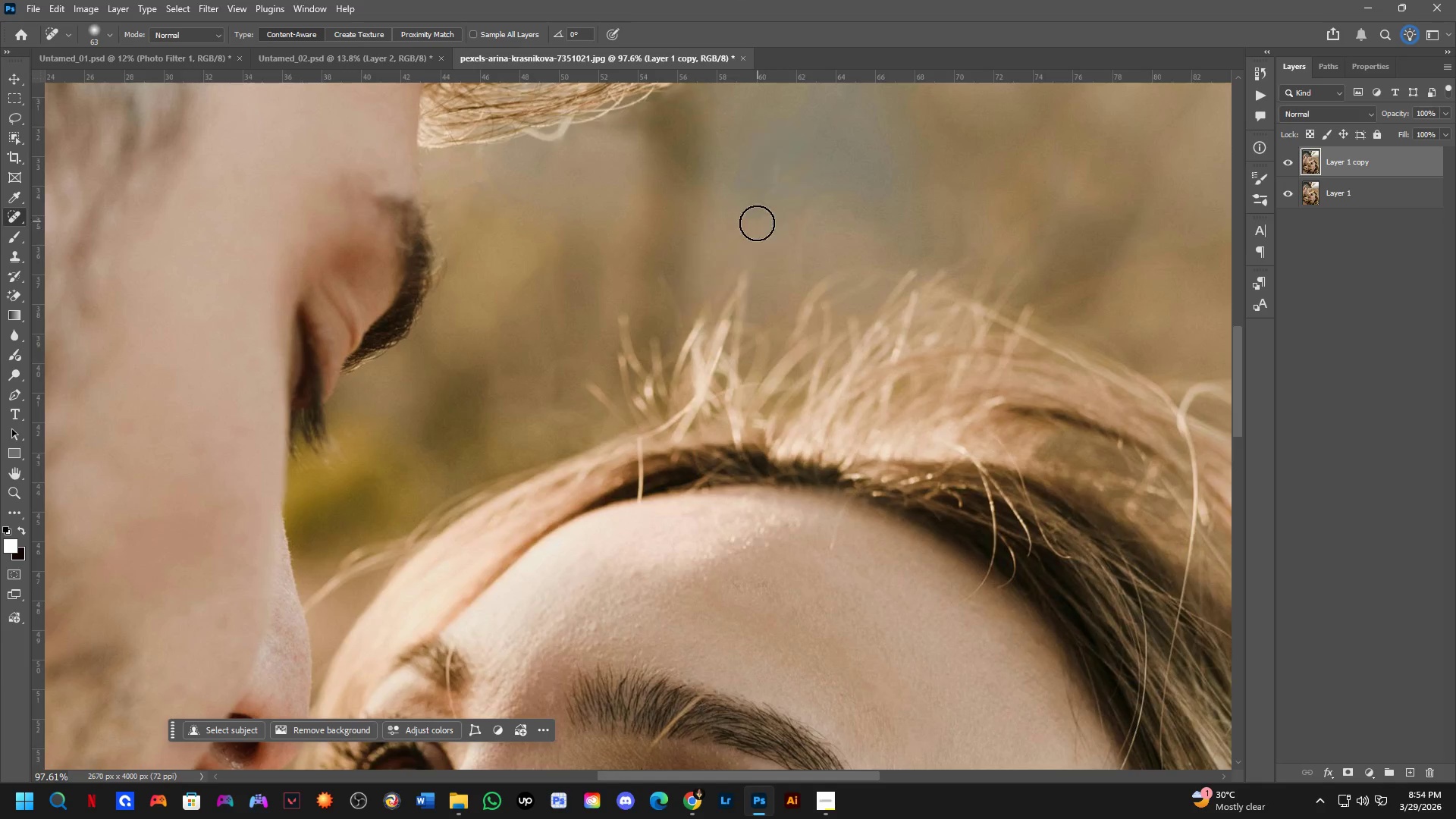 
hold_key(key=Space, duration=0.47)
 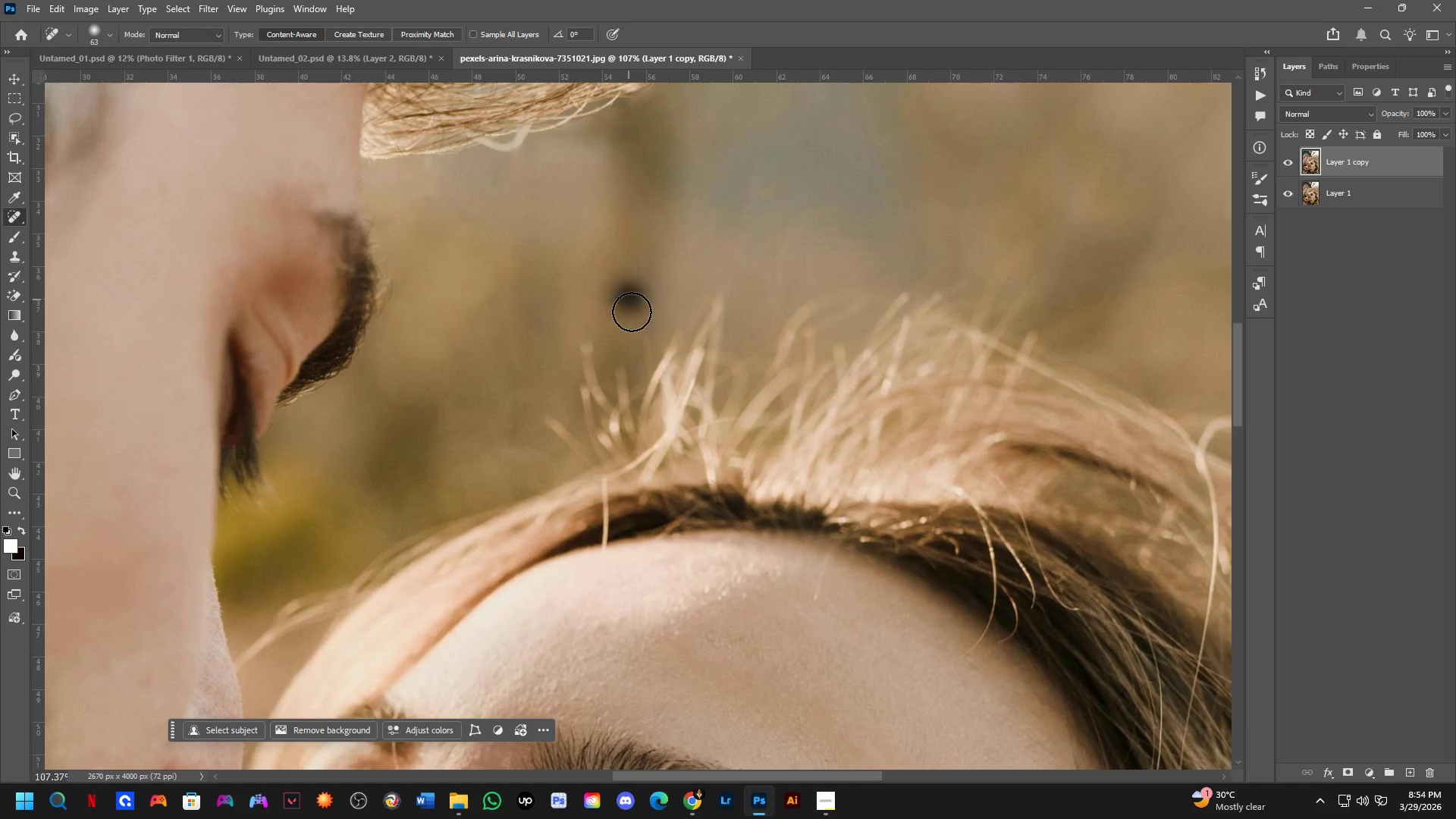 
left_click_drag(start_coordinate=[740, 259], to_coordinate=[693, 288])
 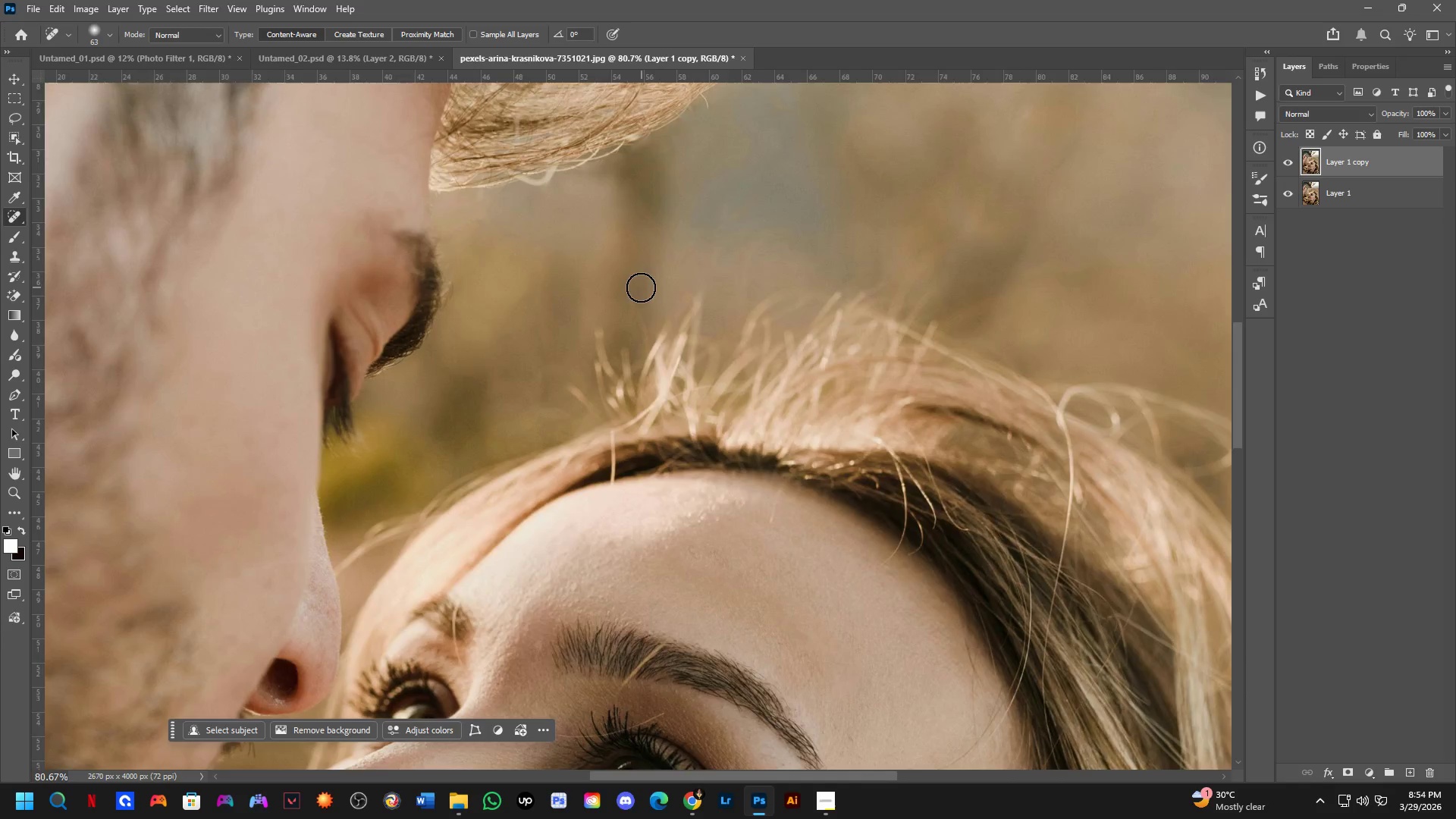 
scroll: coordinate [752, 228], scroll_direction: down, amount: 2.0
 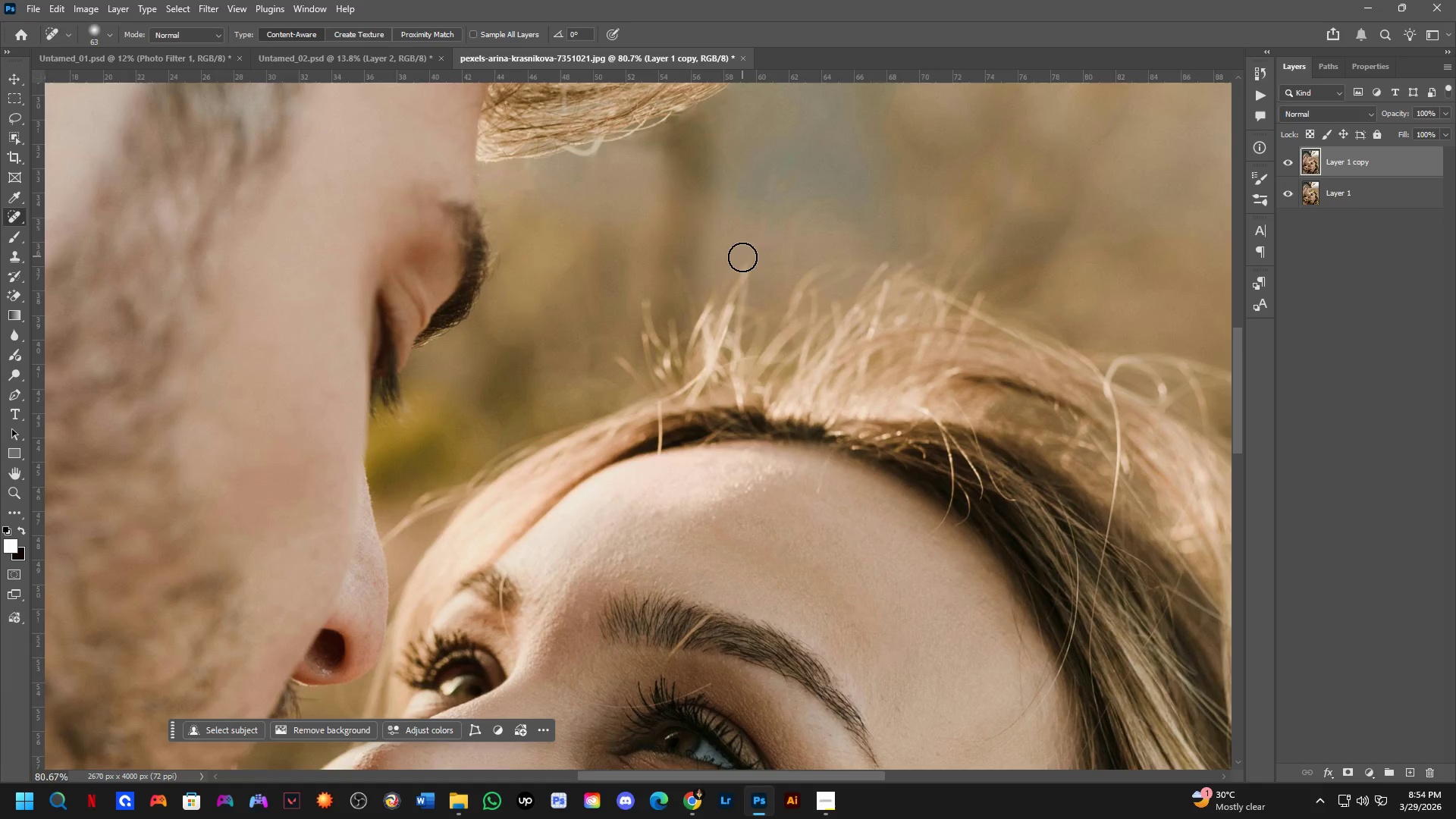 
left_click_drag(start_coordinate=[629, 298], to_coordinate=[642, 364])
 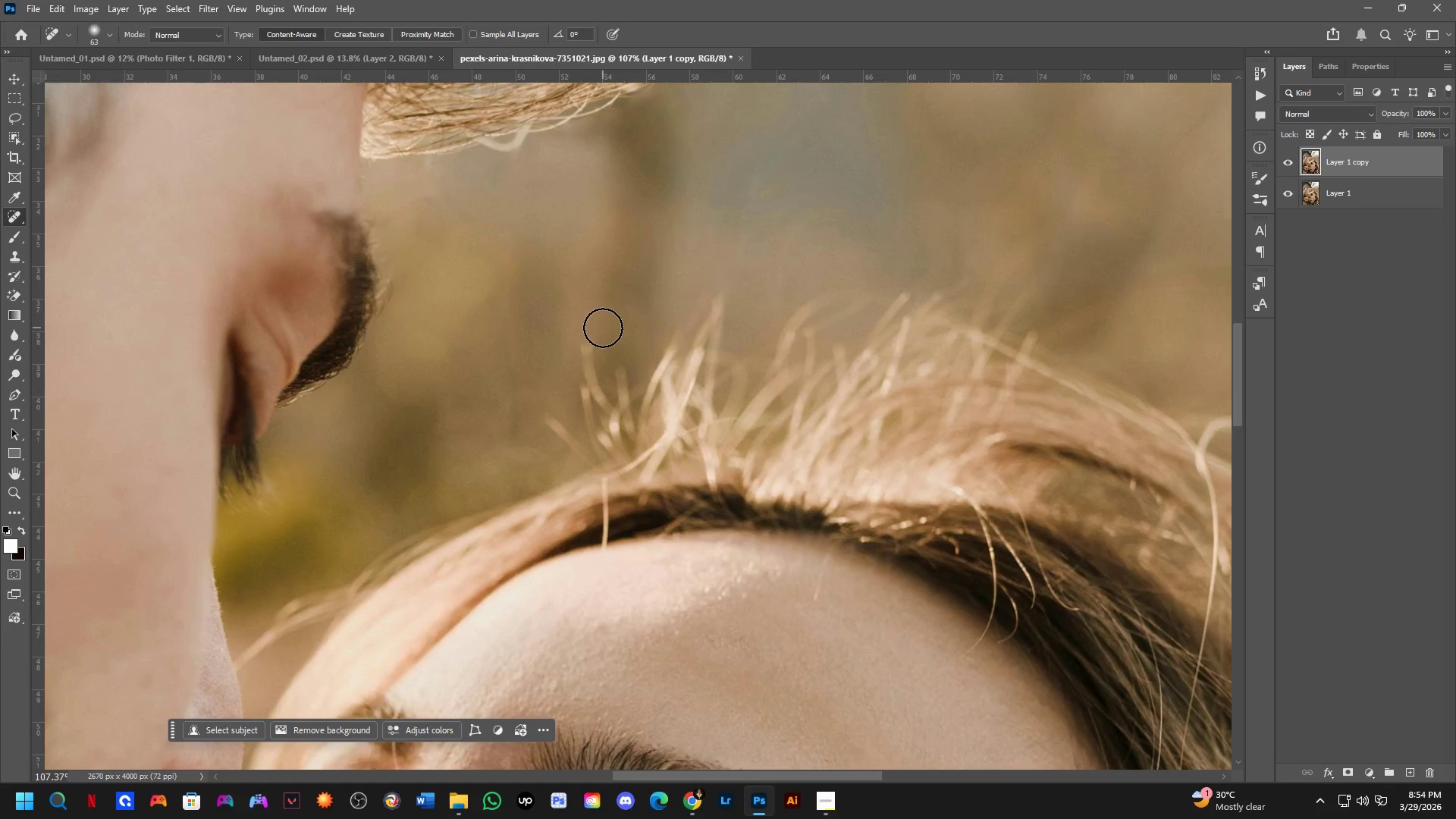 
scroll: coordinate [638, 288], scroll_direction: up, amount: 3.0
 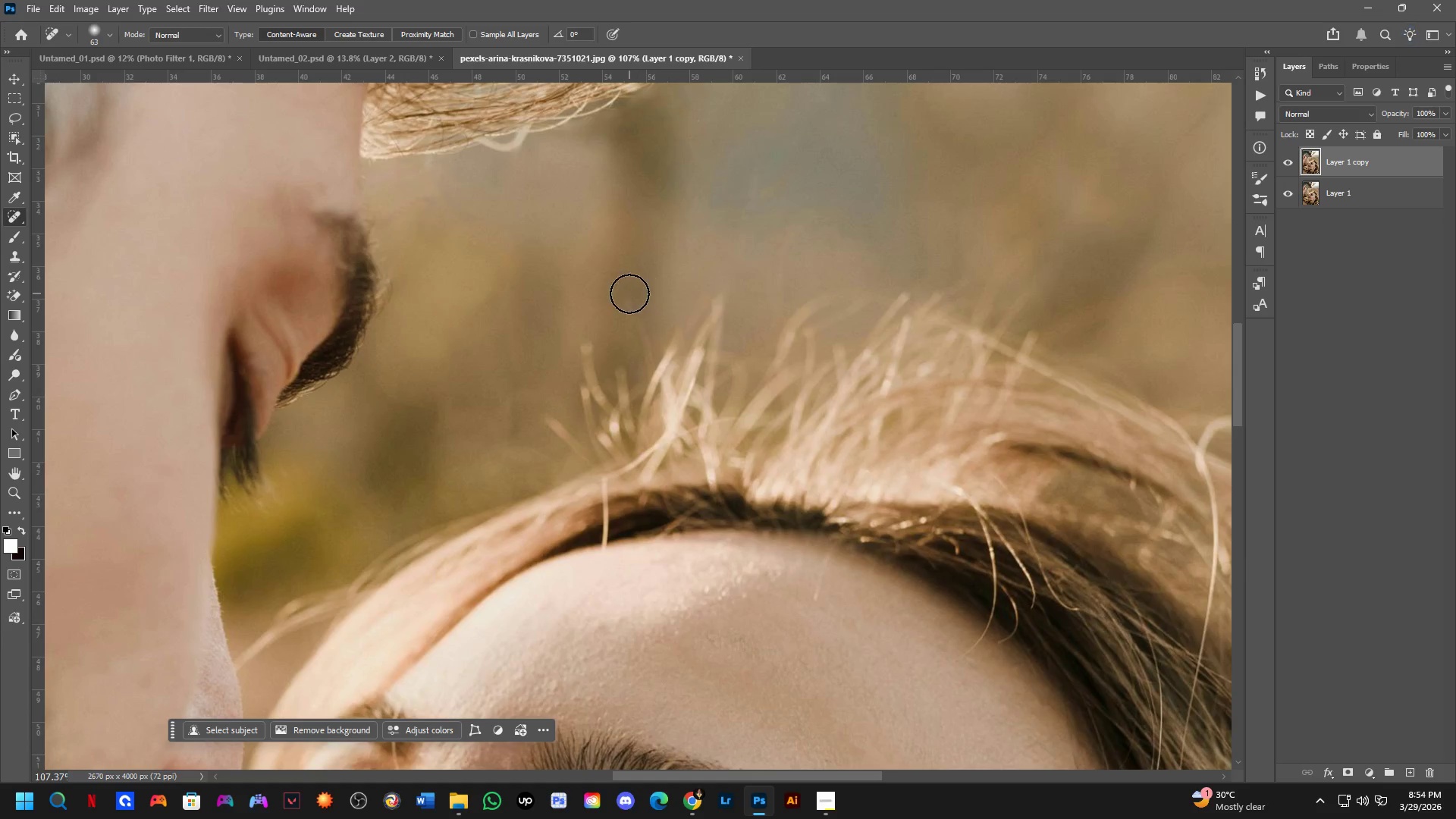 
left_click_drag(start_coordinate=[601, 329], to_coordinate=[598, 381])
 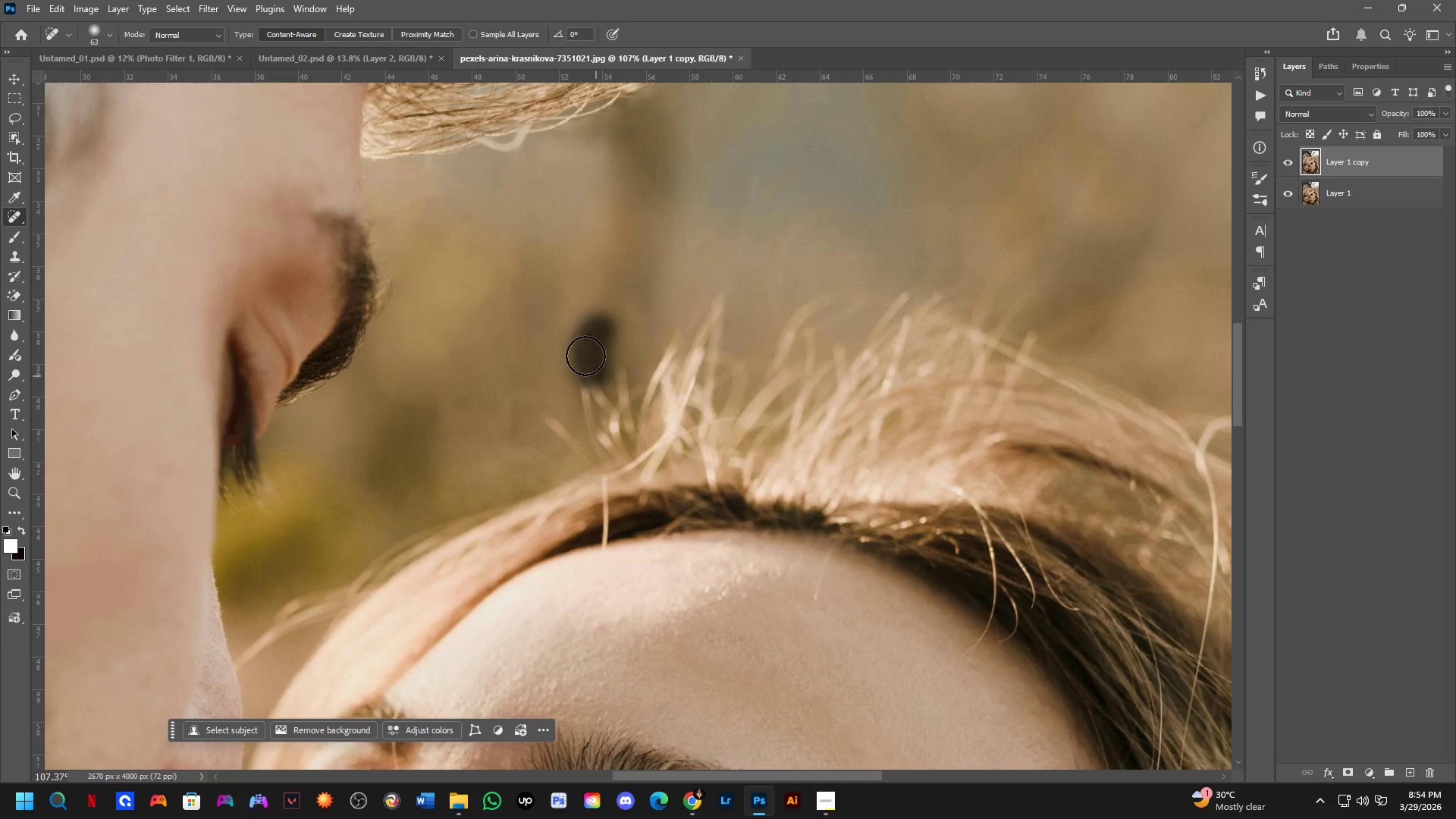 
hold_key(key=Space, duration=0.41)
 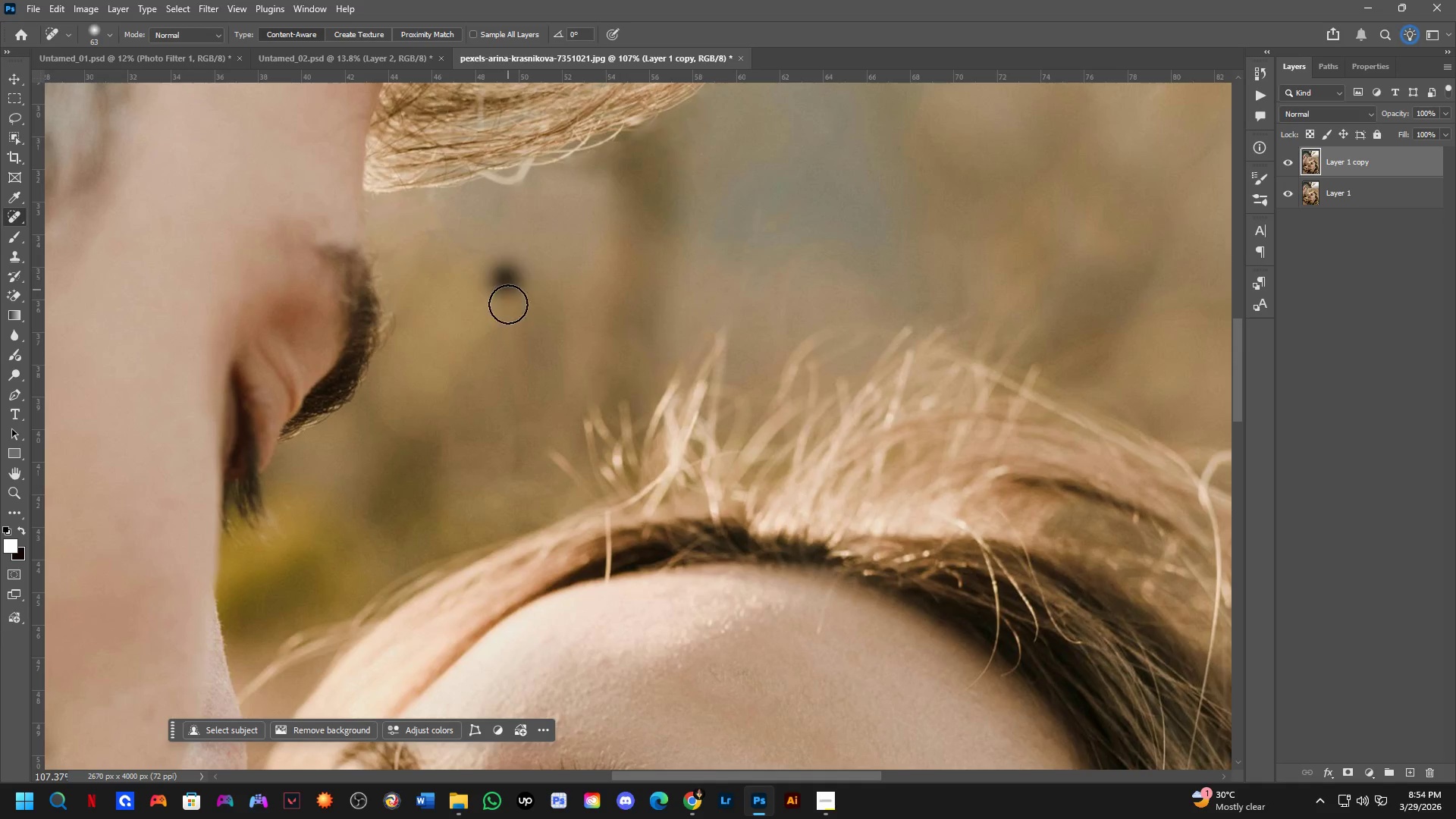 
left_click_drag(start_coordinate=[566, 322], to_coordinate=[570, 351])
 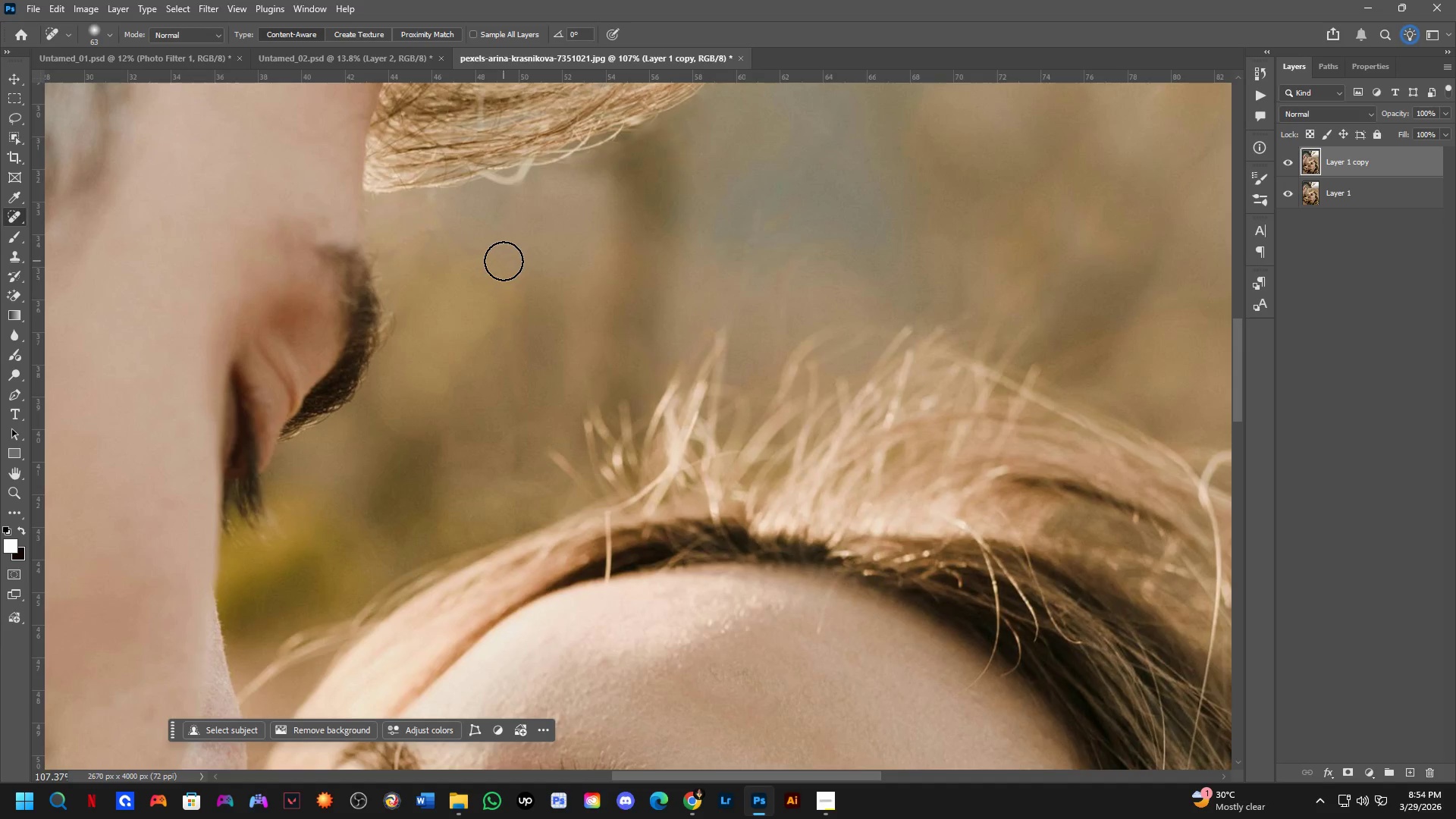 
left_click_drag(start_coordinate=[506, 279], to_coordinate=[523, 457])
 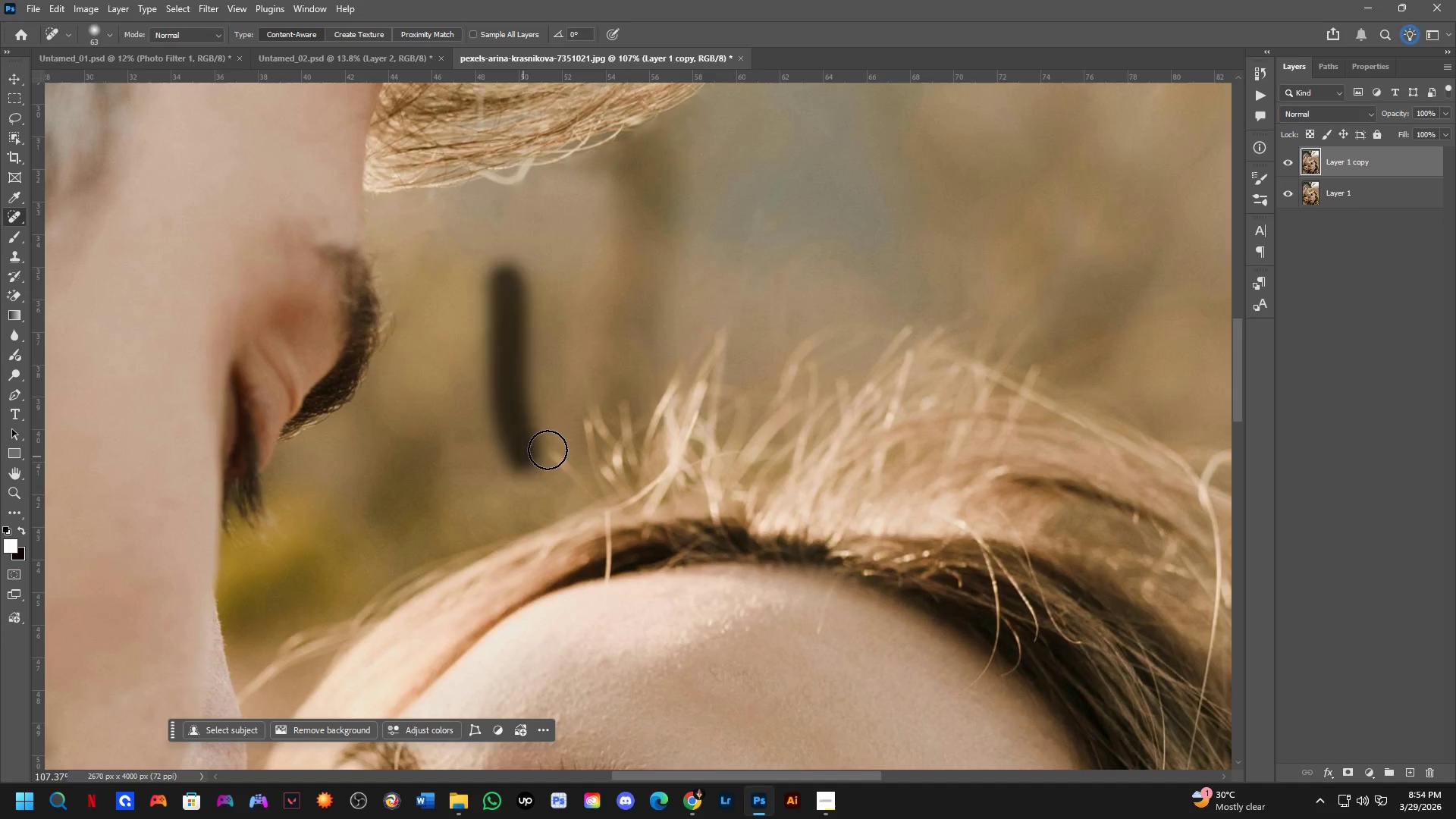 
left_click_drag(start_coordinate=[549, 449], to_coordinate=[579, 490])
 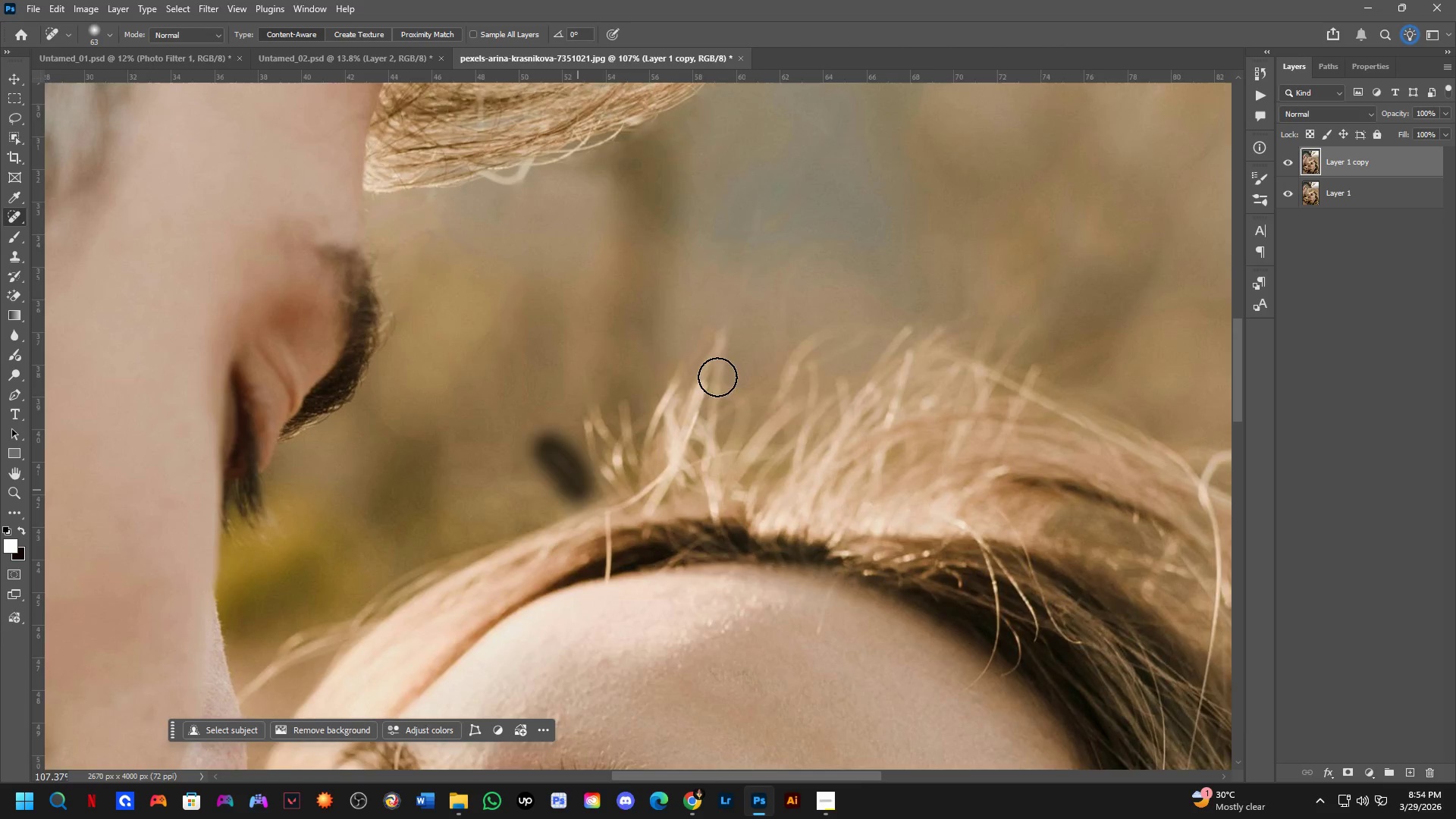 
hold_key(key=Space, duration=0.58)
 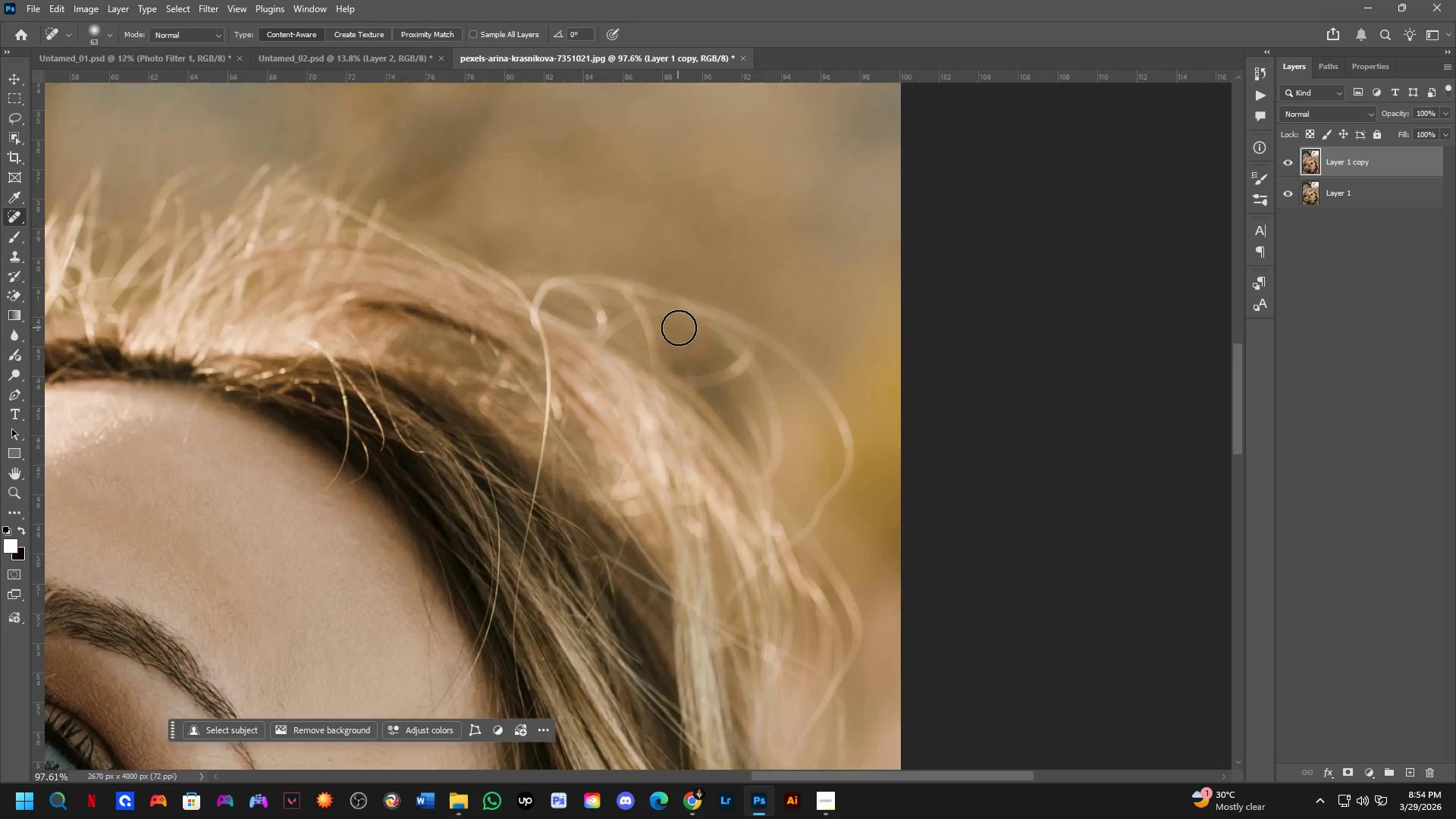 
left_click_drag(start_coordinate=[815, 375], to_coordinate=[322, 240])
 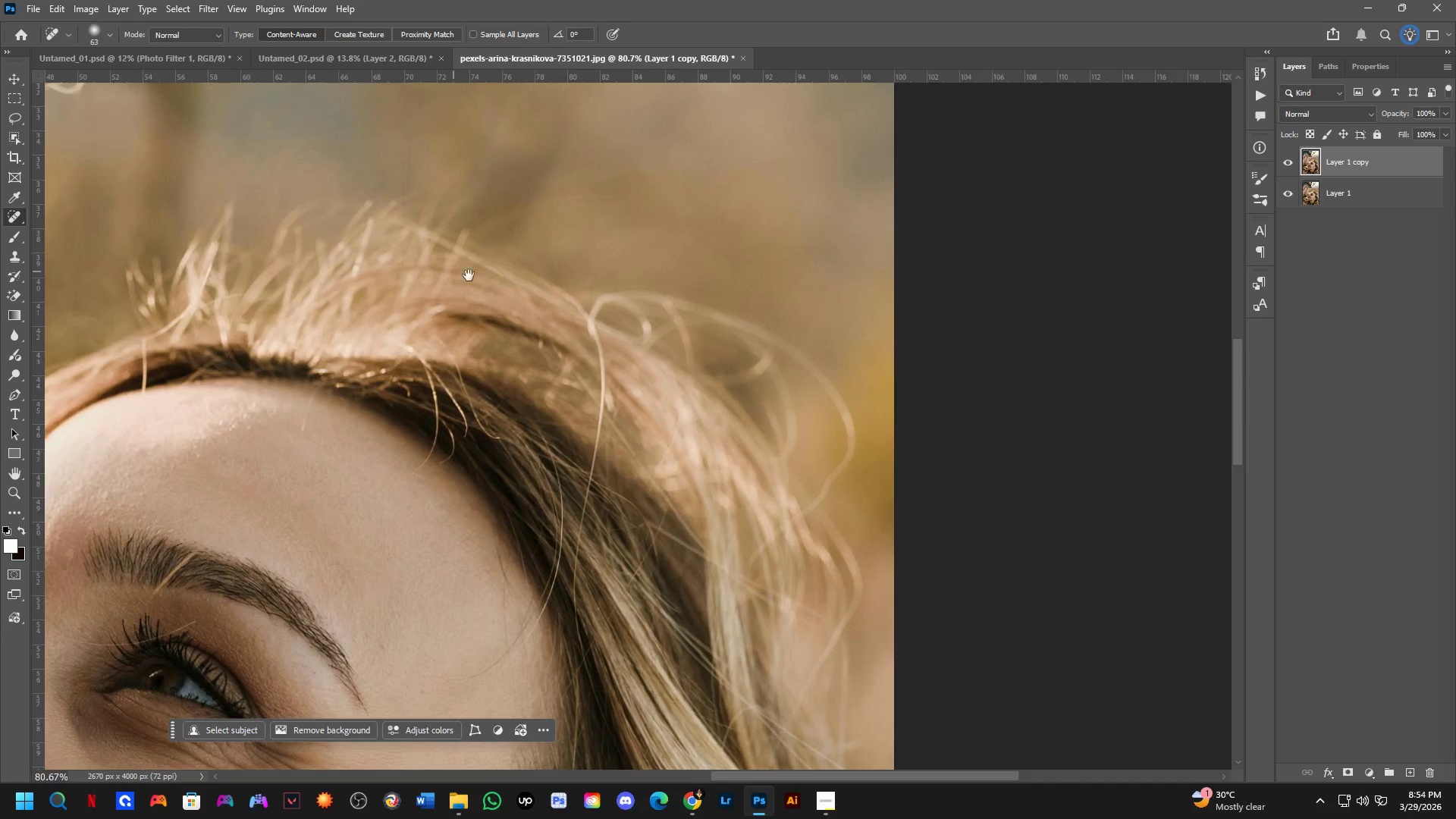 
scroll: coordinate [729, 361], scroll_direction: down, amount: 3.0
 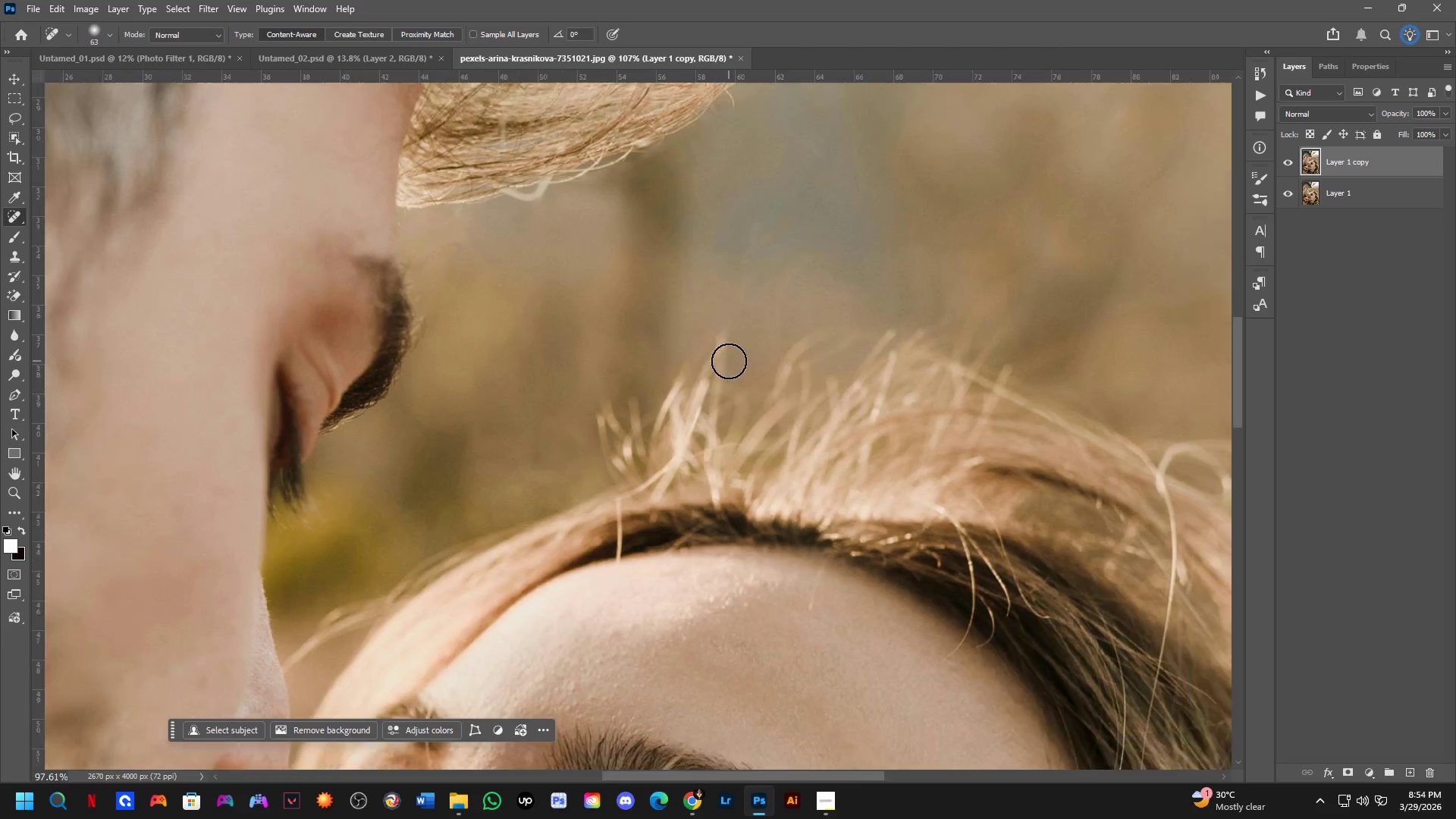 
hold_key(key=Space, duration=7.09)
 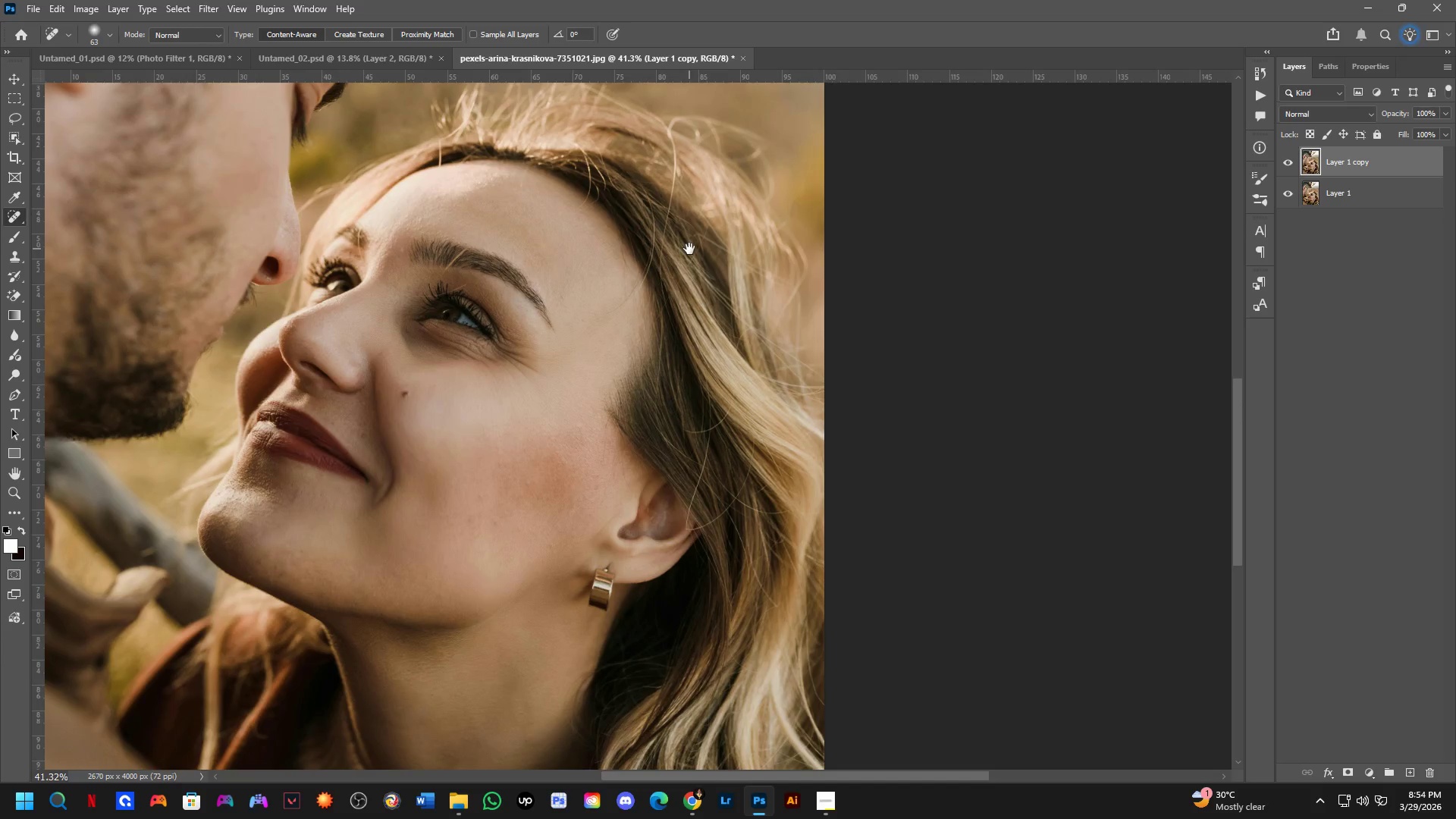 
scroll: coordinate [678, 328], scroll_direction: up, amount: 2.0
 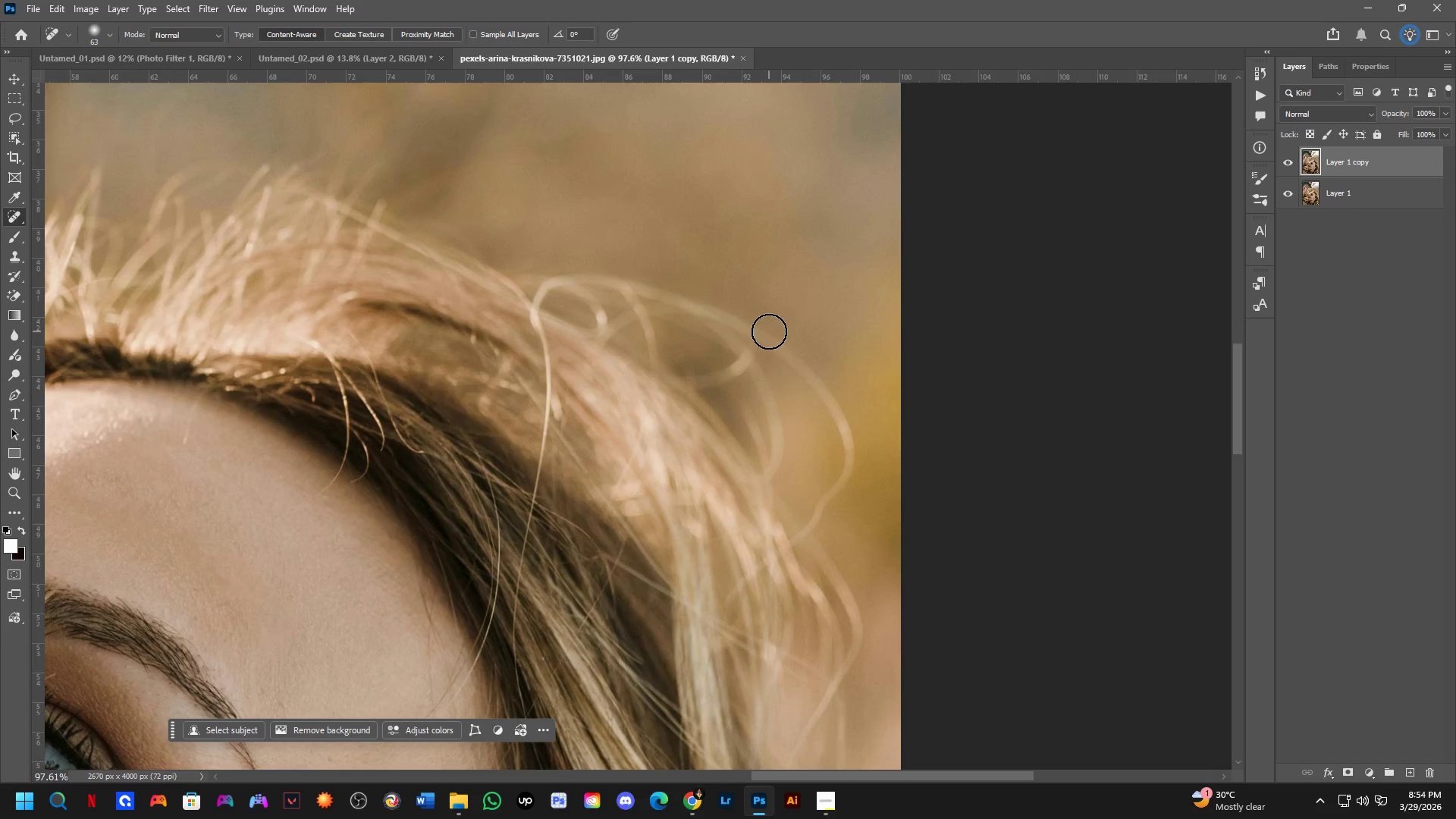 
left_click_drag(start_coordinate=[777, 340], to_coordinate=[811, 513])
 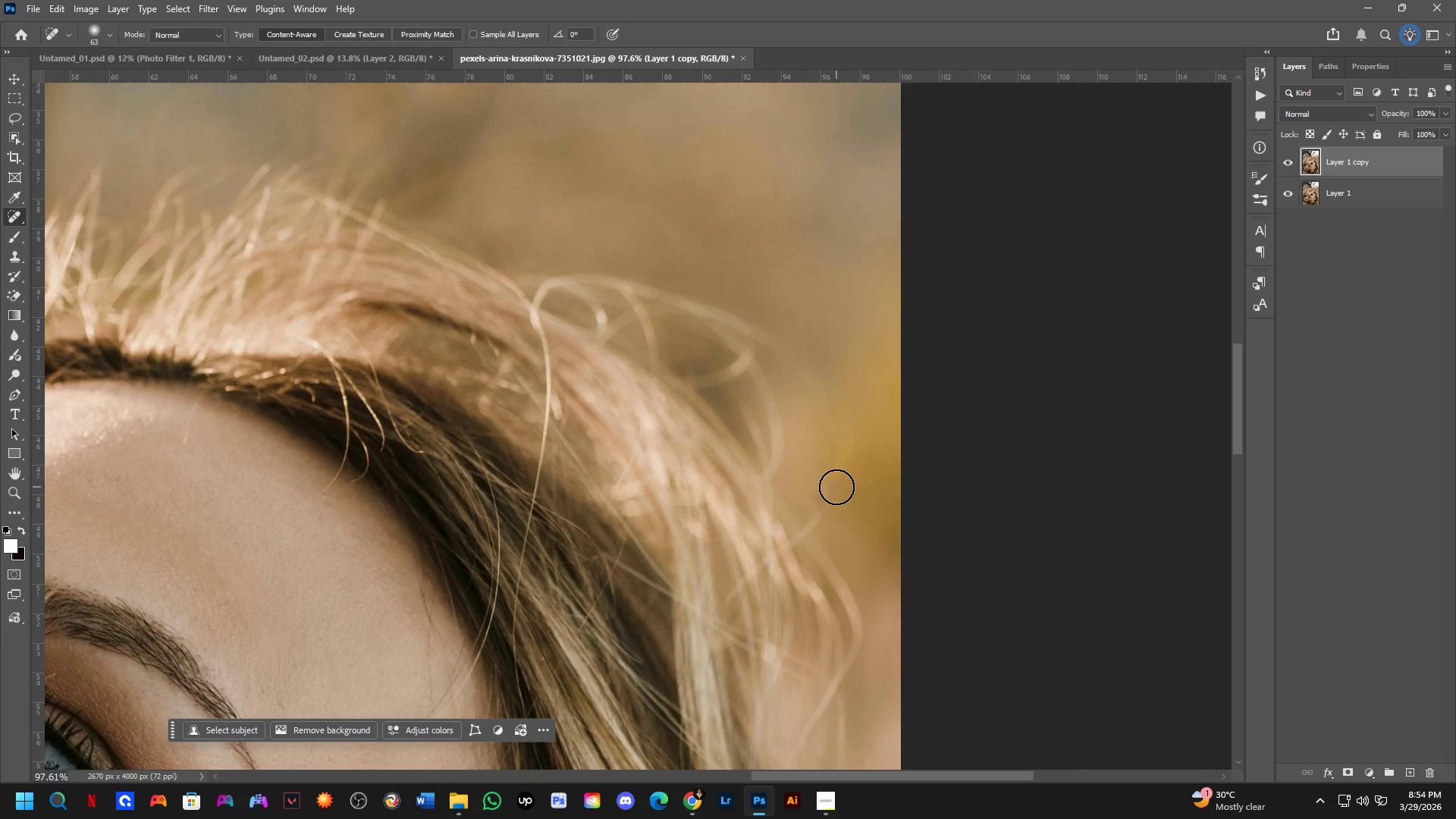 
left_click_drag(start_coordinate=[830, 498], to_coordinate=[829, 385])
 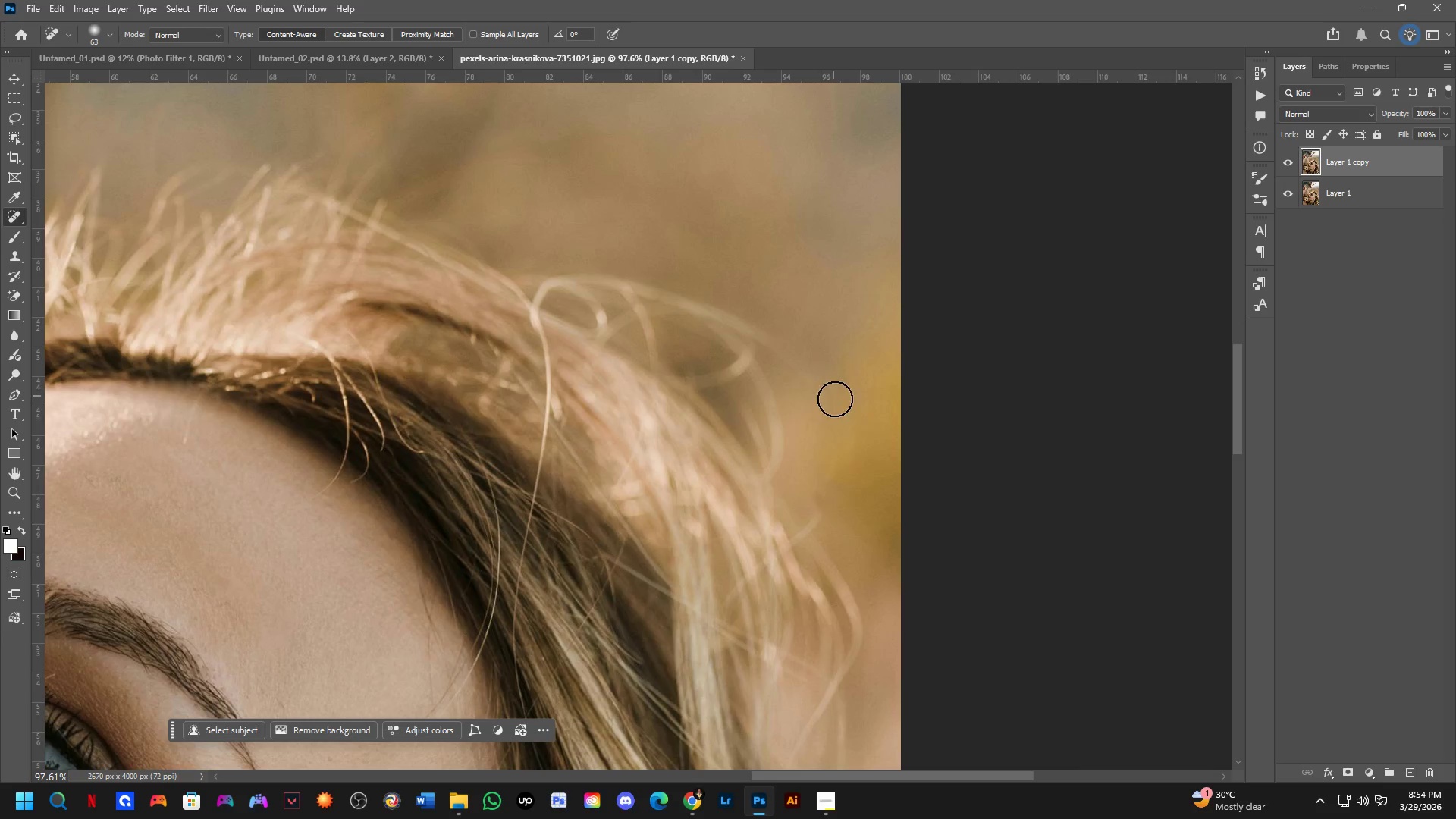 
left_click_drag(start_coordinate=[830, 461], to_coordinate=[814, 523])
 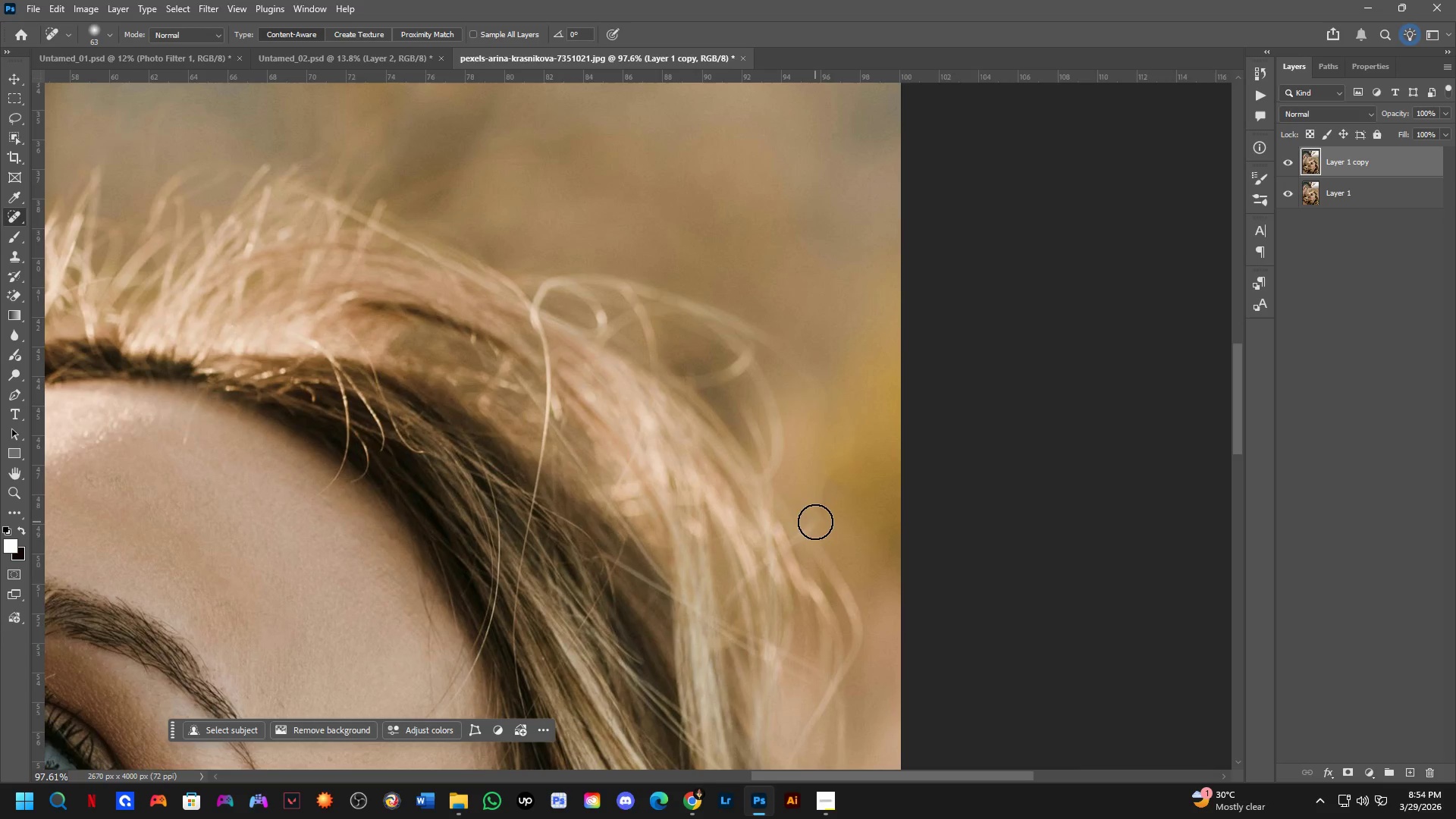 
left_click_drag(start_coordinate=[815, 522], to_coordinate=[816, 529])
 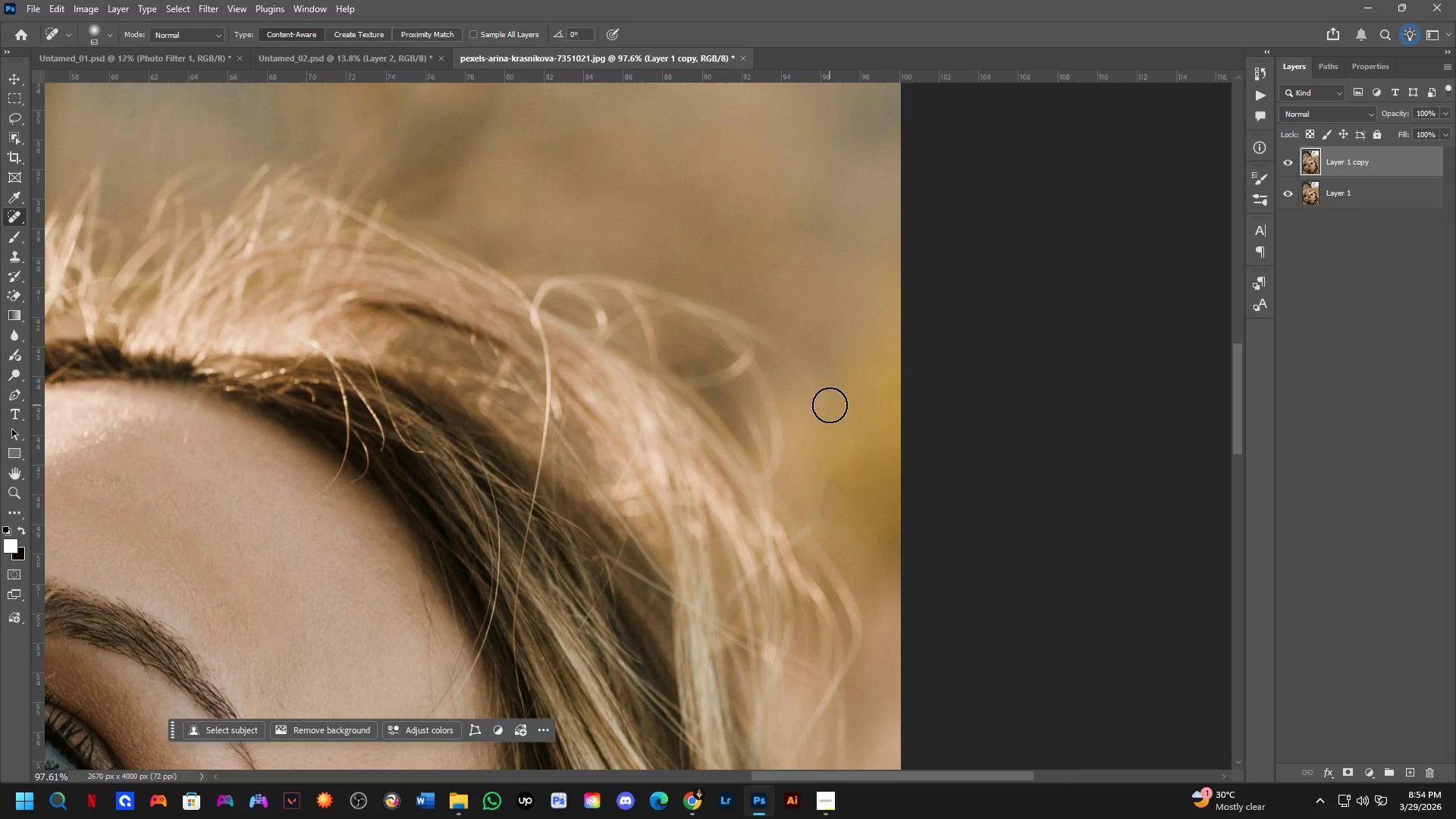 
left_click_drag(start_coordinate=[830, 404], to_coordinate=[742, 327])
 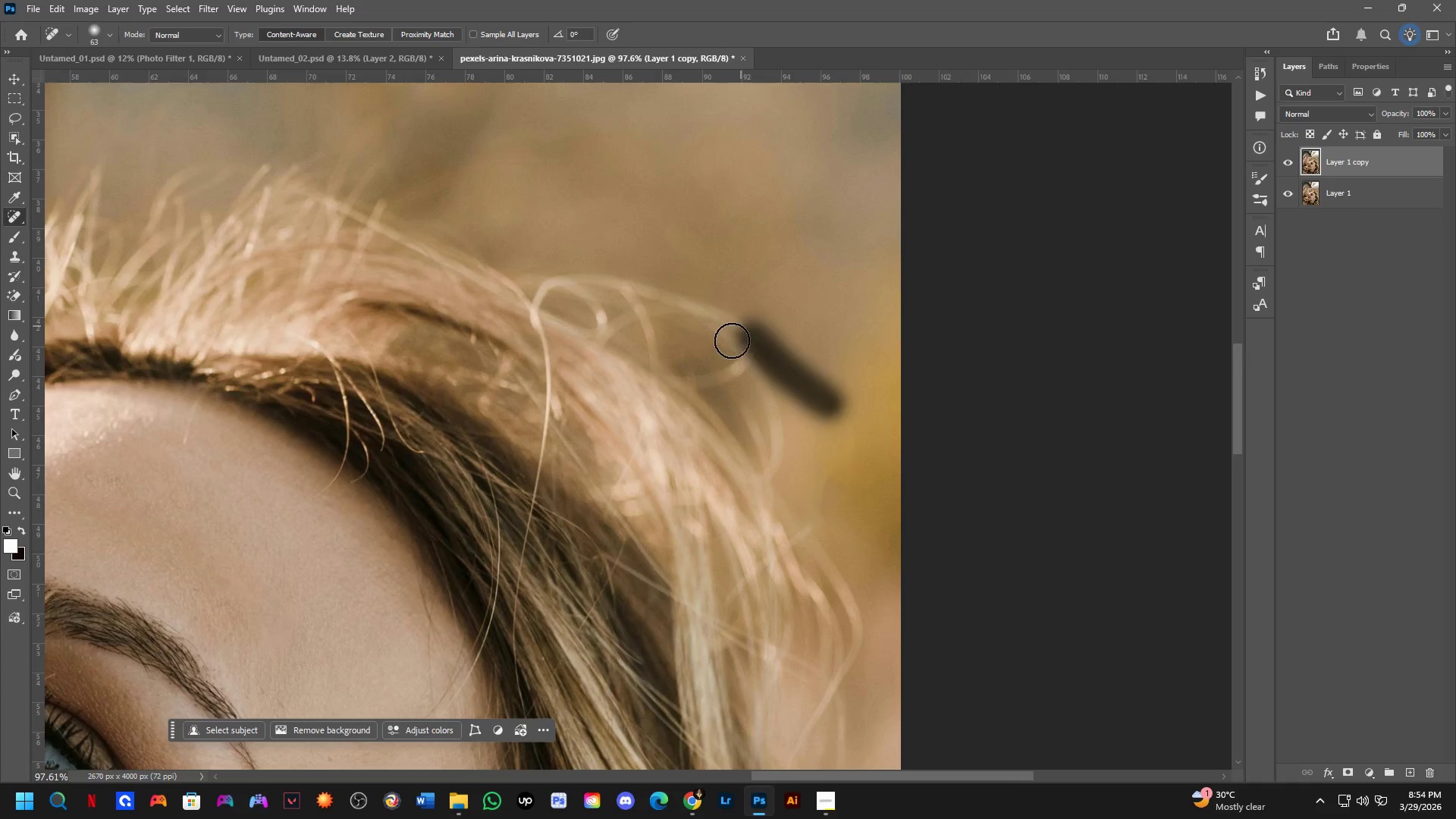 
key(Shift+ShiftLeft)
 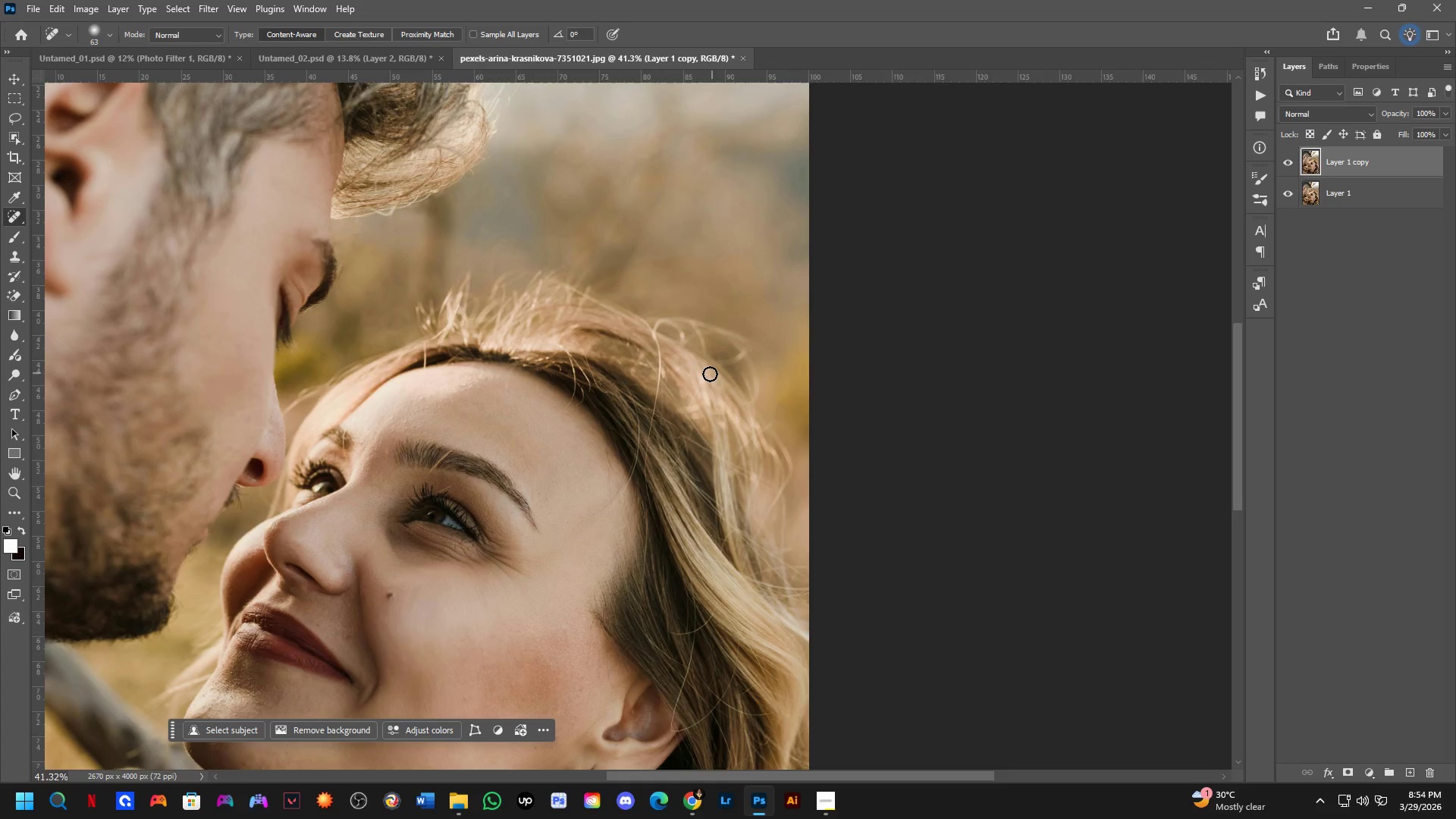 
scroll: coordinate [748, 353], scroll_direction: down, amount: 7.0
 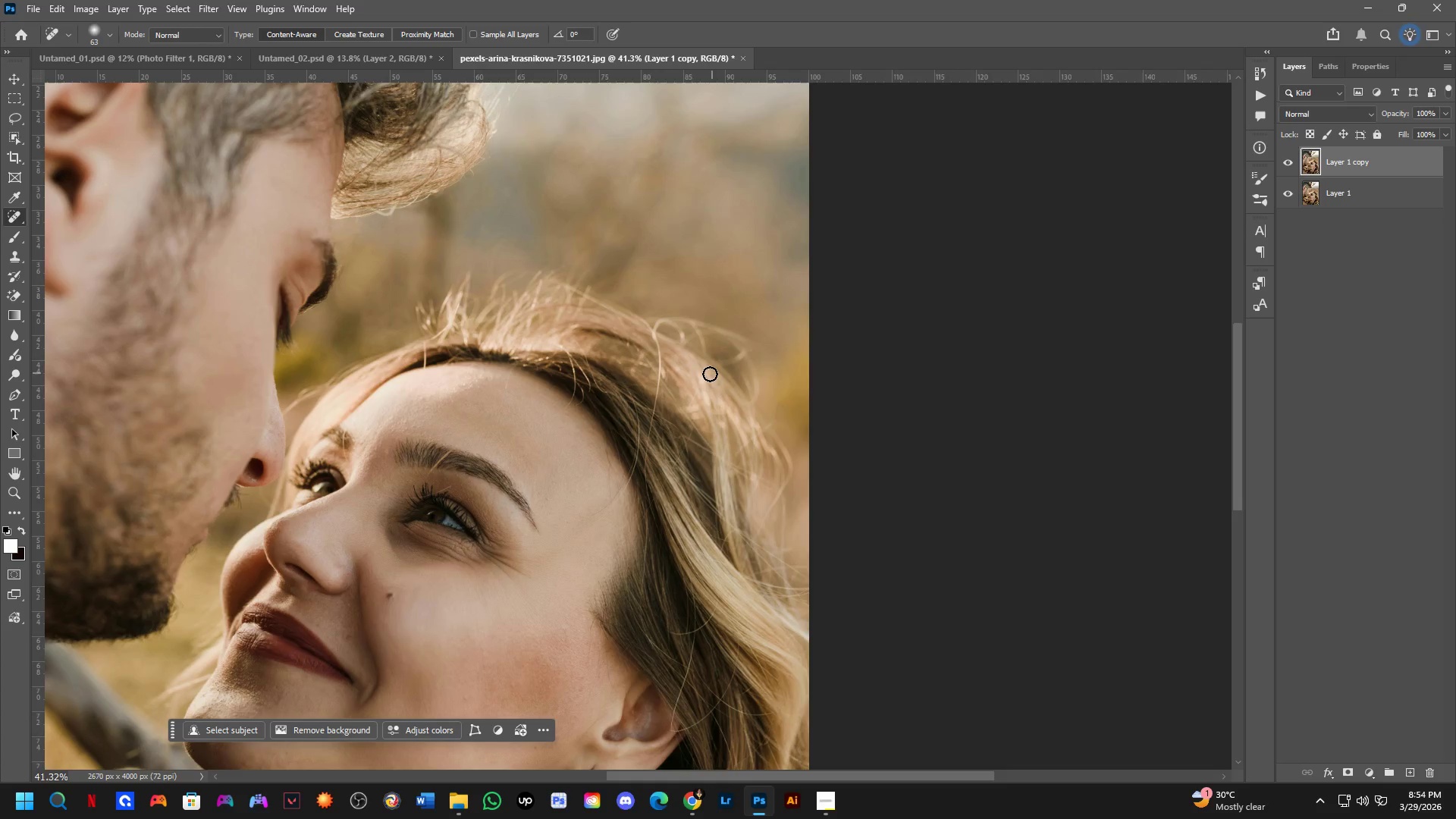 
hold_key(key=Space, duration=0.59)
 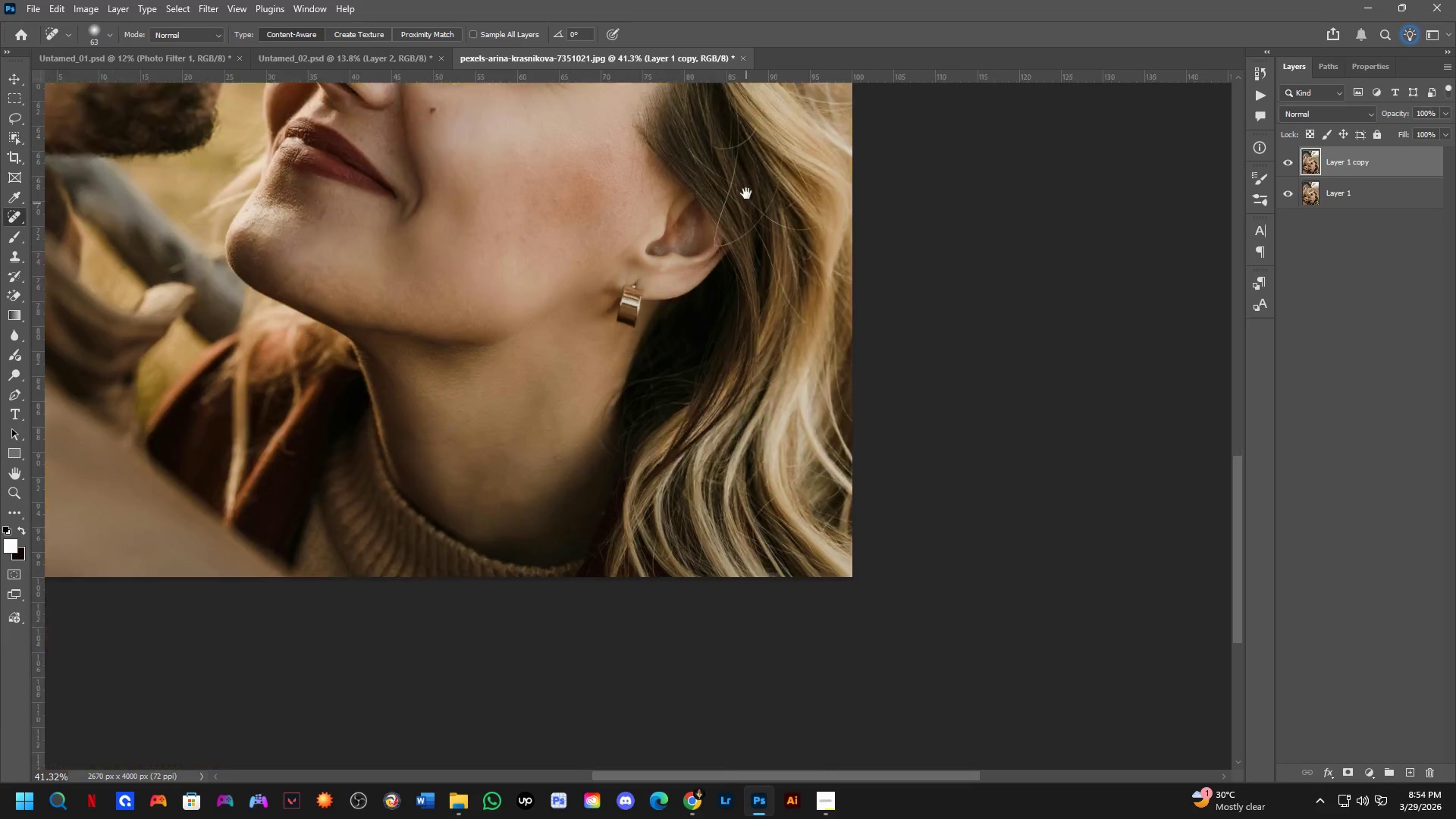 
left_click_drag(start_coordinate=[674, 450], to_coordinate=[689, 249])
 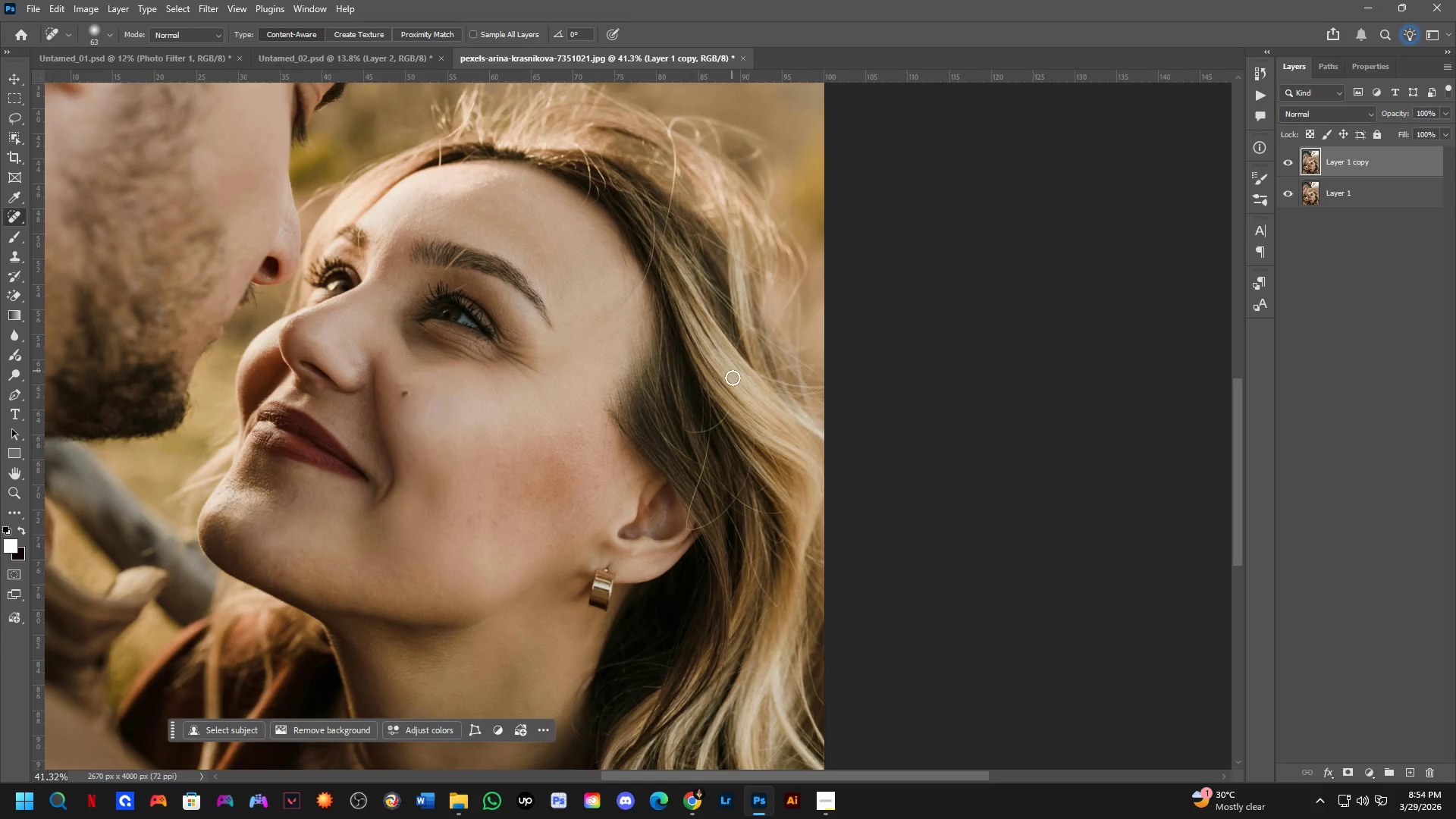 
hold_key(key=Space, duration=1.39)
 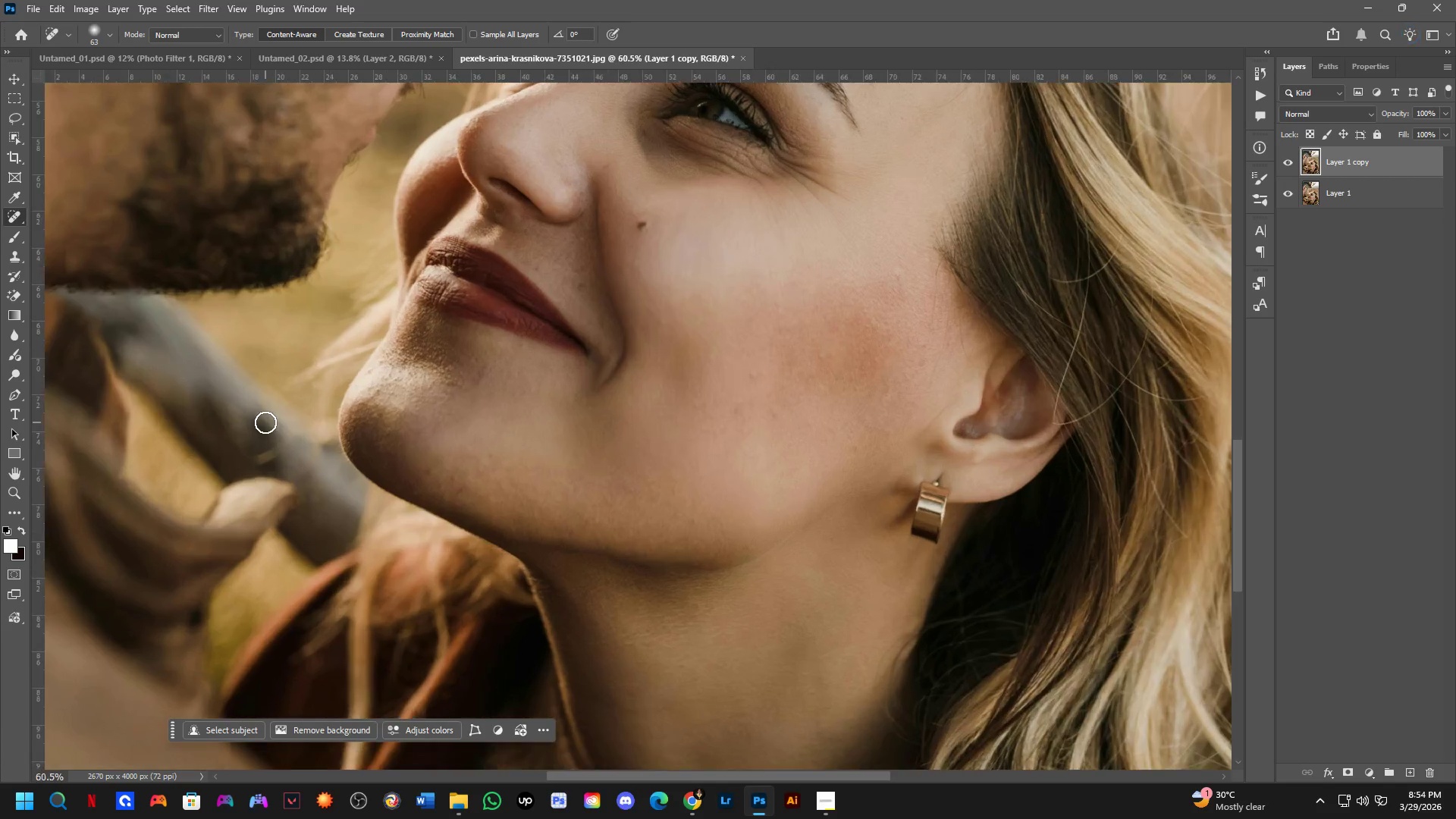 
left_click_drag(start_coordinate=[718, 510], to_coordinate=[746, 189])
 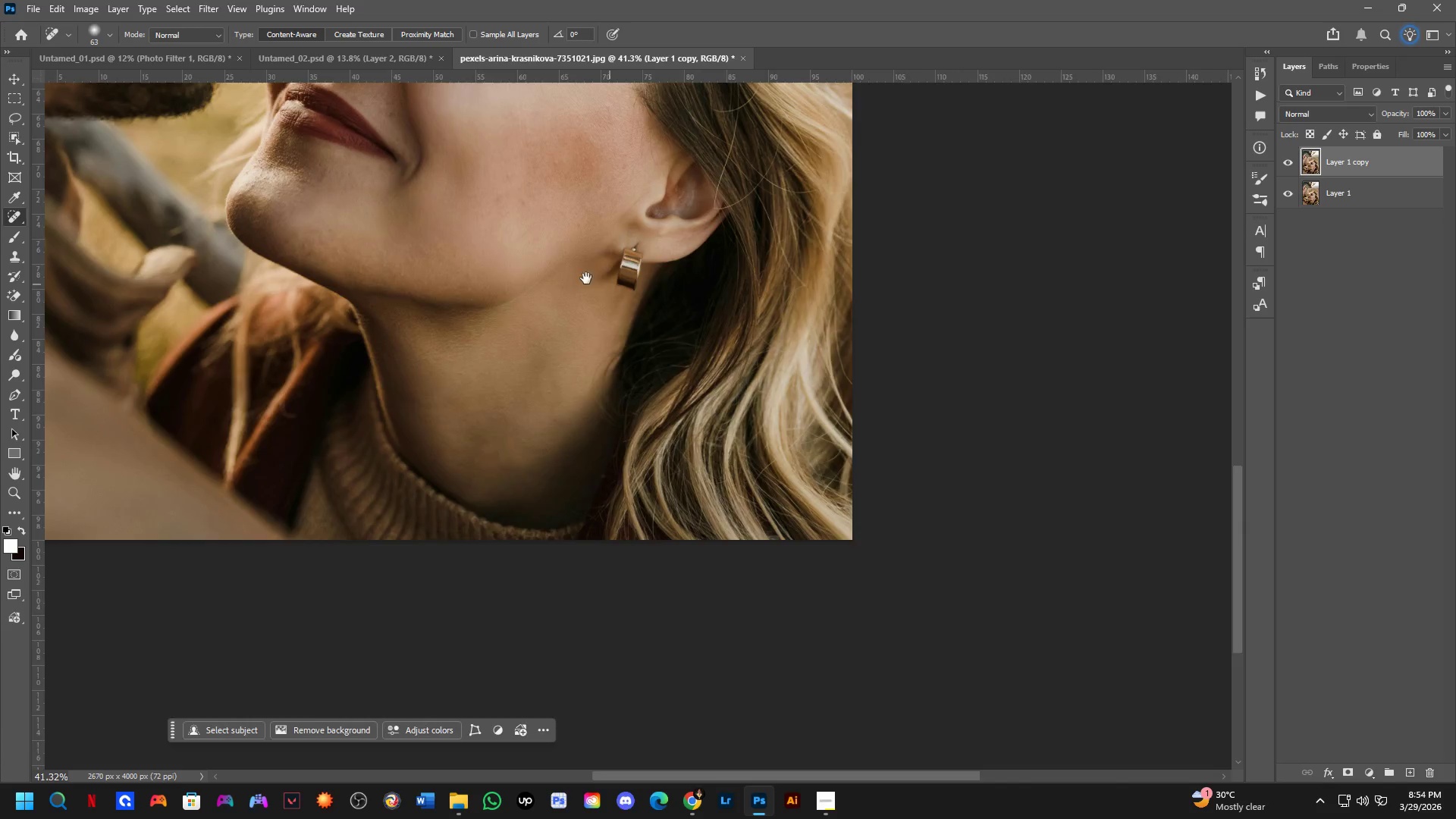 
left_click_drag(start_coordinate=[571, 285], to_coordinate=[661, 500])
 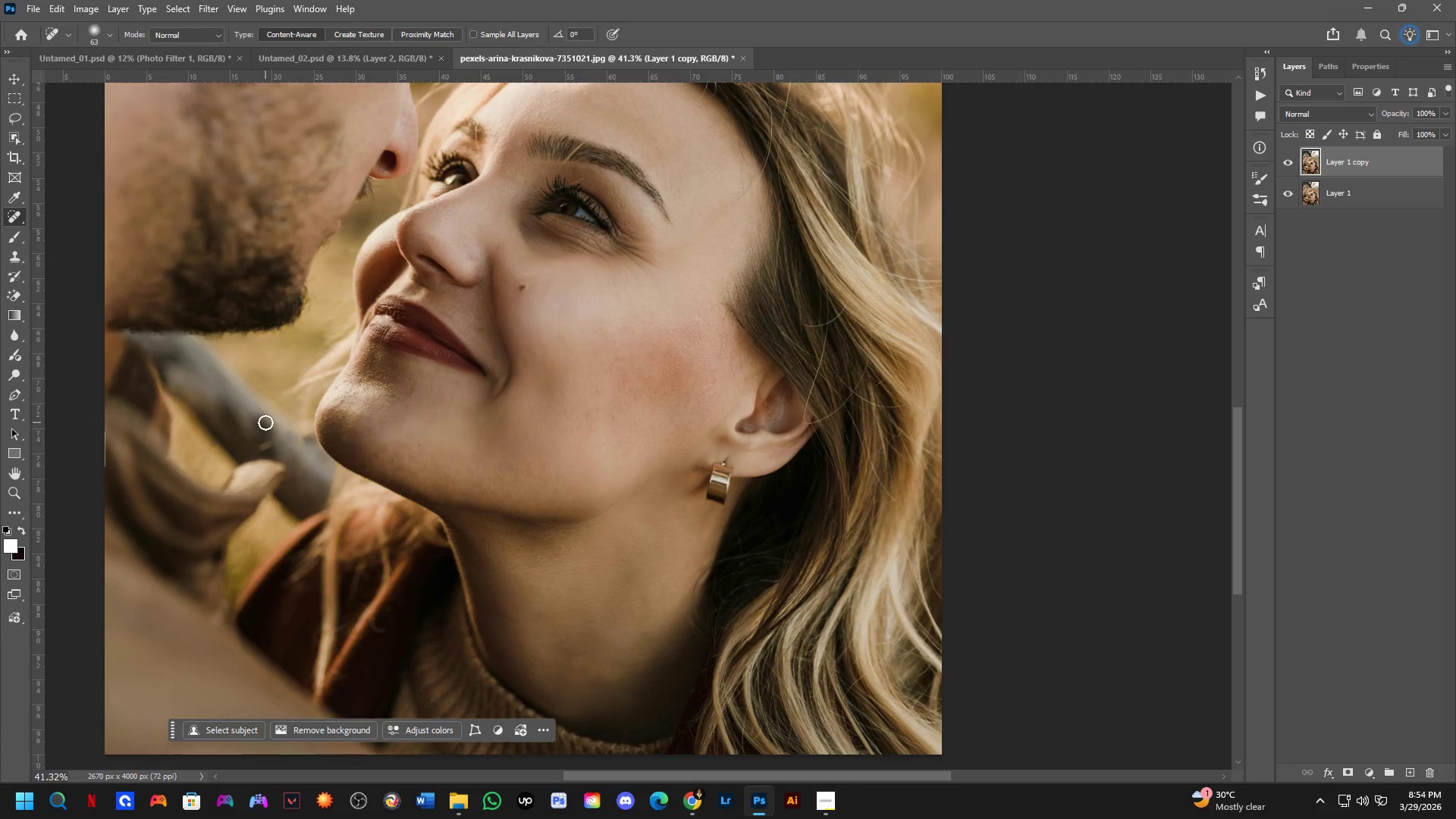 
left_click_drag(start_coordinate=[243, 460], to_coordinate=[317, 425])
 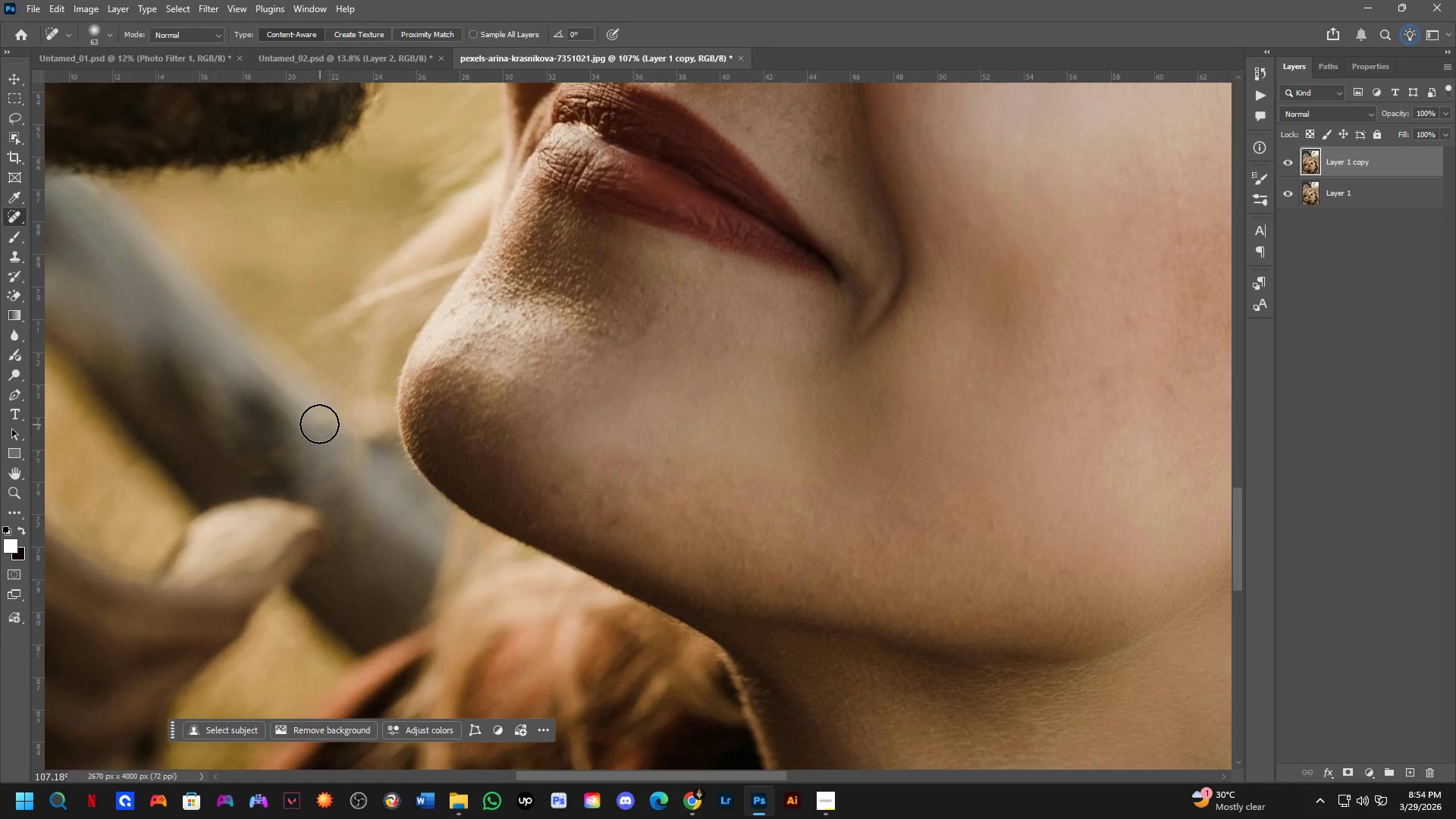 
scroll: coordinate [259, 457], scroll_direction: up, amount: 10.0
 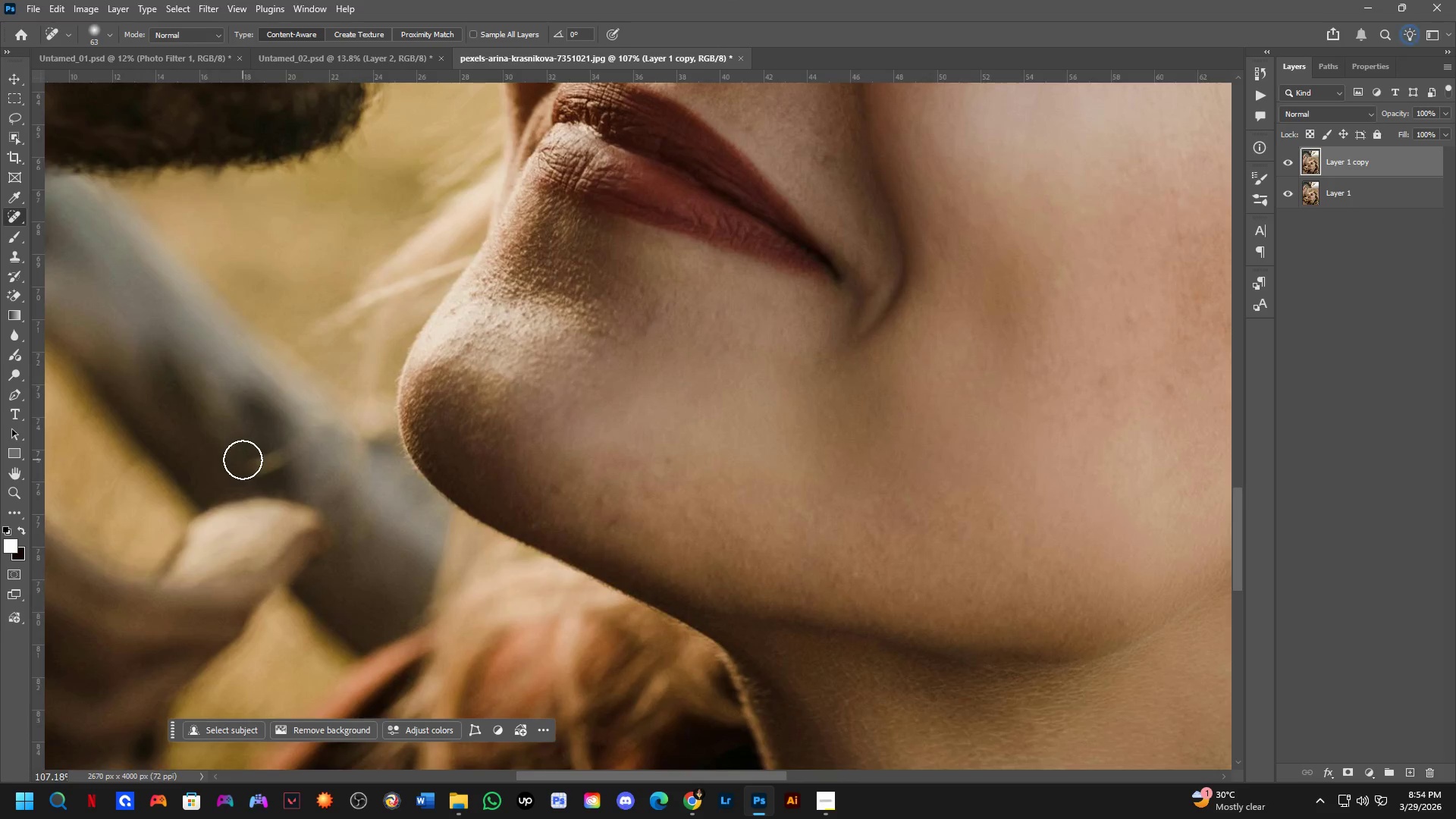 
left_click_drag(start_coordinate=[307, 430], to_coordinate=[264, 466])
 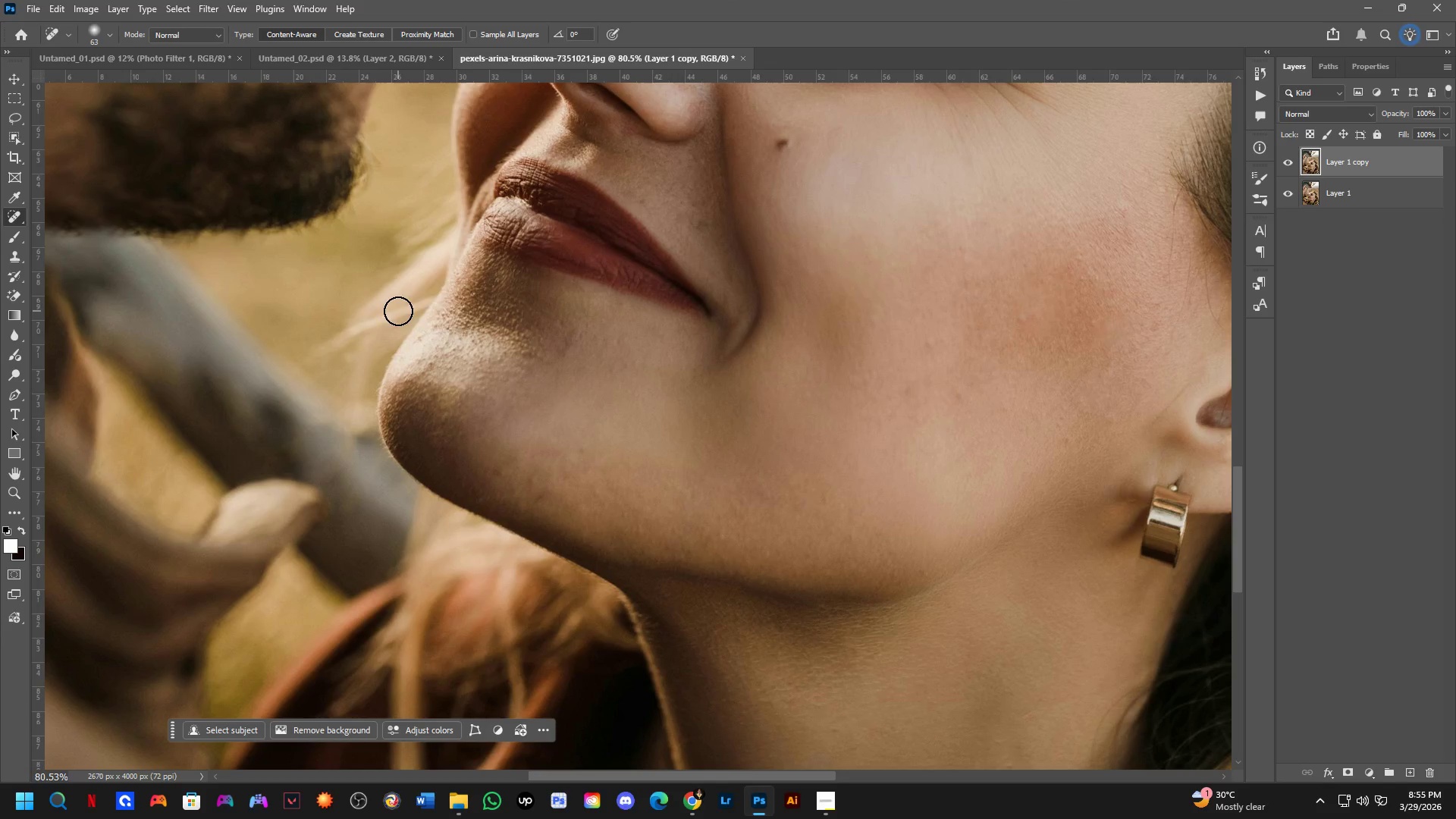 
scroll: coordinate [318, 422], scroll_direction: down, amount: 3.0
 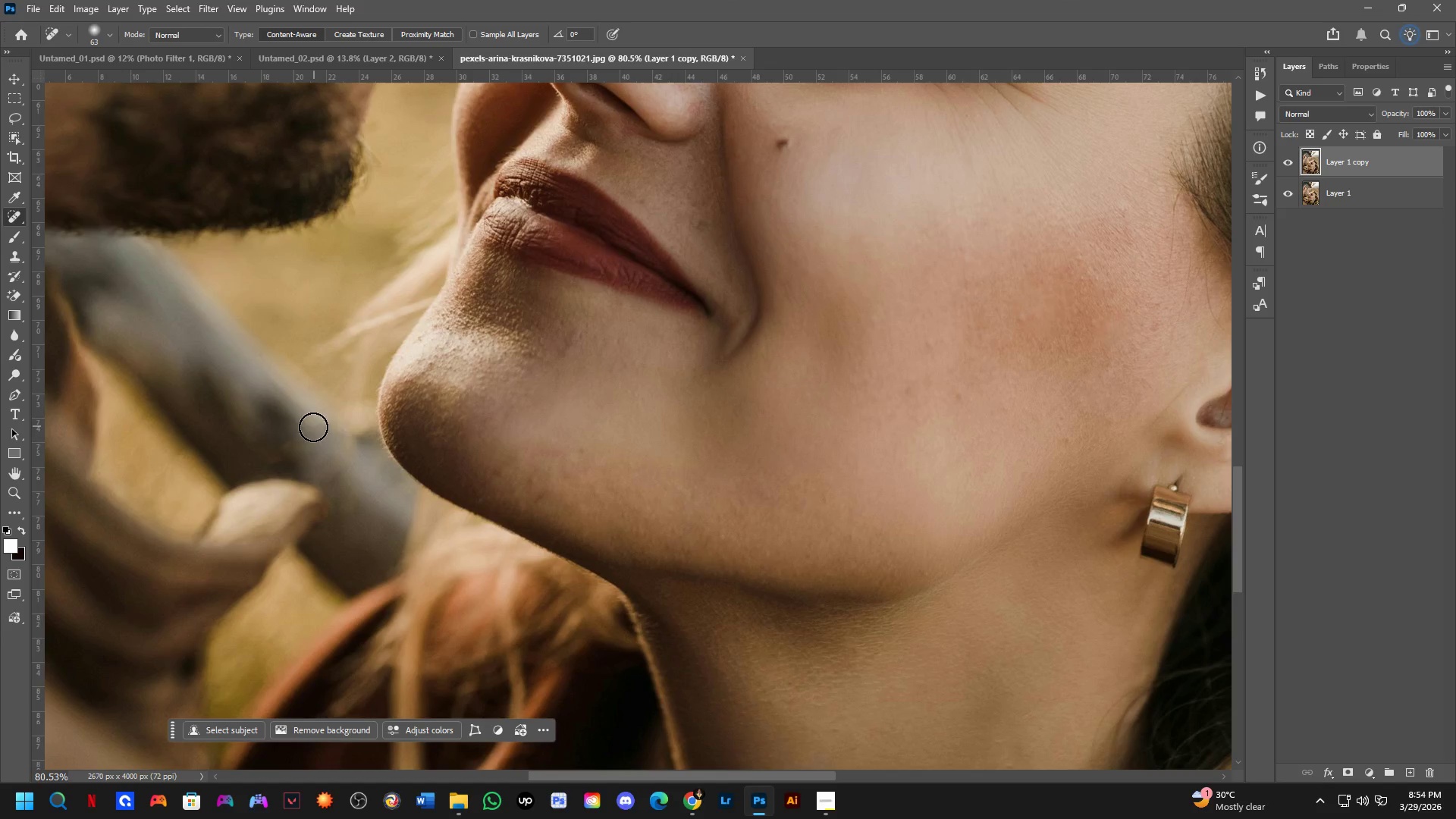 
wait(9.41)
 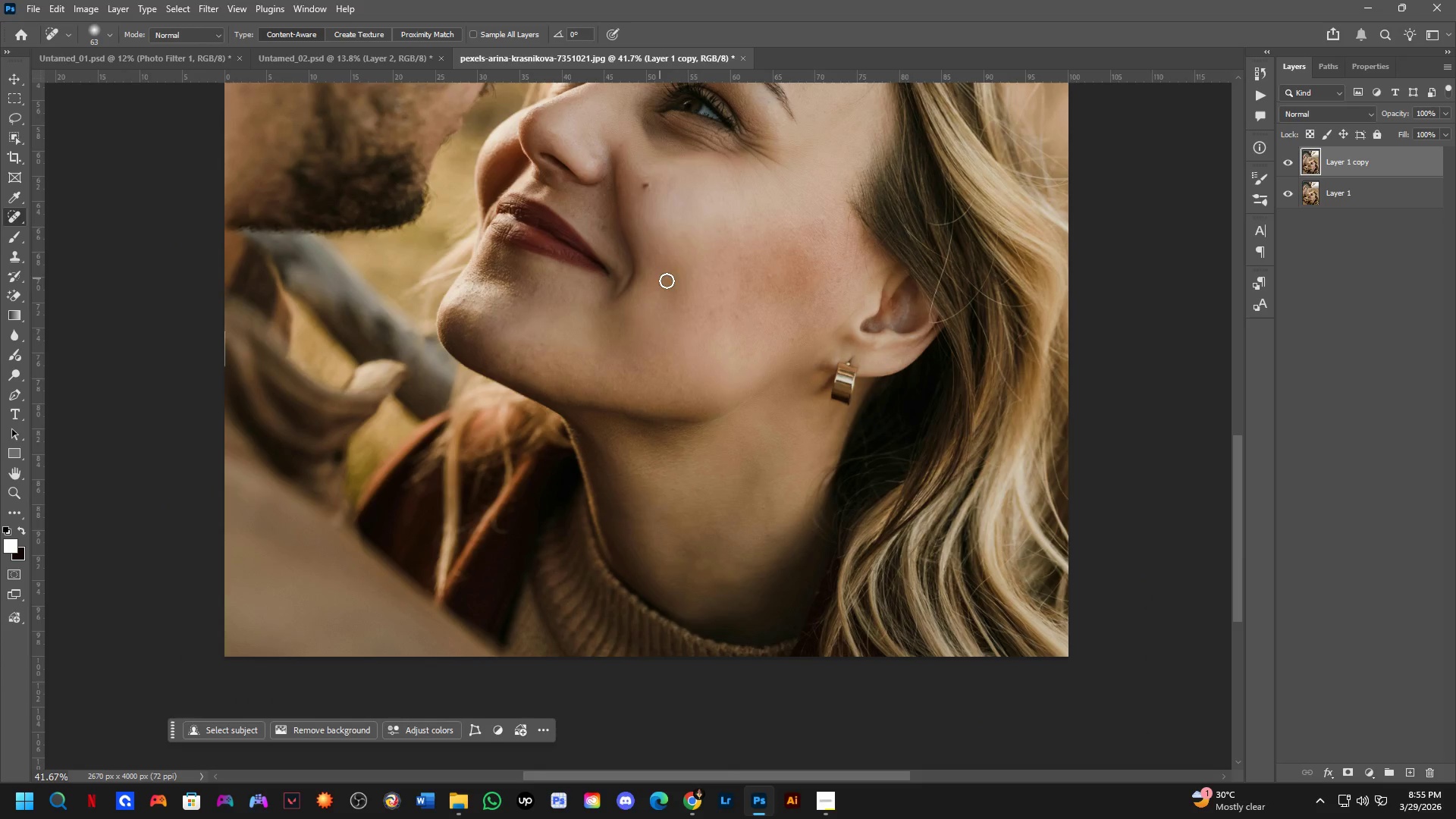 
hold_key(key=Space, duration=0.45)
 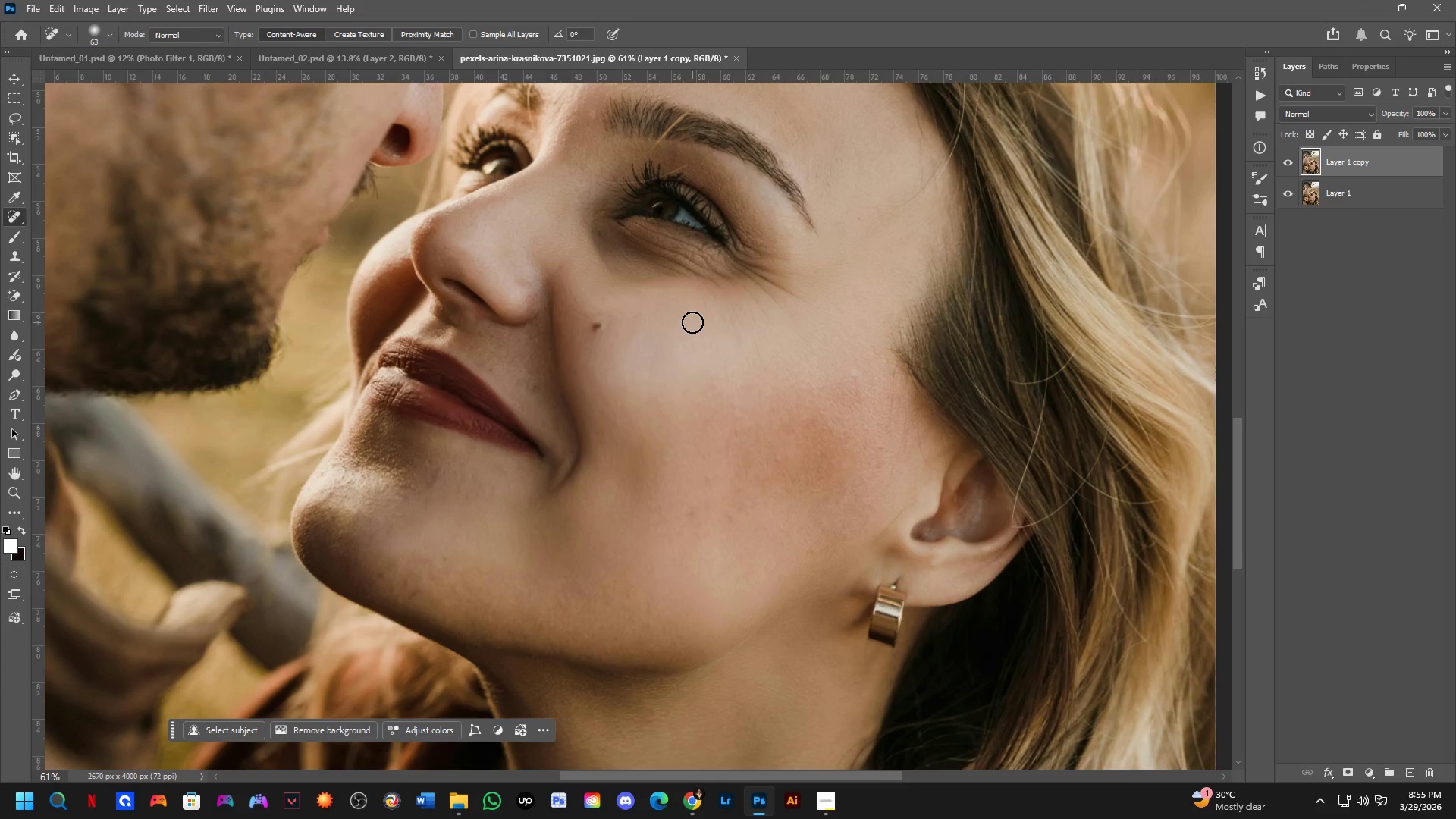 
left_click_drag(start_coordinate=[681, 281], to_coordinate=[662, 420])
 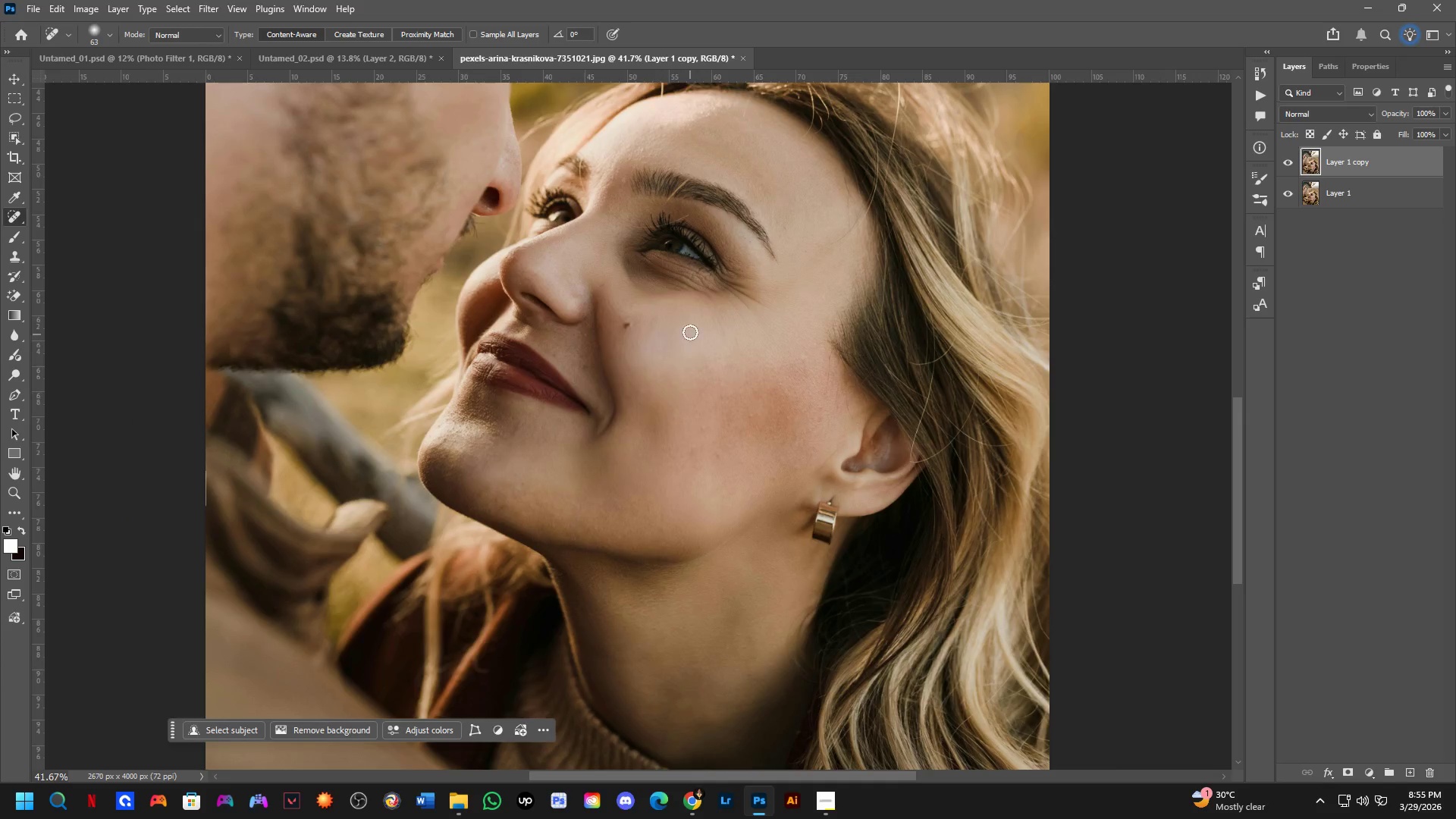 
scroll: coordinate [554, 235], scroll_direction: down, amount: 7.0
 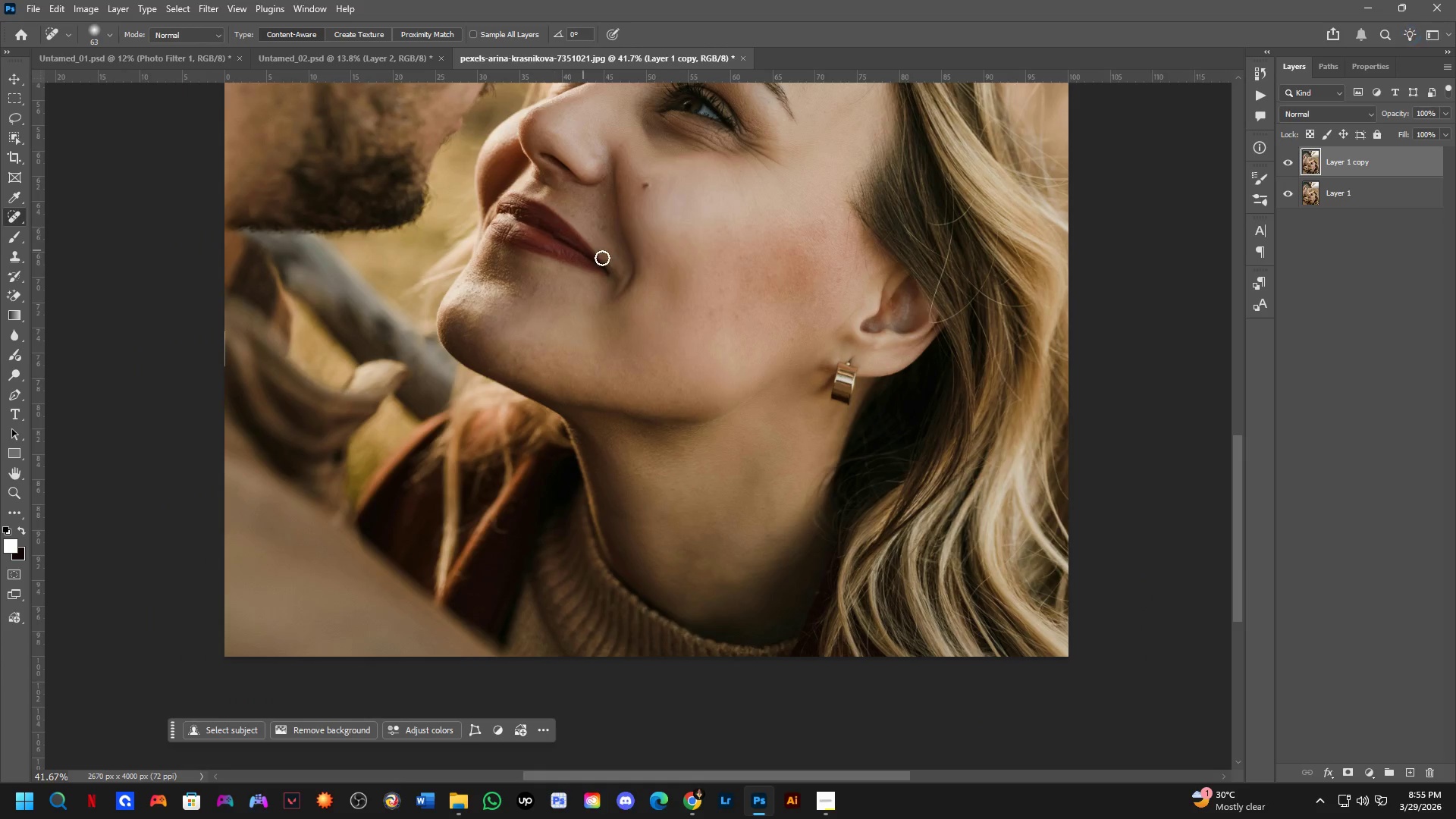 
scroll: coordinate [480, 267], scroll_direction: up, amount: 10.0
 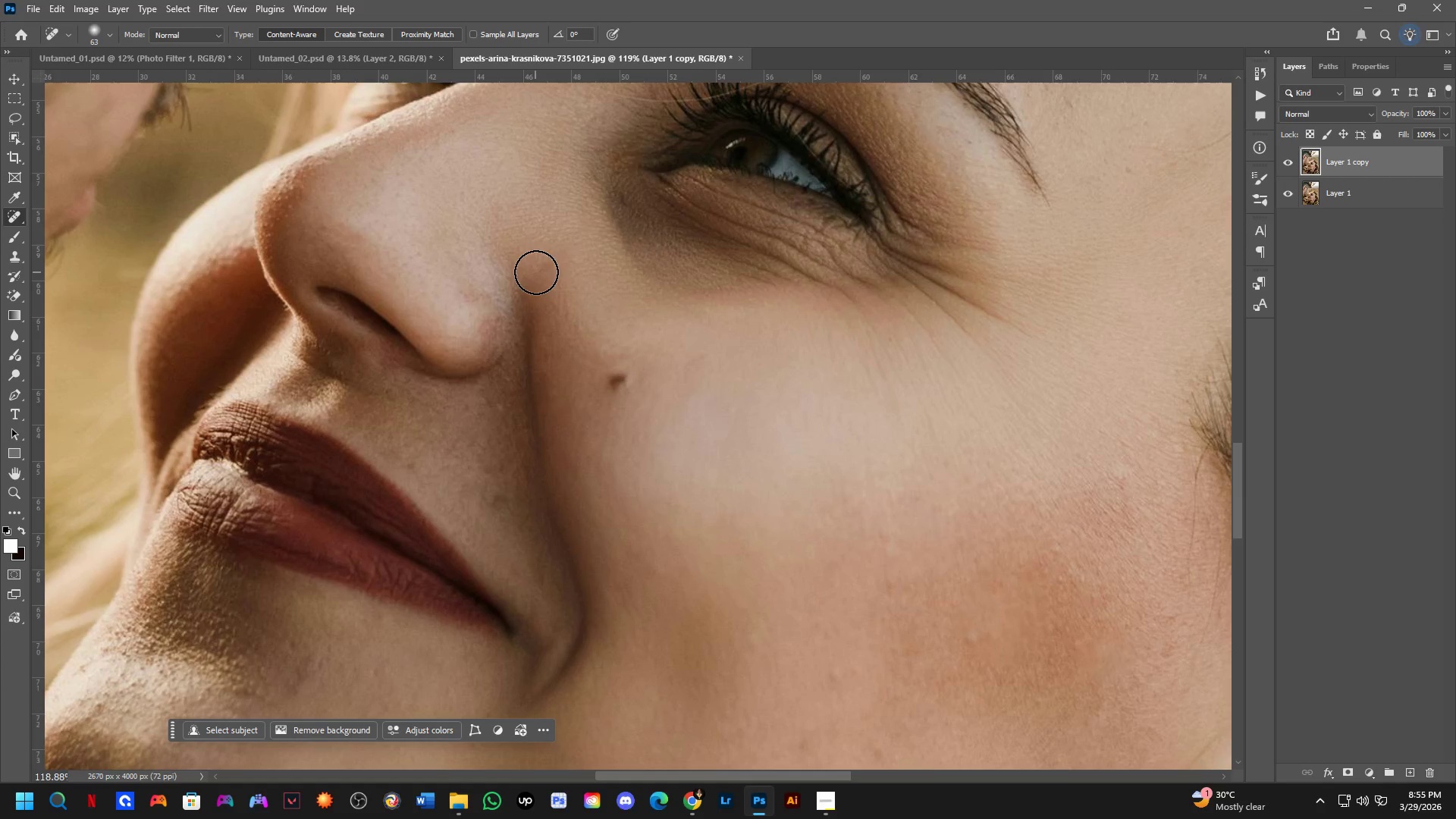 
left_click_drag(start_coordinate=[543, 270], to_coordinate=[543, 274])
 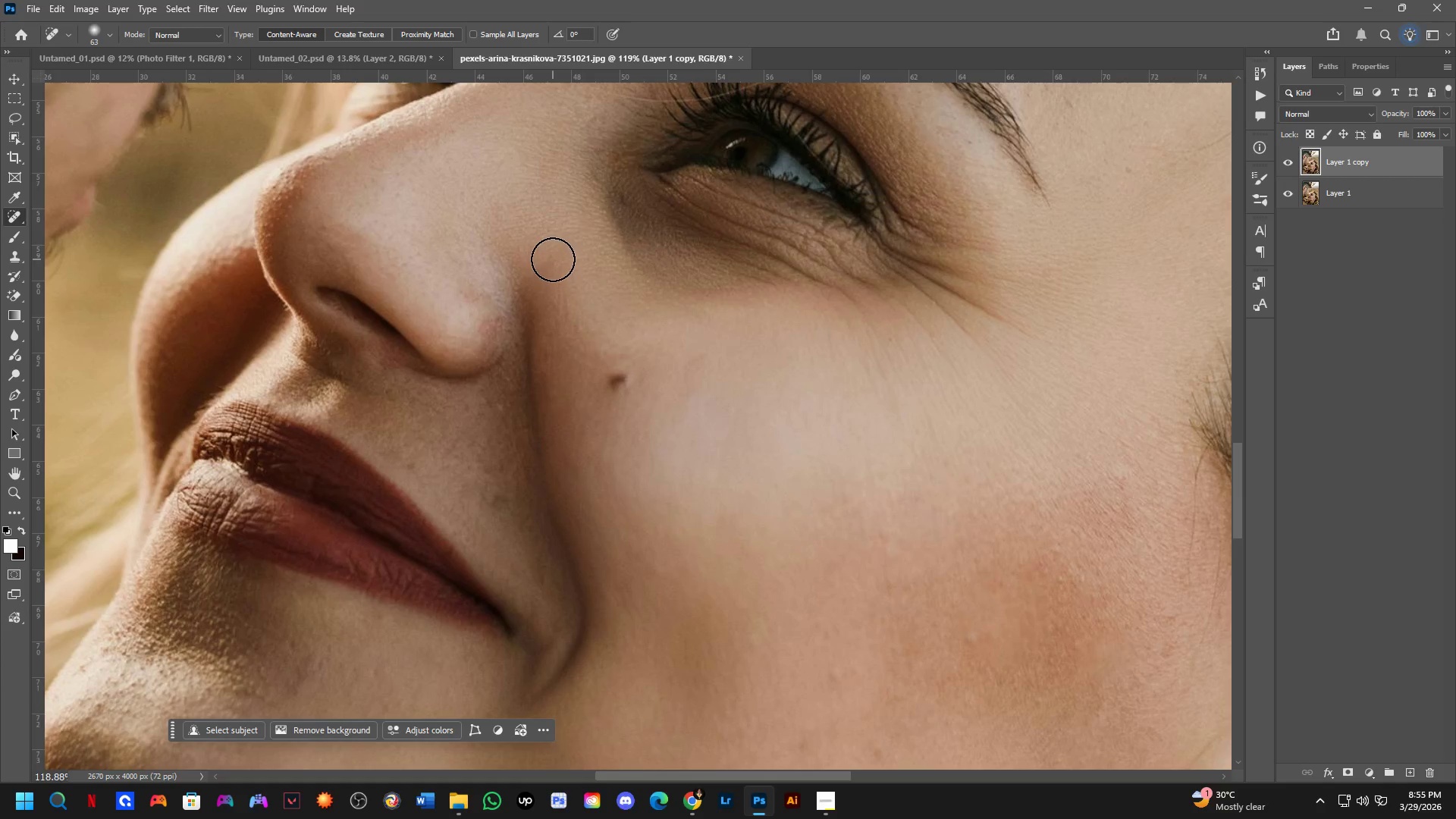 
left_click_drag(start_coordinate=[553, 259], to_coordinate=[551, 263])
 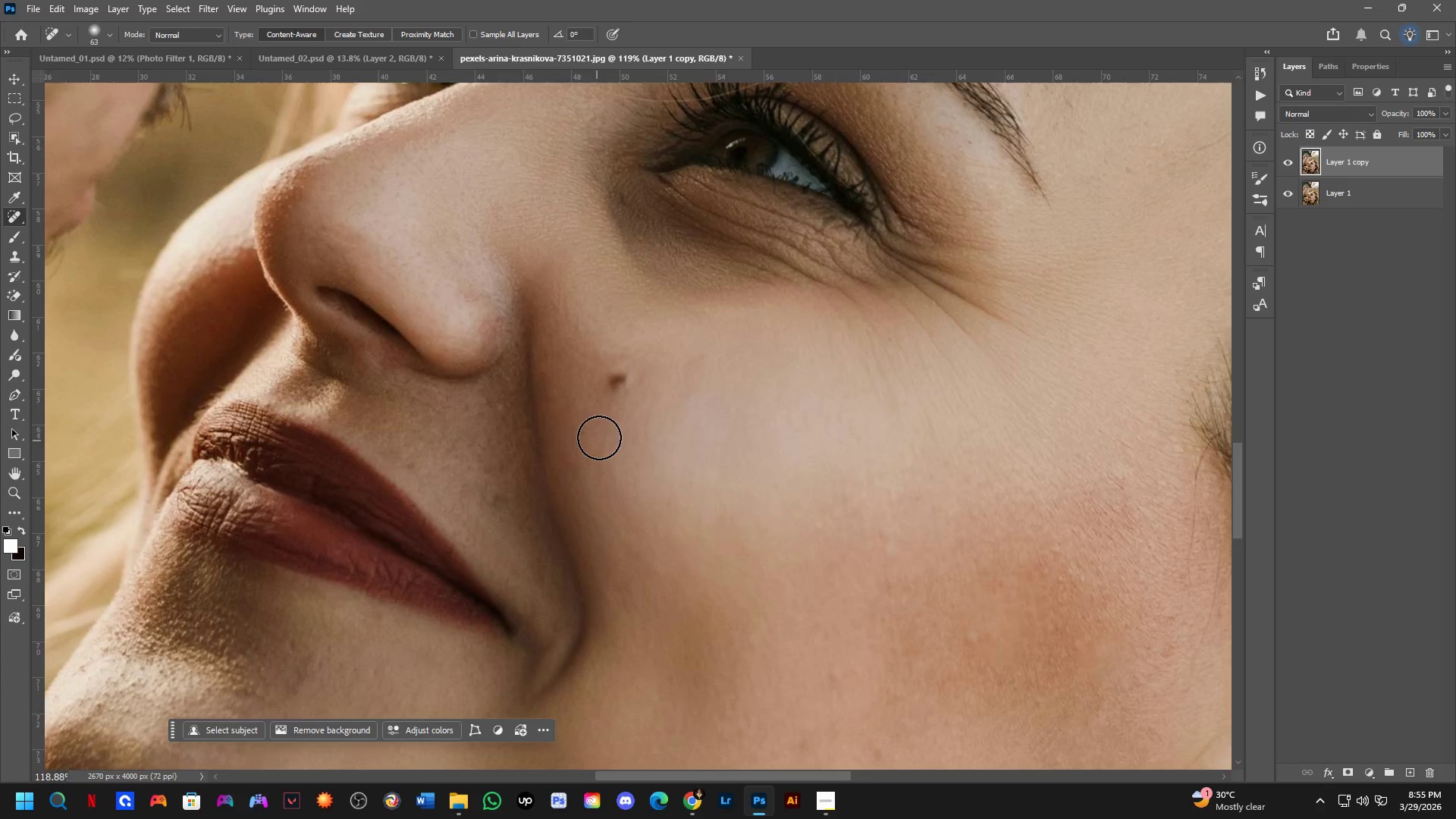 
hold_key(key=Space, duration=0.39)
 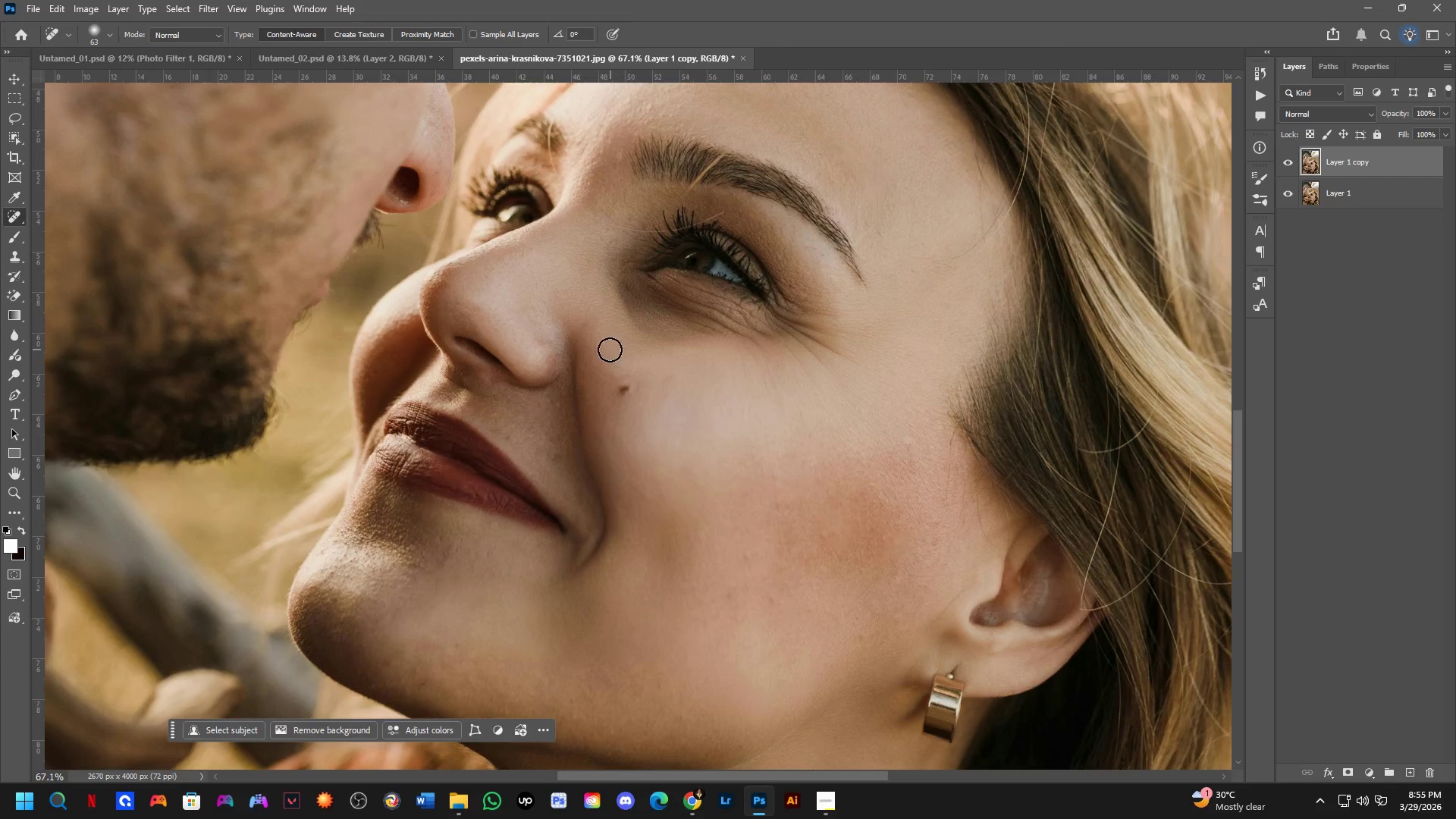 
left_click_drag(start_coordinate=[628, 380], to_coordinate=[637, 378])
 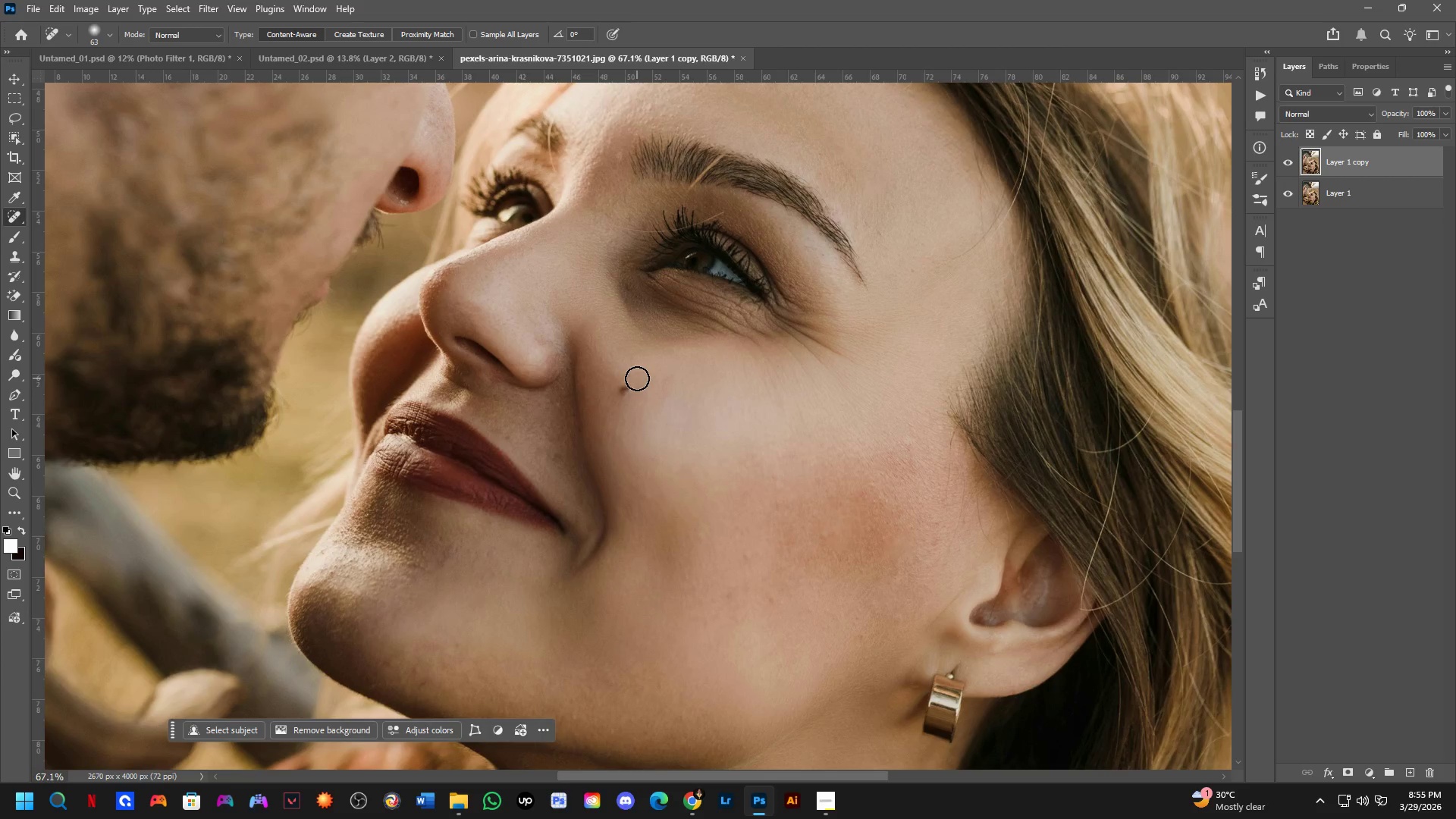 
scroll: coordinate [612, 404], scroll_direction: down, amount: 6.0
 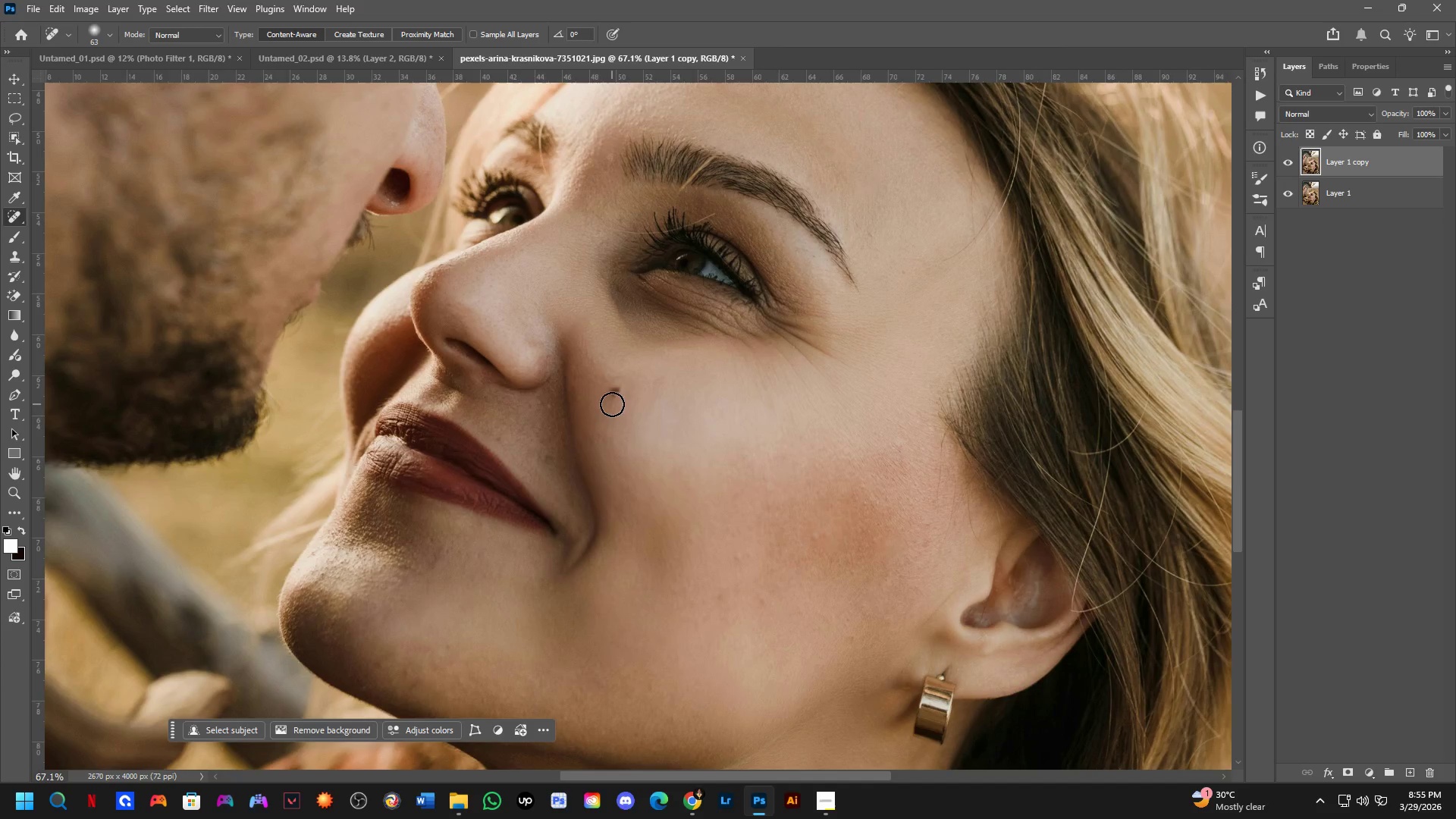 
key(Control+ControlLeft)
 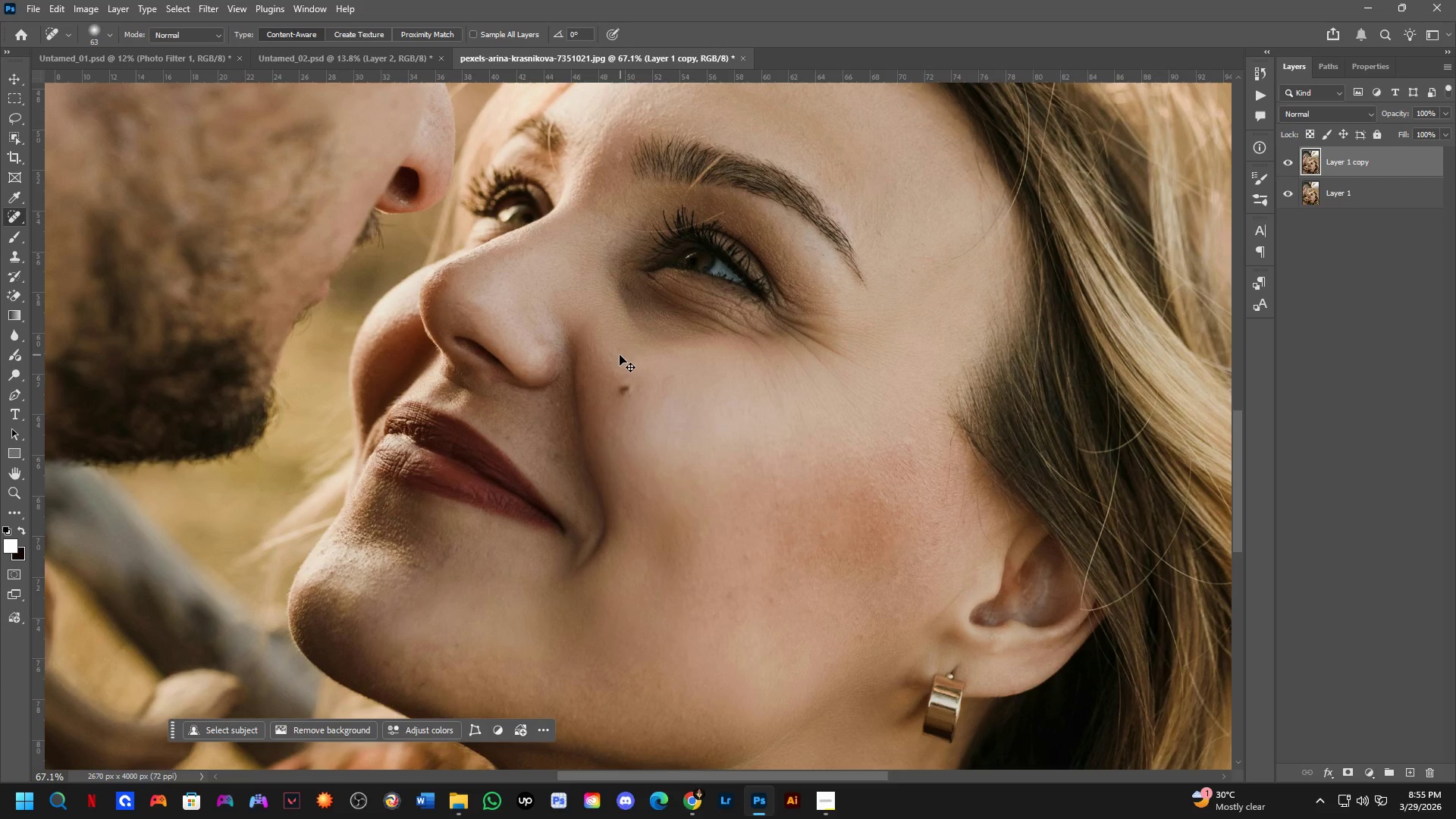 
key(Control+Z)
 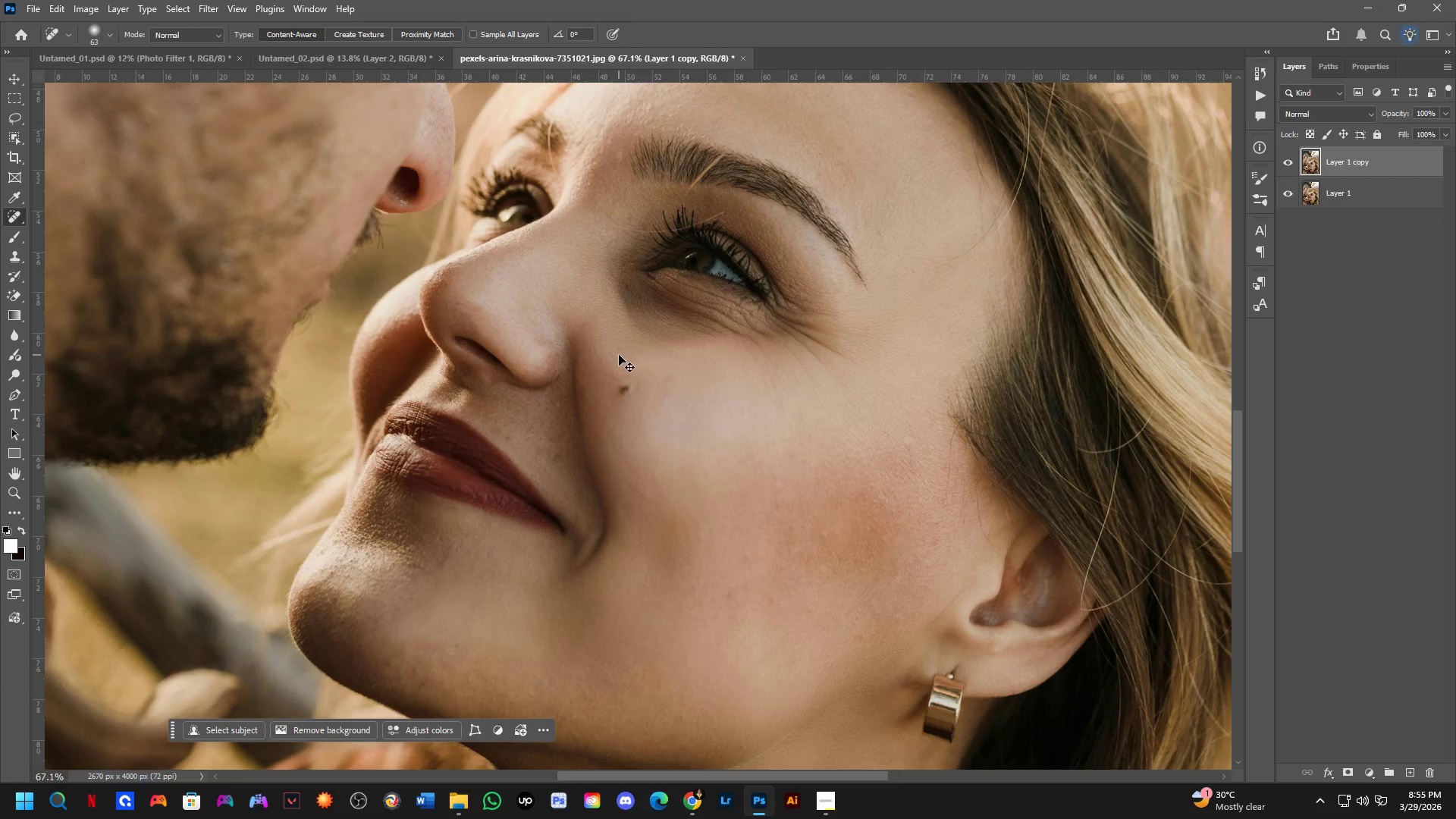 
key(Control+Z)
 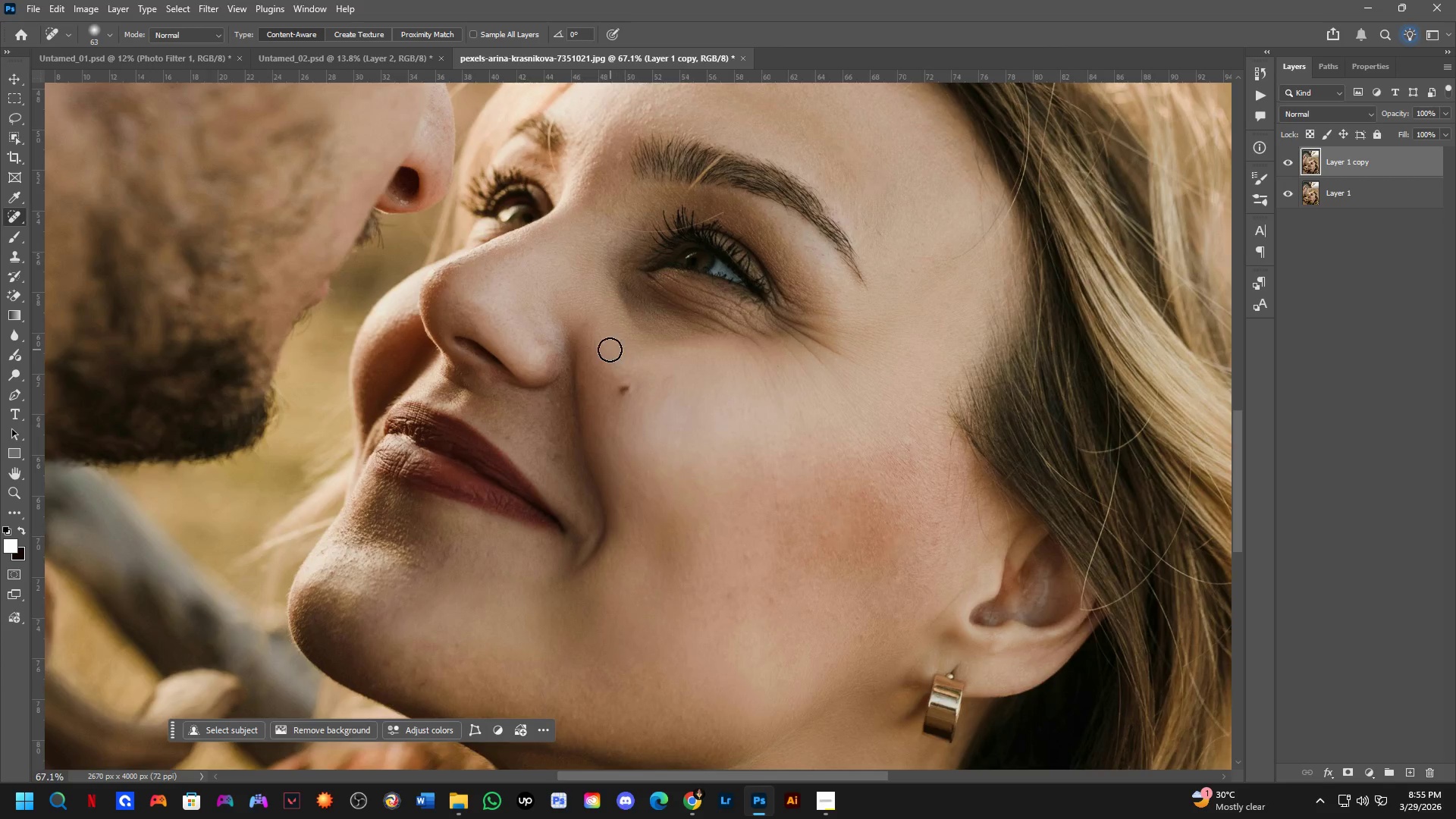 
hold_key(key=AltLeft, duration=0.42)
 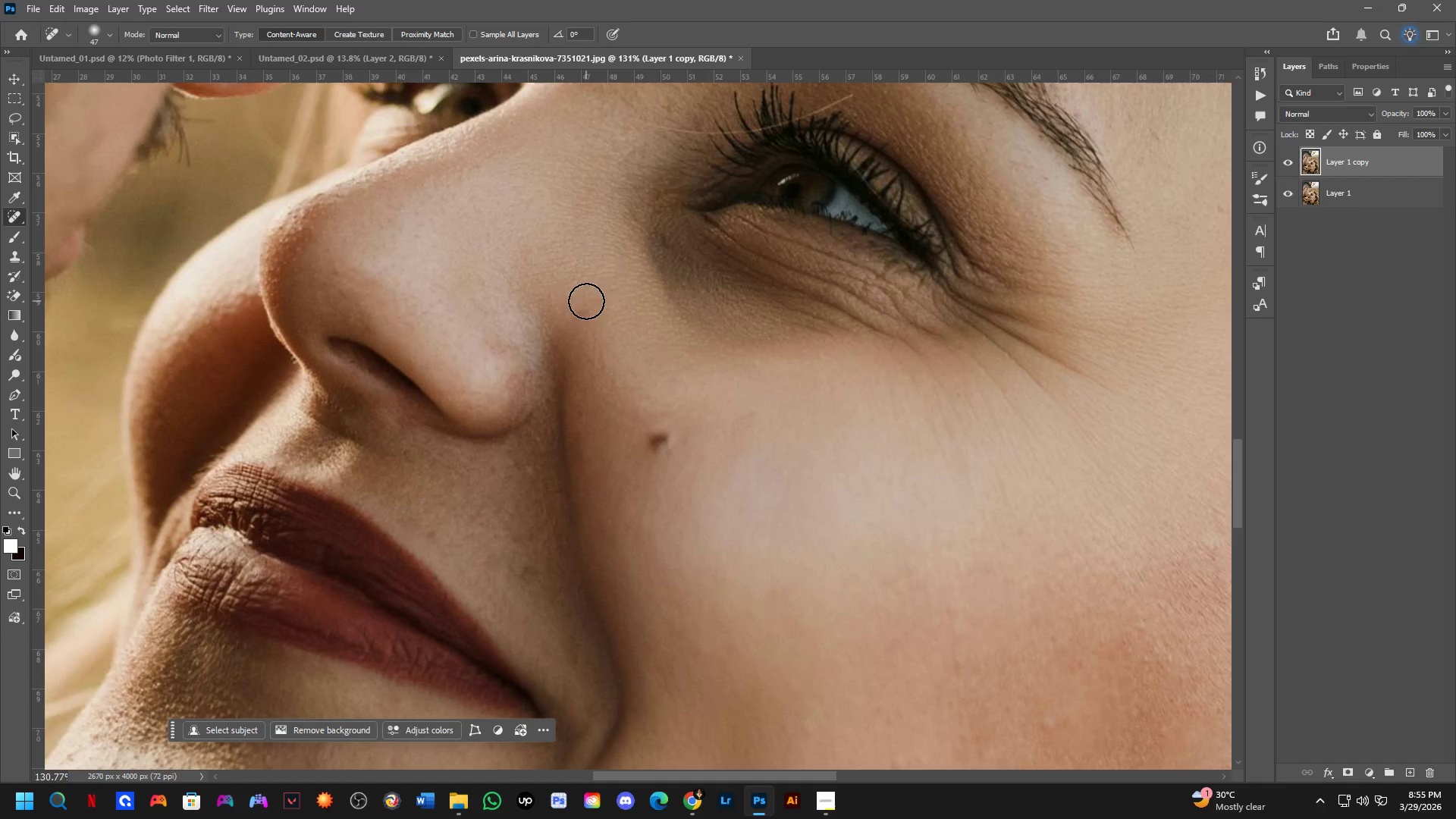 
scroll: coordinate [586, 343], scroll_direction: up, amount: 7.0
 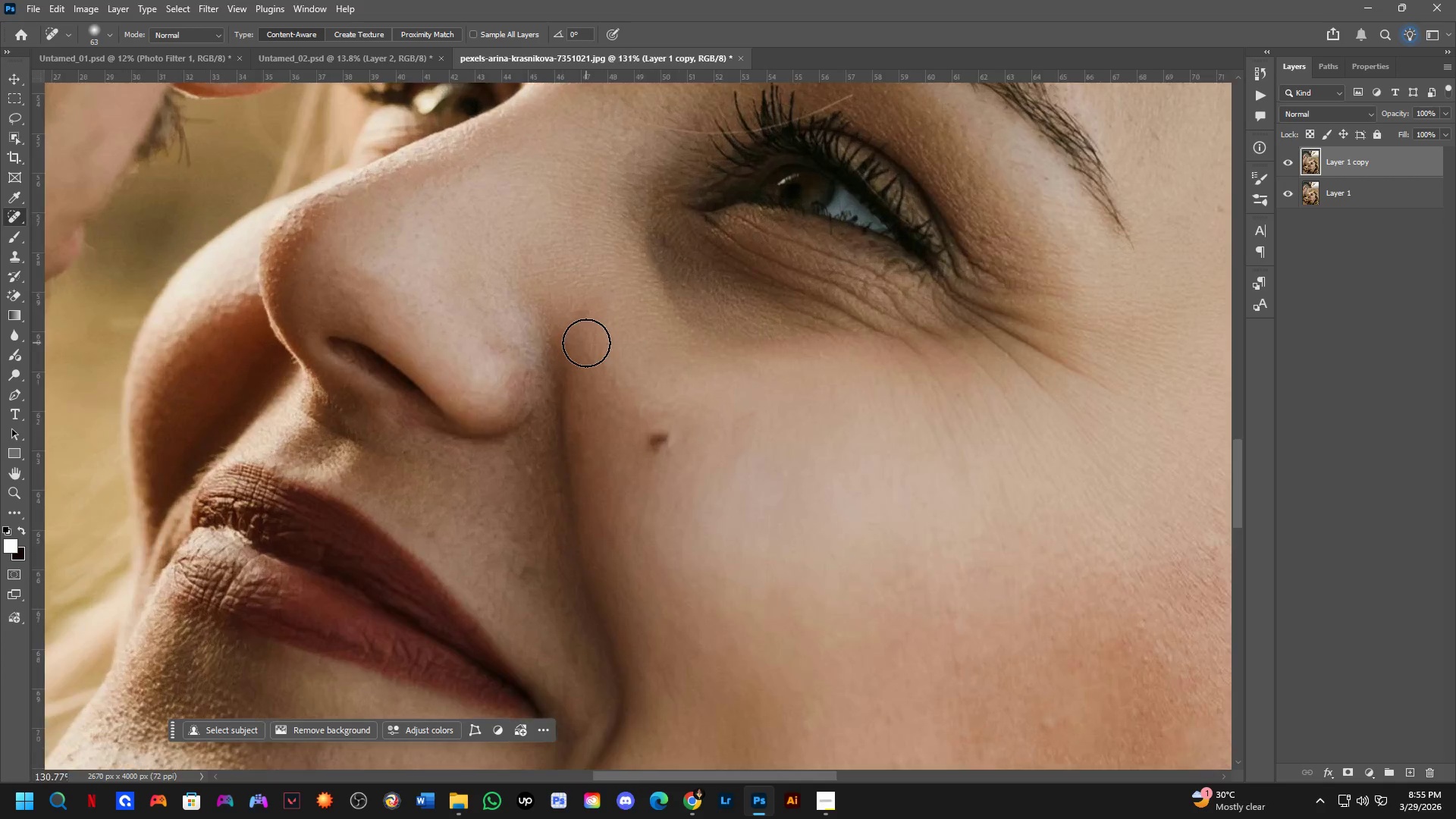 
left_click_drag(start_coordinate=[586, 301], to_coordinate=[575, 337])
 